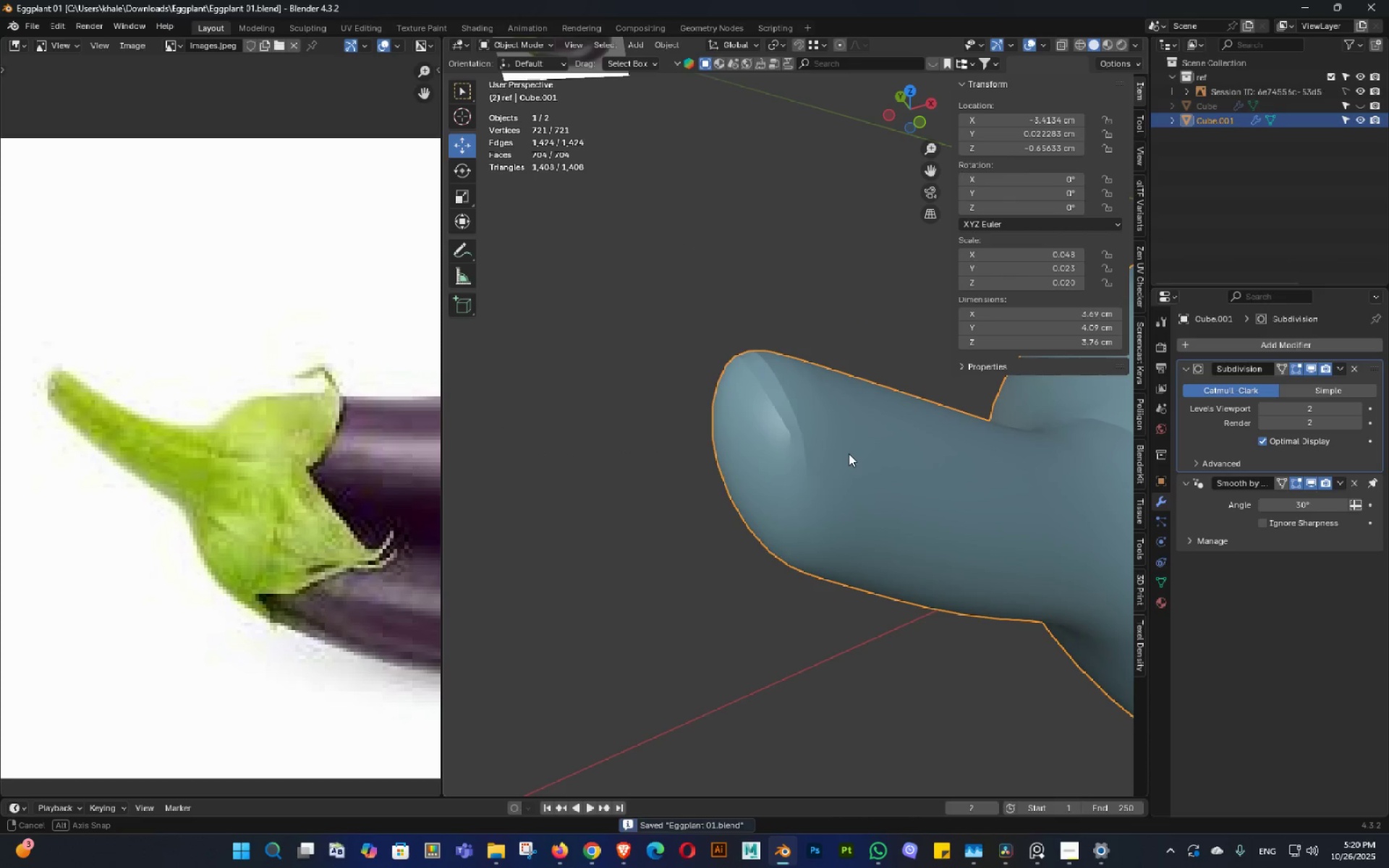 
key(Control+ControlLeft)
 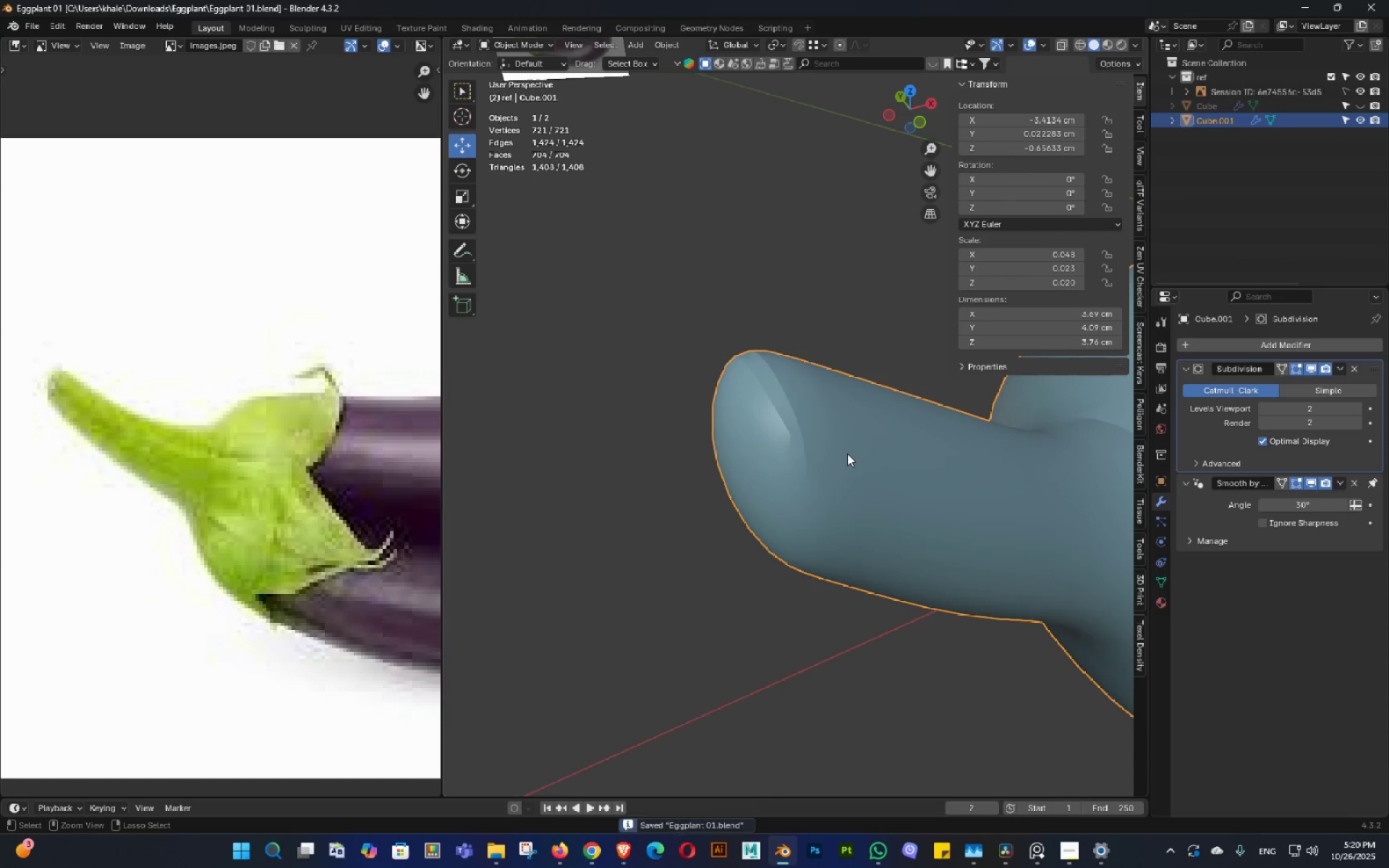 
key(Control+S)
 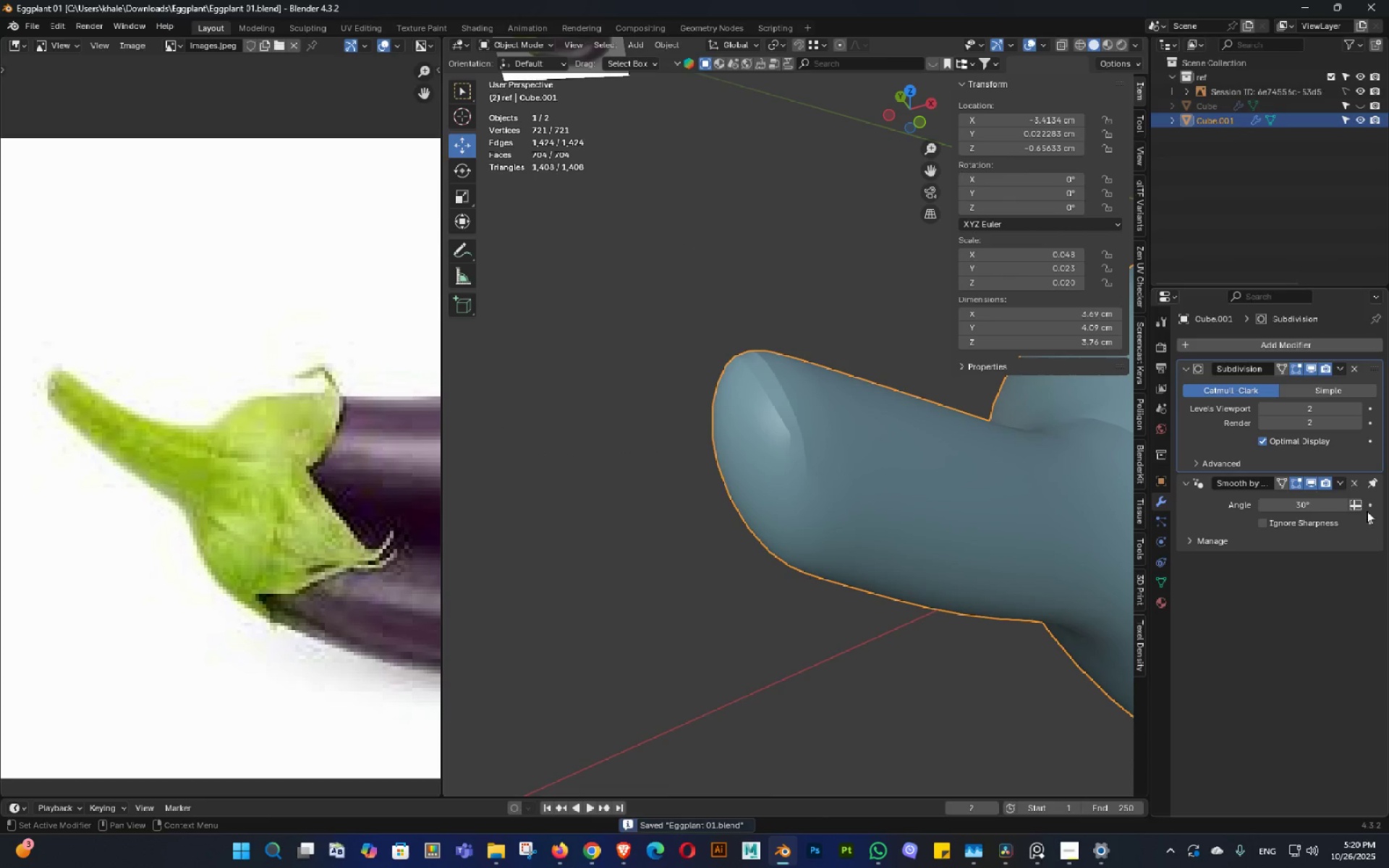 
left_click_drag(start_coordinate=[1332, 503], to_coordinate=[217, 504])
 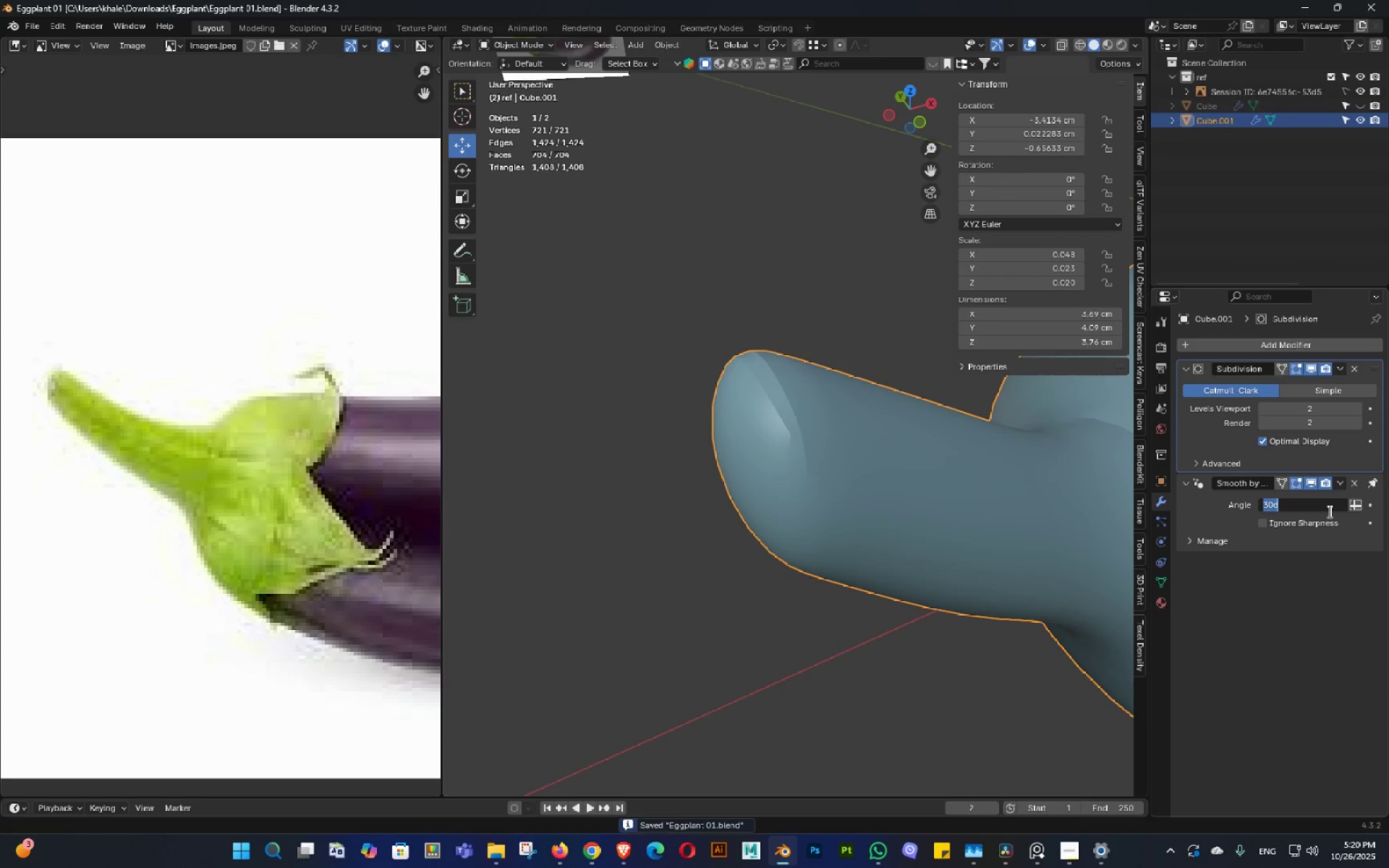 
key(Numpad6)
 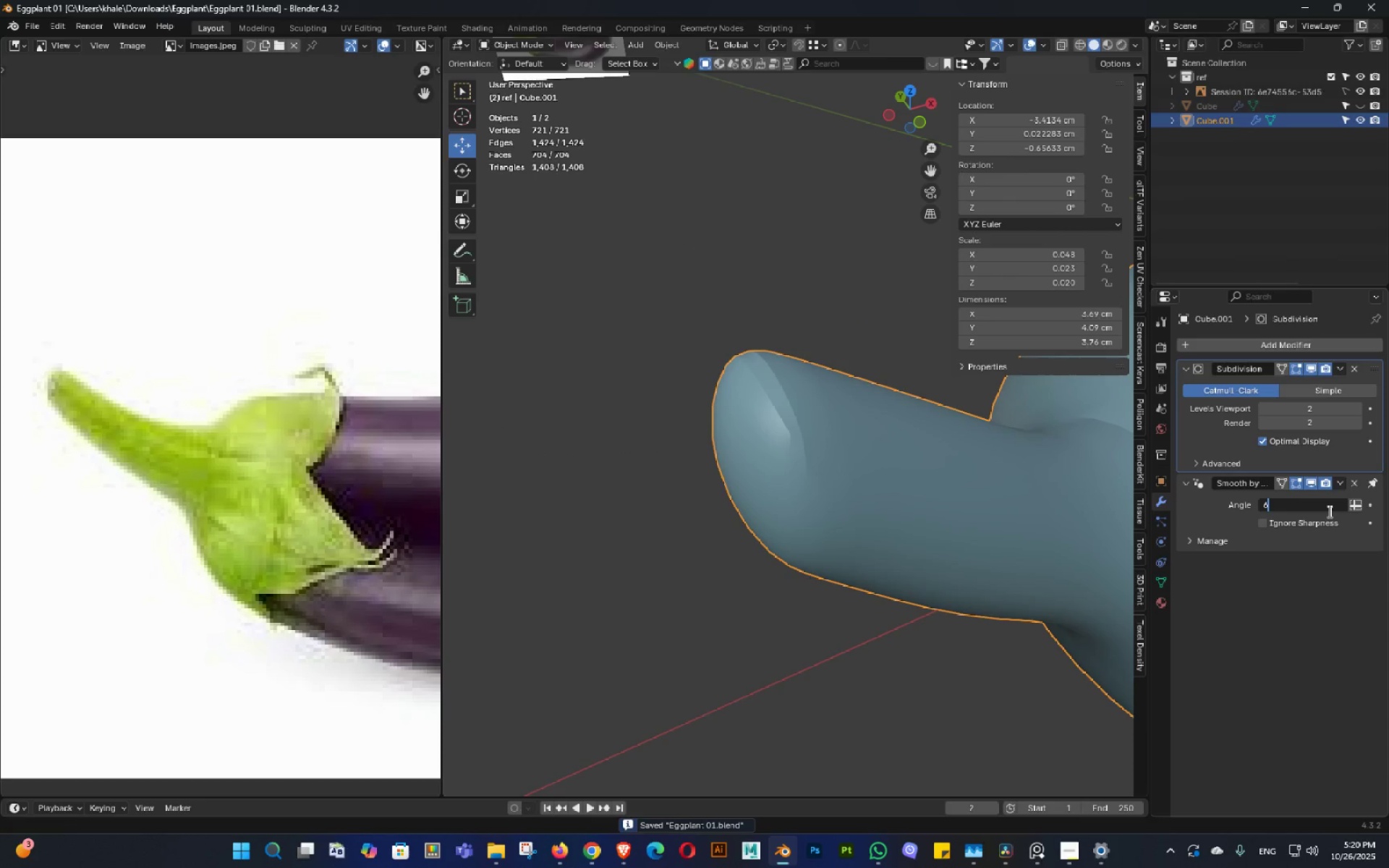 
key(Numpad0)
 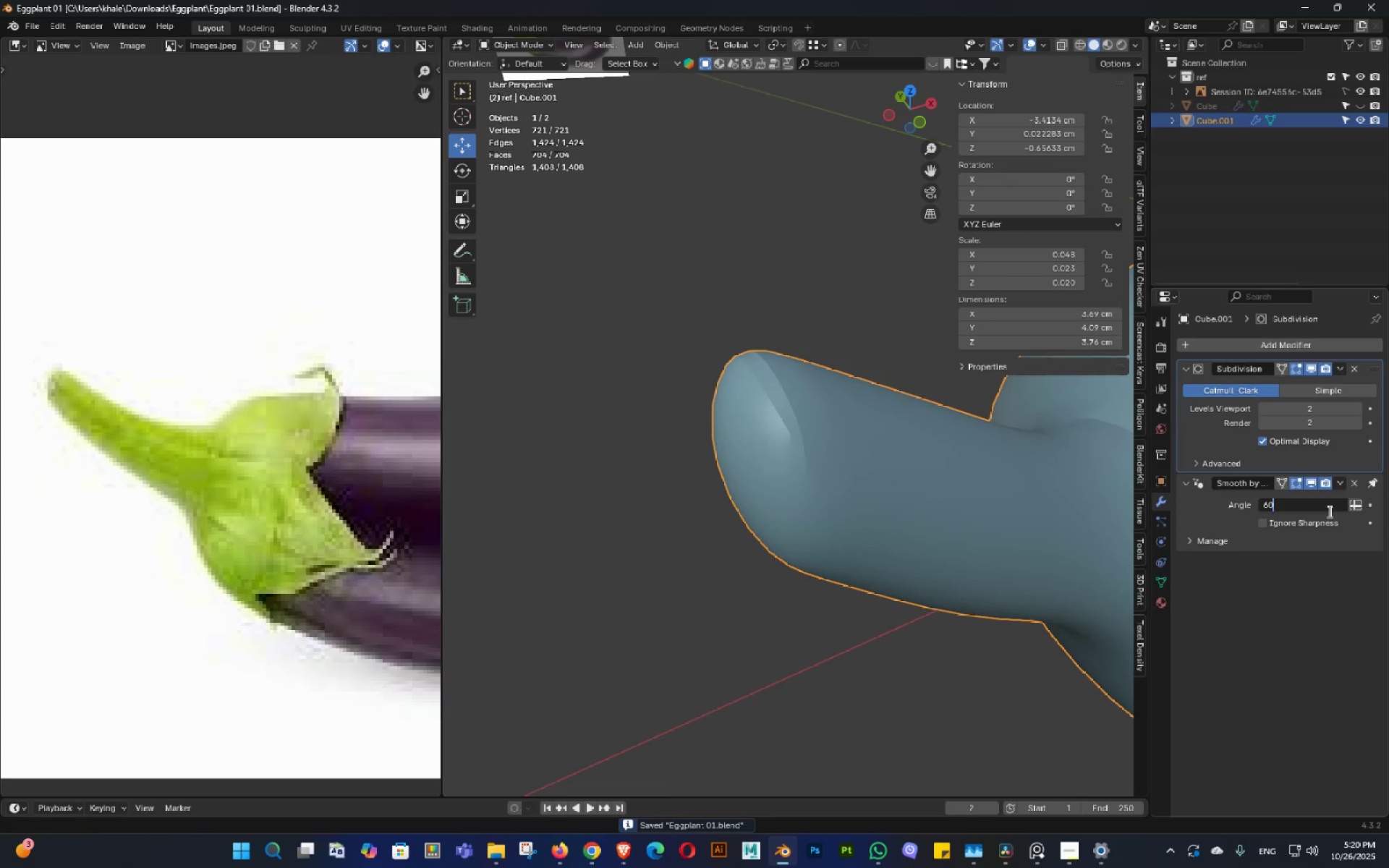 
key(NumpadEnter)
 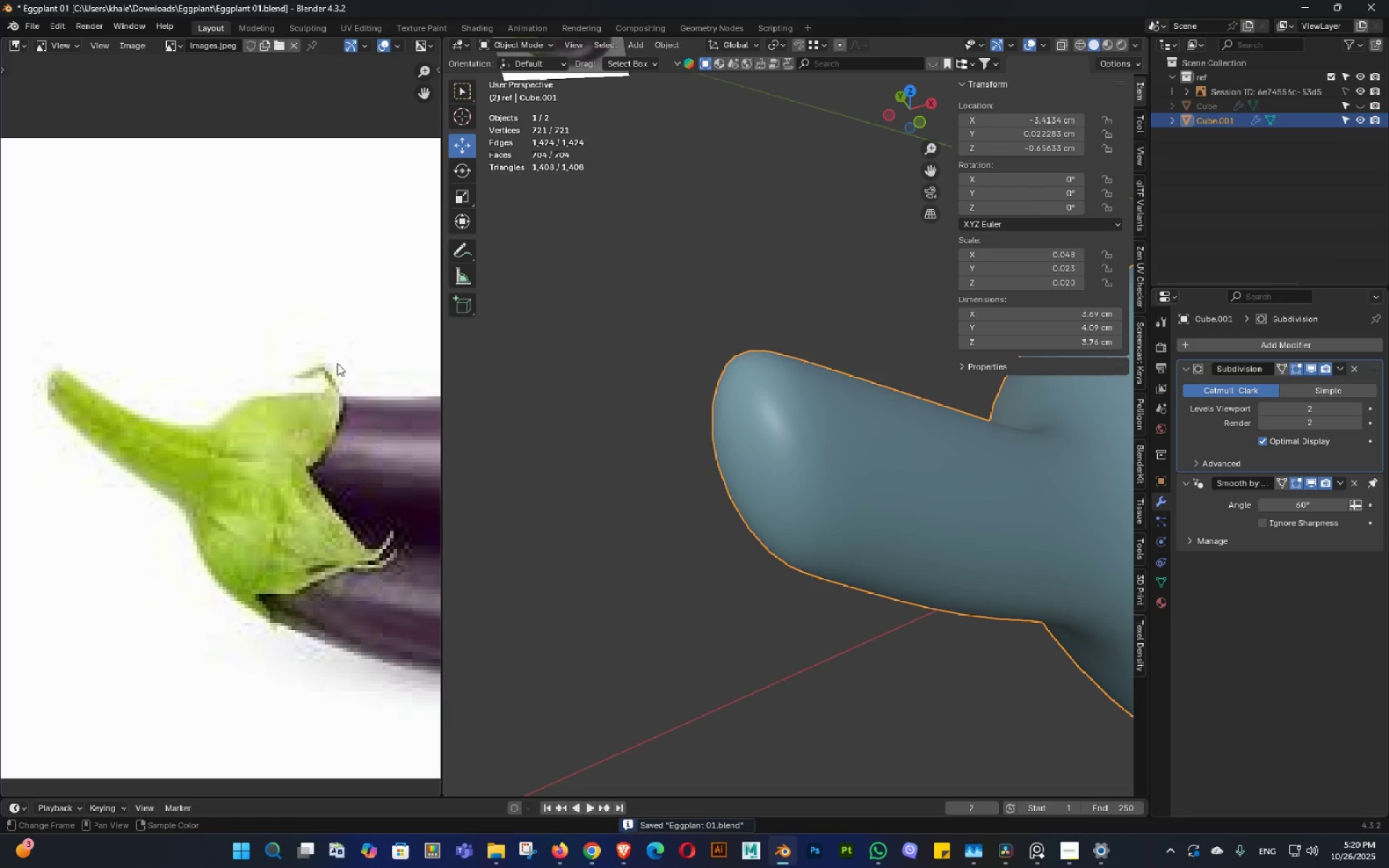 
scroll: coordinate [846, 533], scroll_direction: down, amount: 8.0
 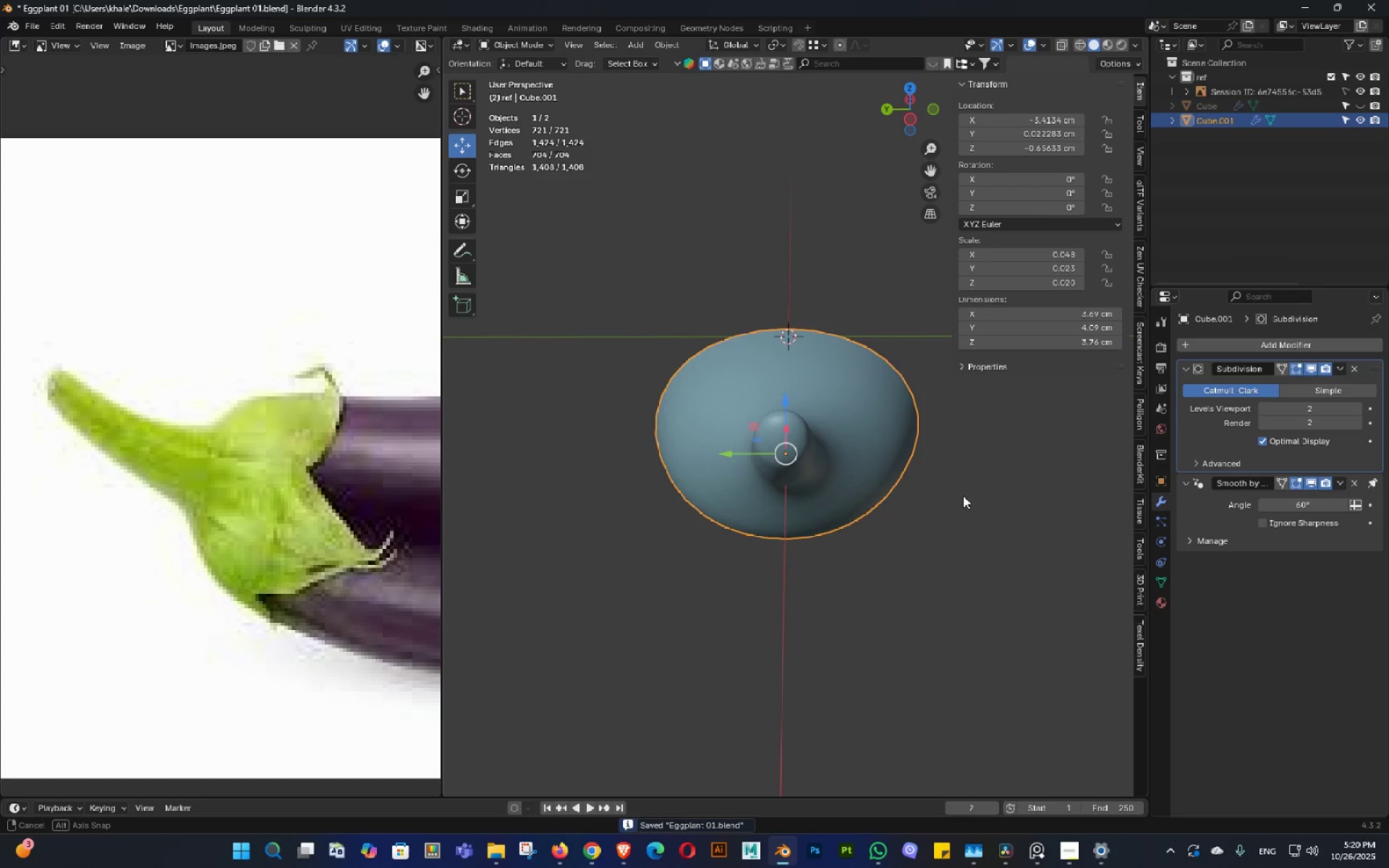 
scroll: coordinate [858, 484], scroll_direction: up, amount: 2.0
 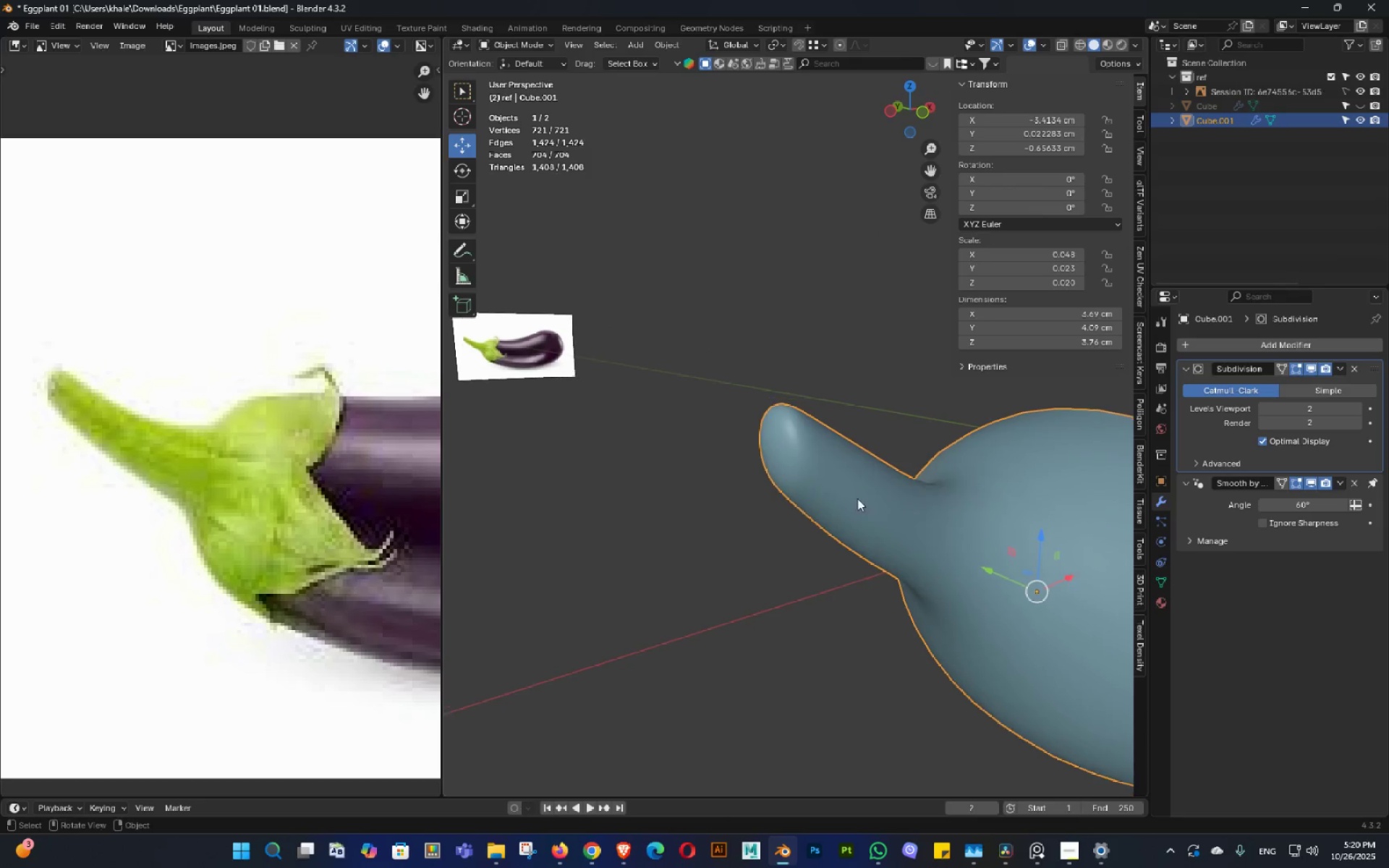 
key(Tab)
 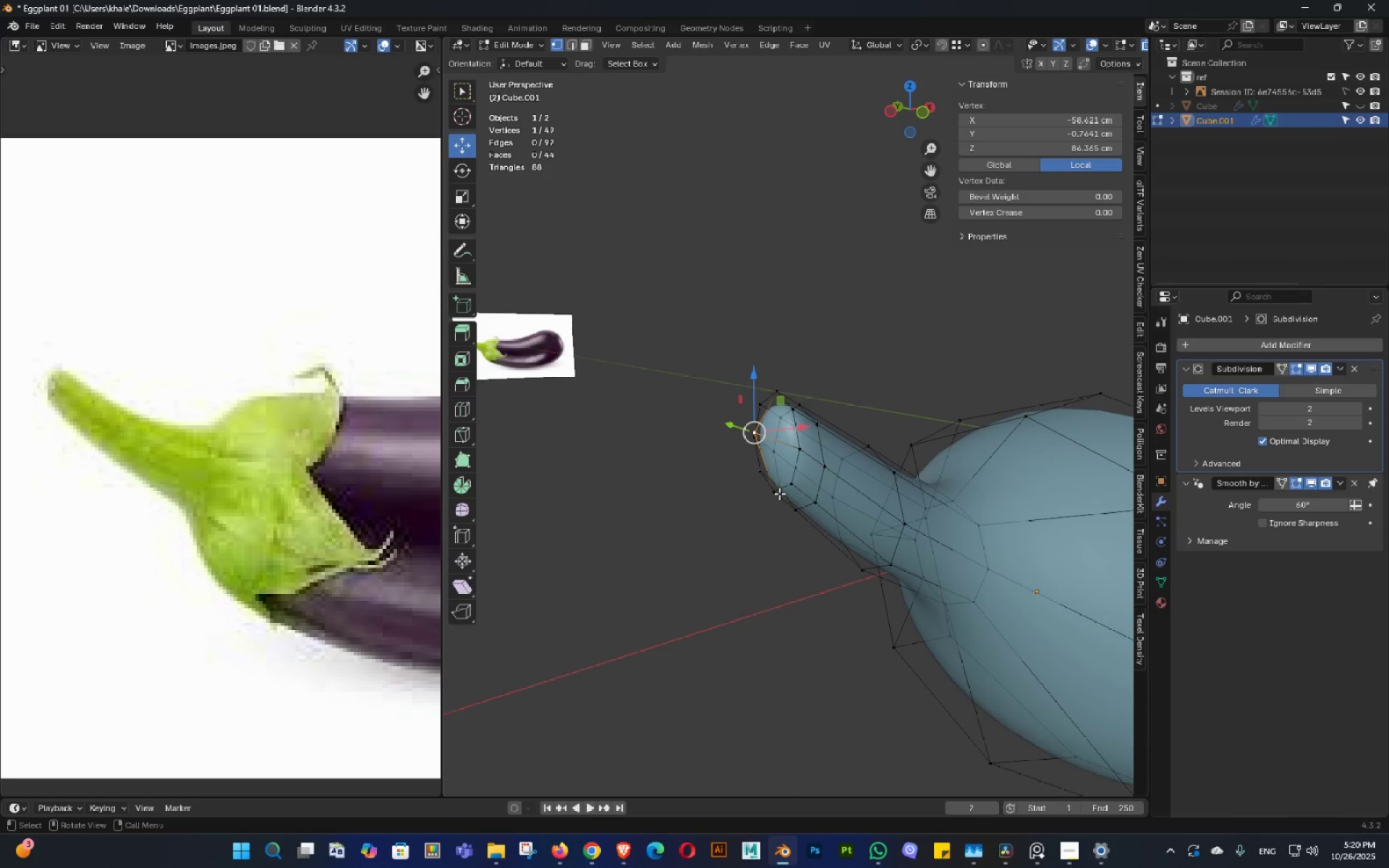 
scroll: coordinate [779, 494], scroll_direction: up, amount: 3.0
 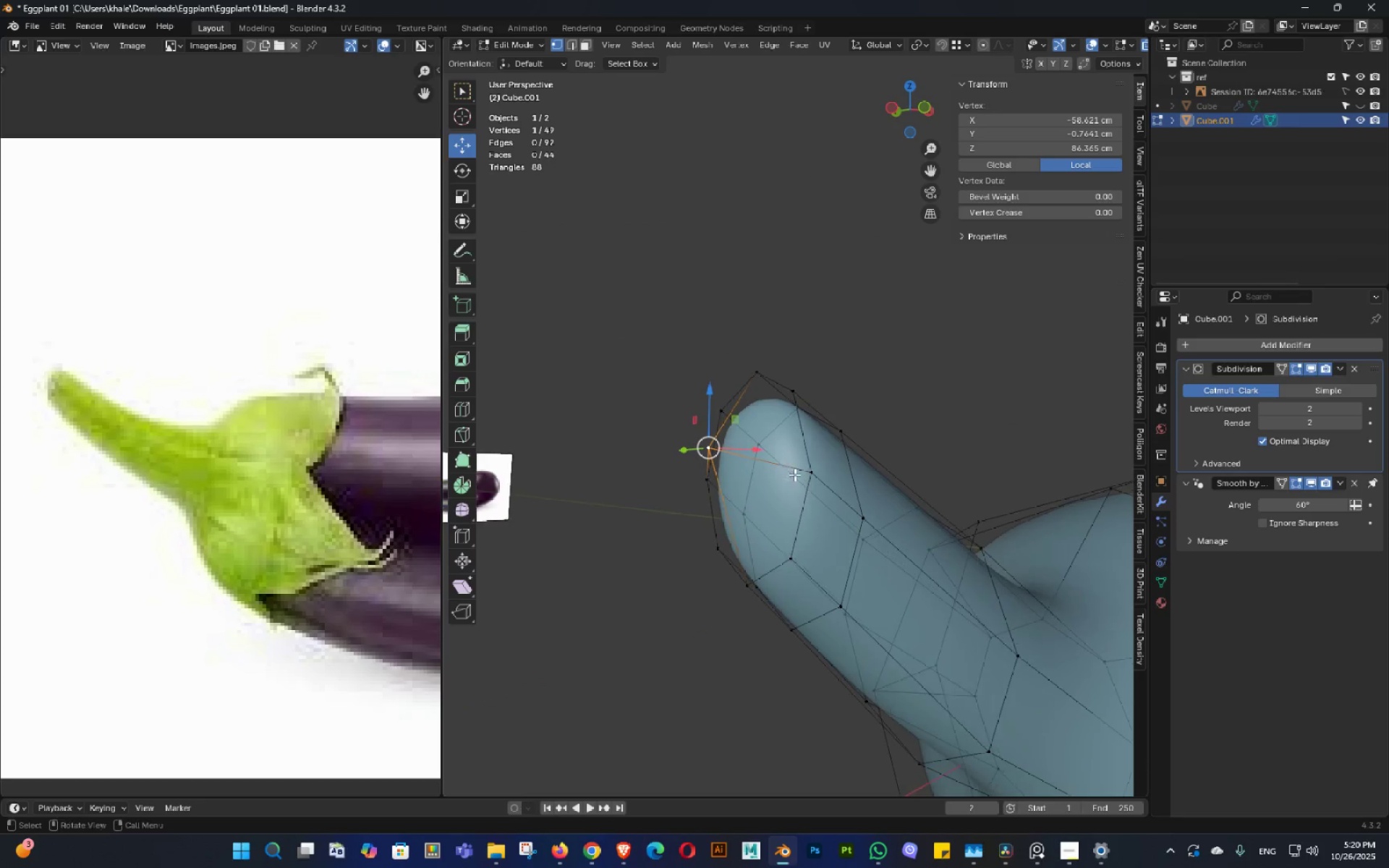 
key(Backquote)
 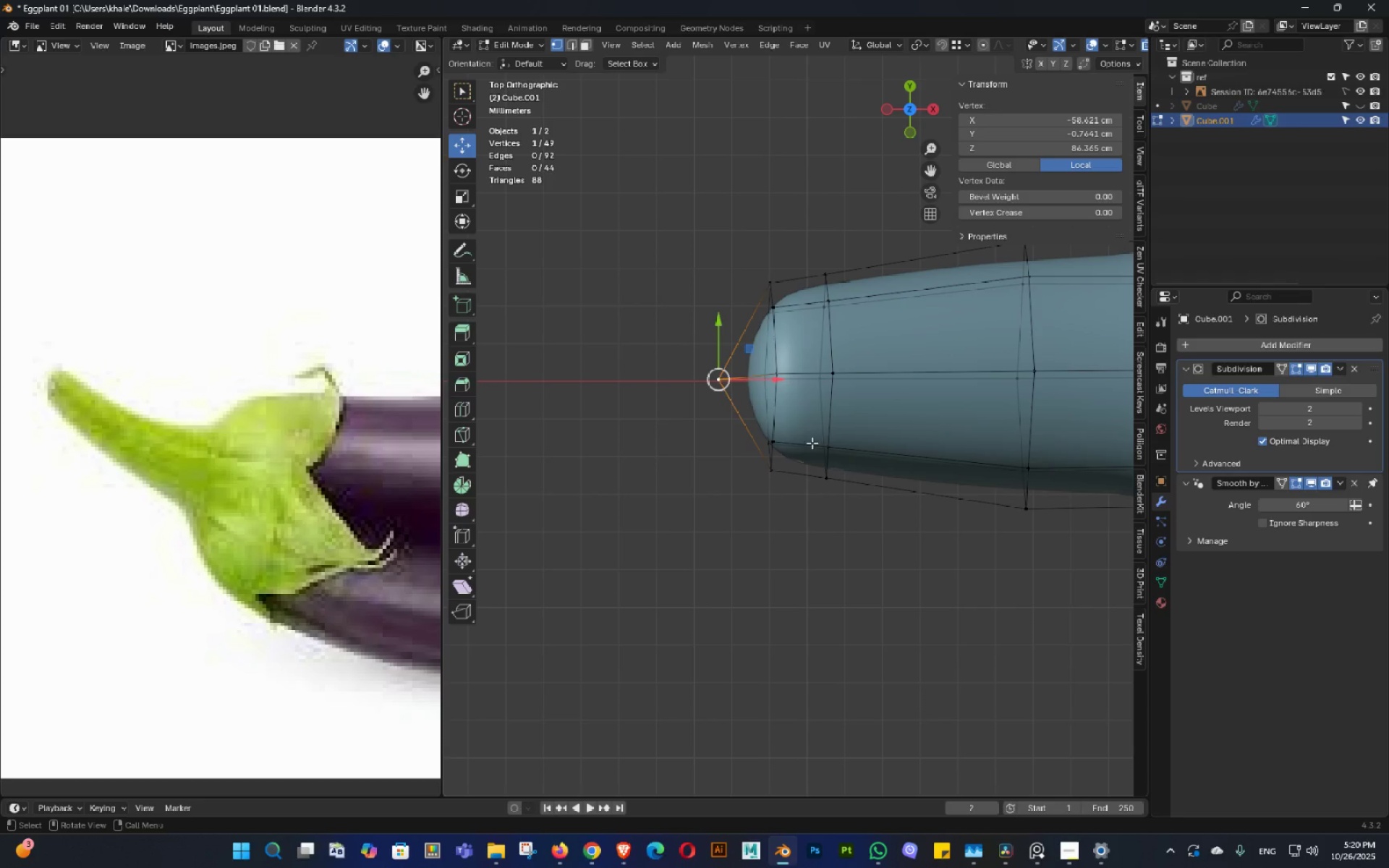 
key(Backquote)
 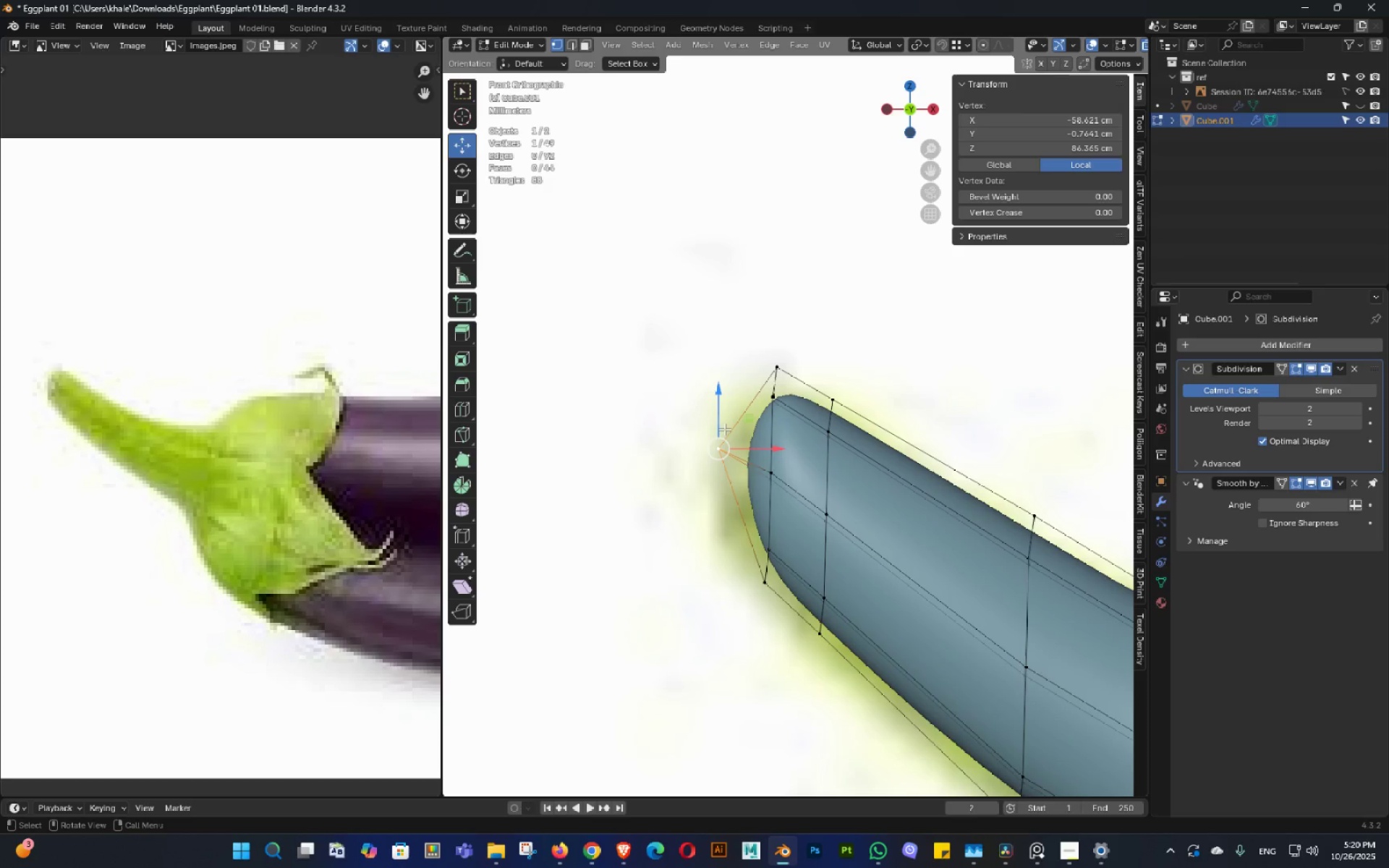 
scroll: coordinate [778, 485], scroll_direction: up, amount: 3.0
 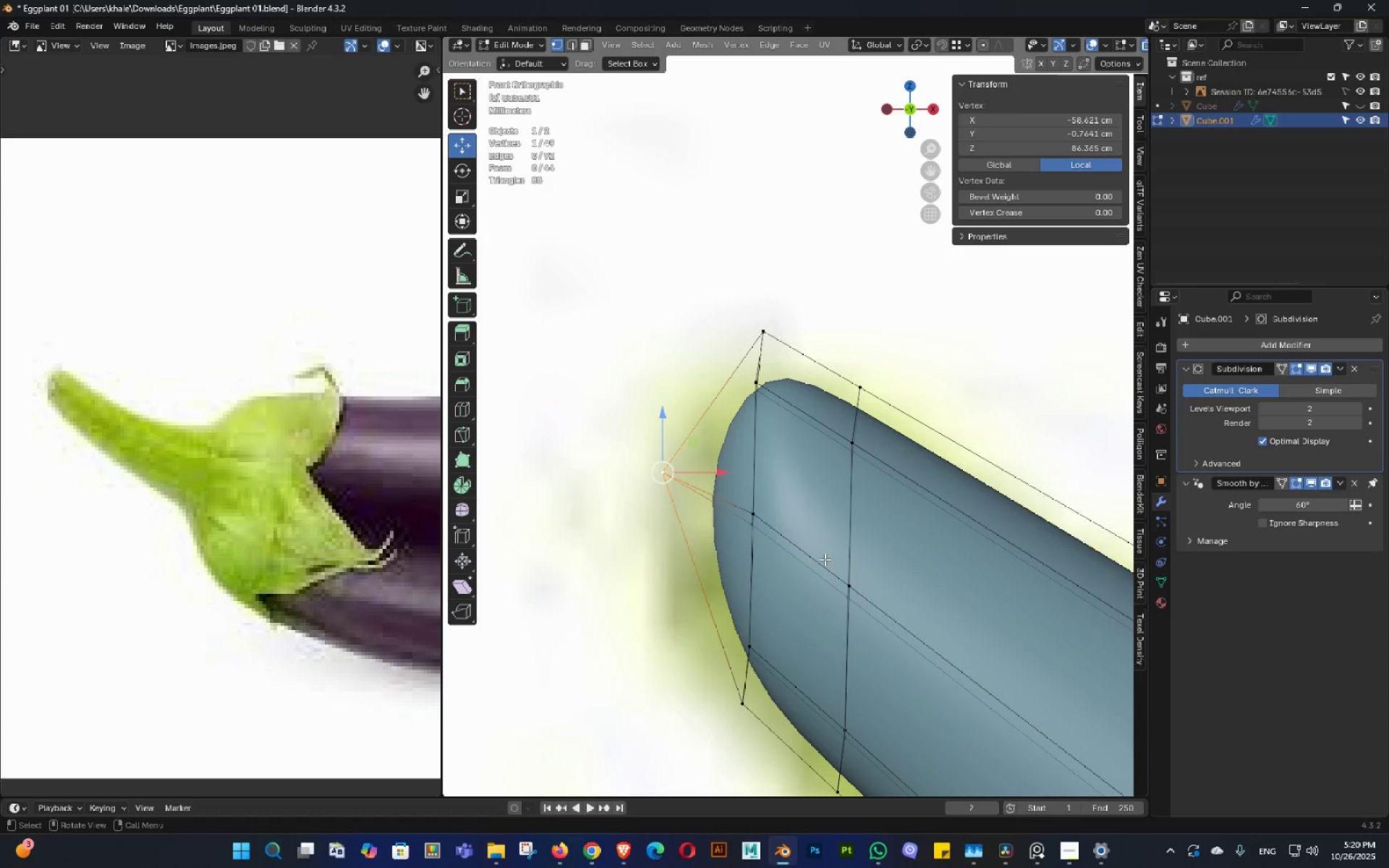 
key(Shift+ShiftLeft)
 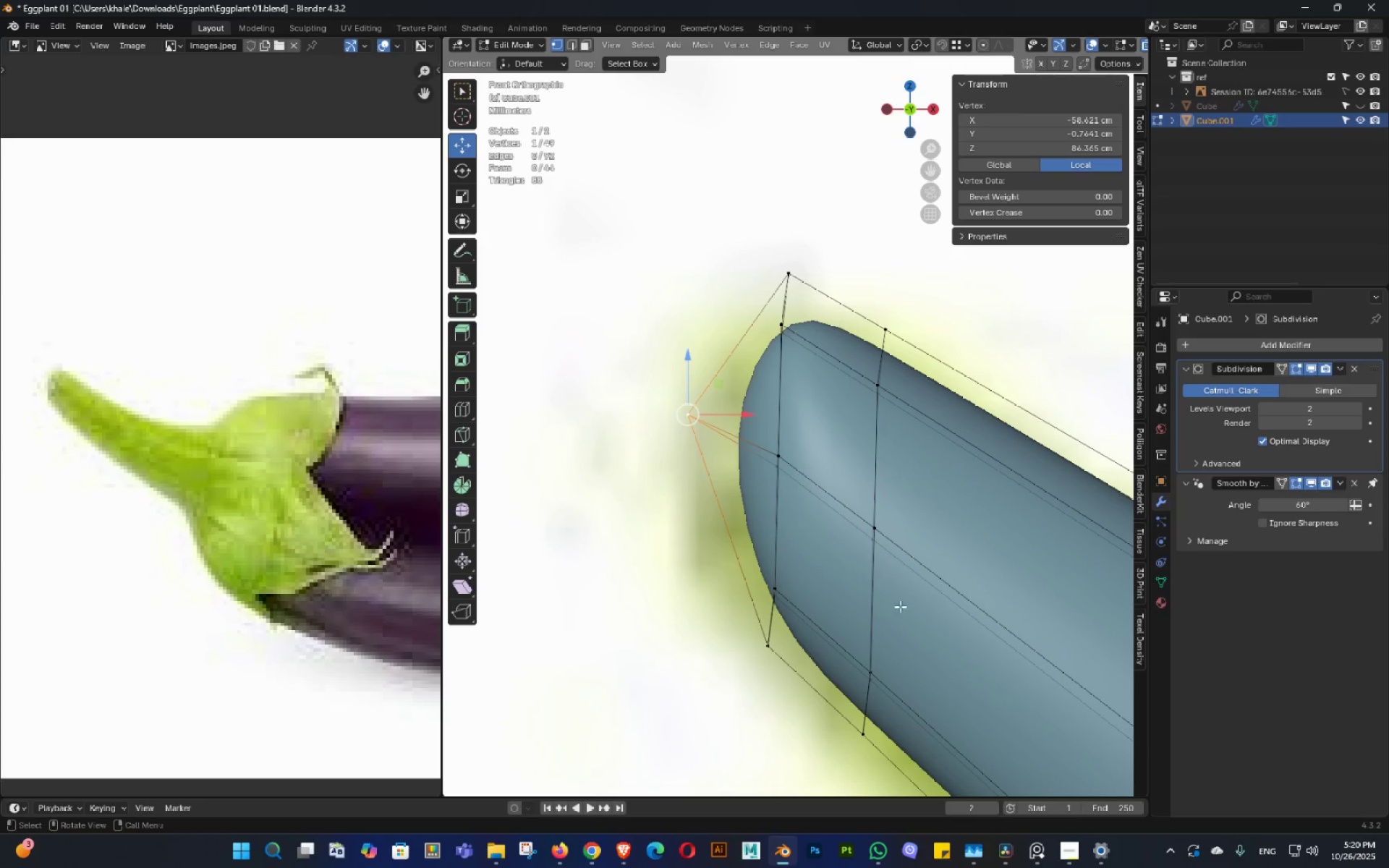 
key(Alt+AltLeft)
 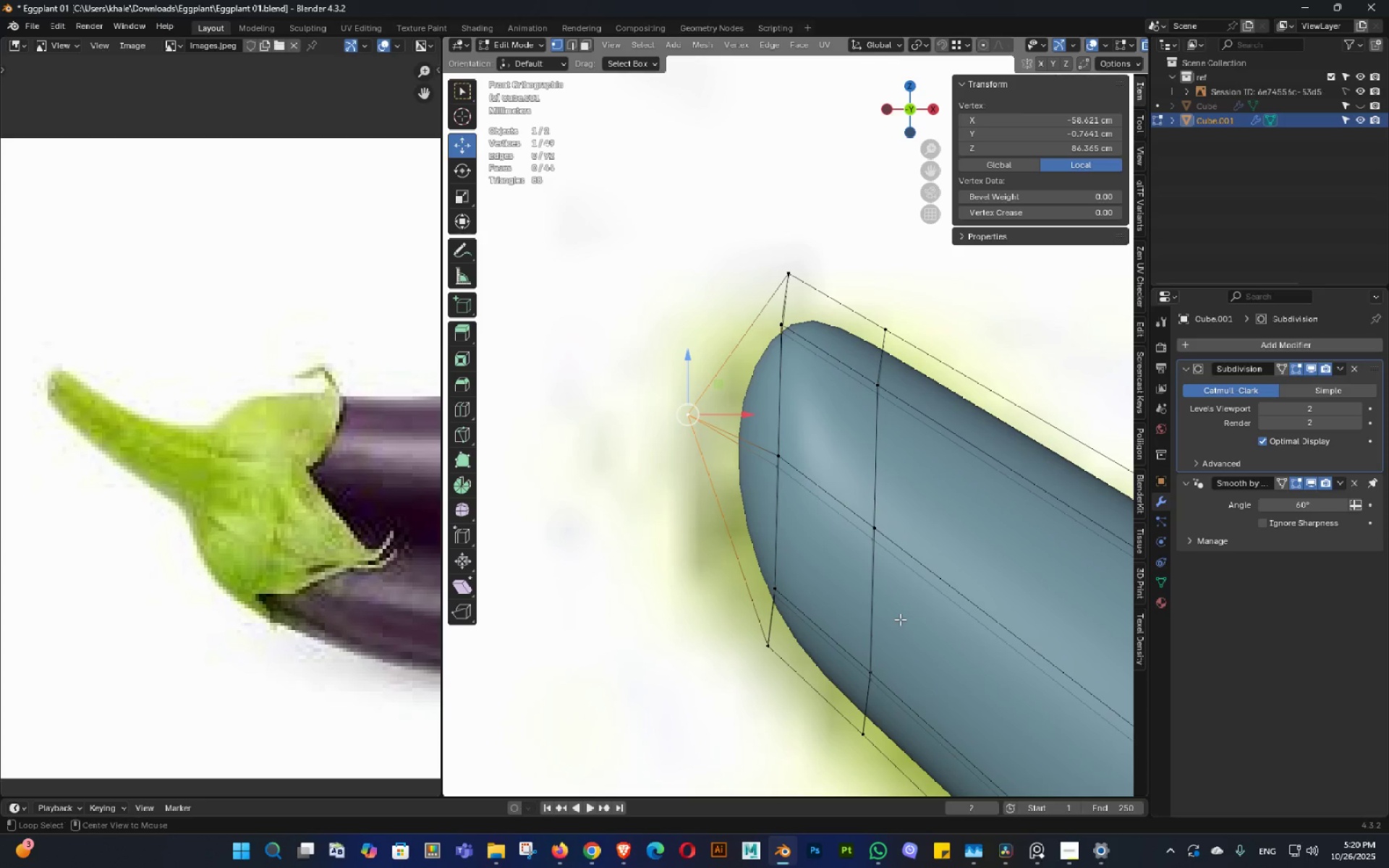 
key(Alt+Z)
 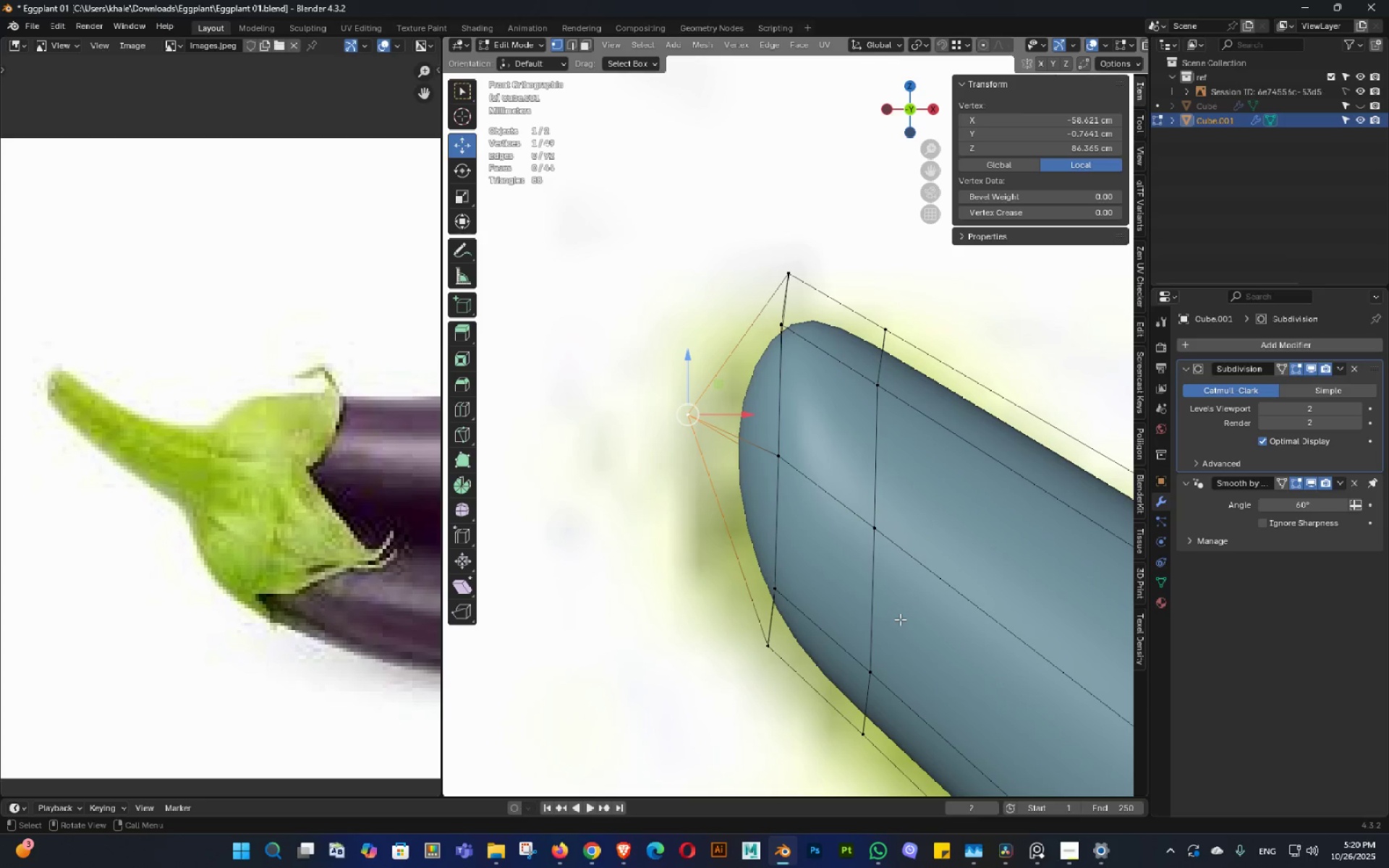 
key(Alt+AltLeft)
 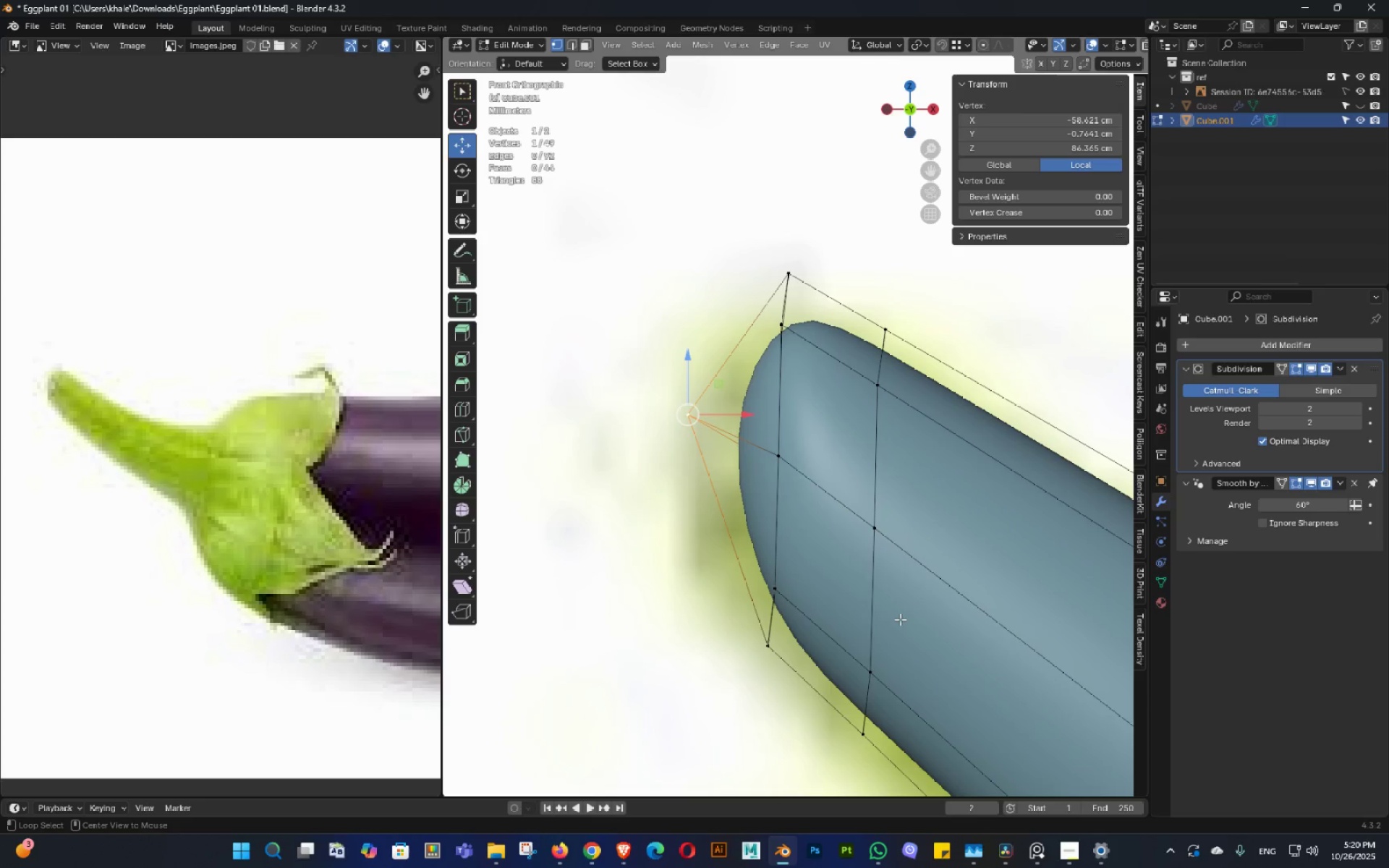 
key(Alt+Z)
 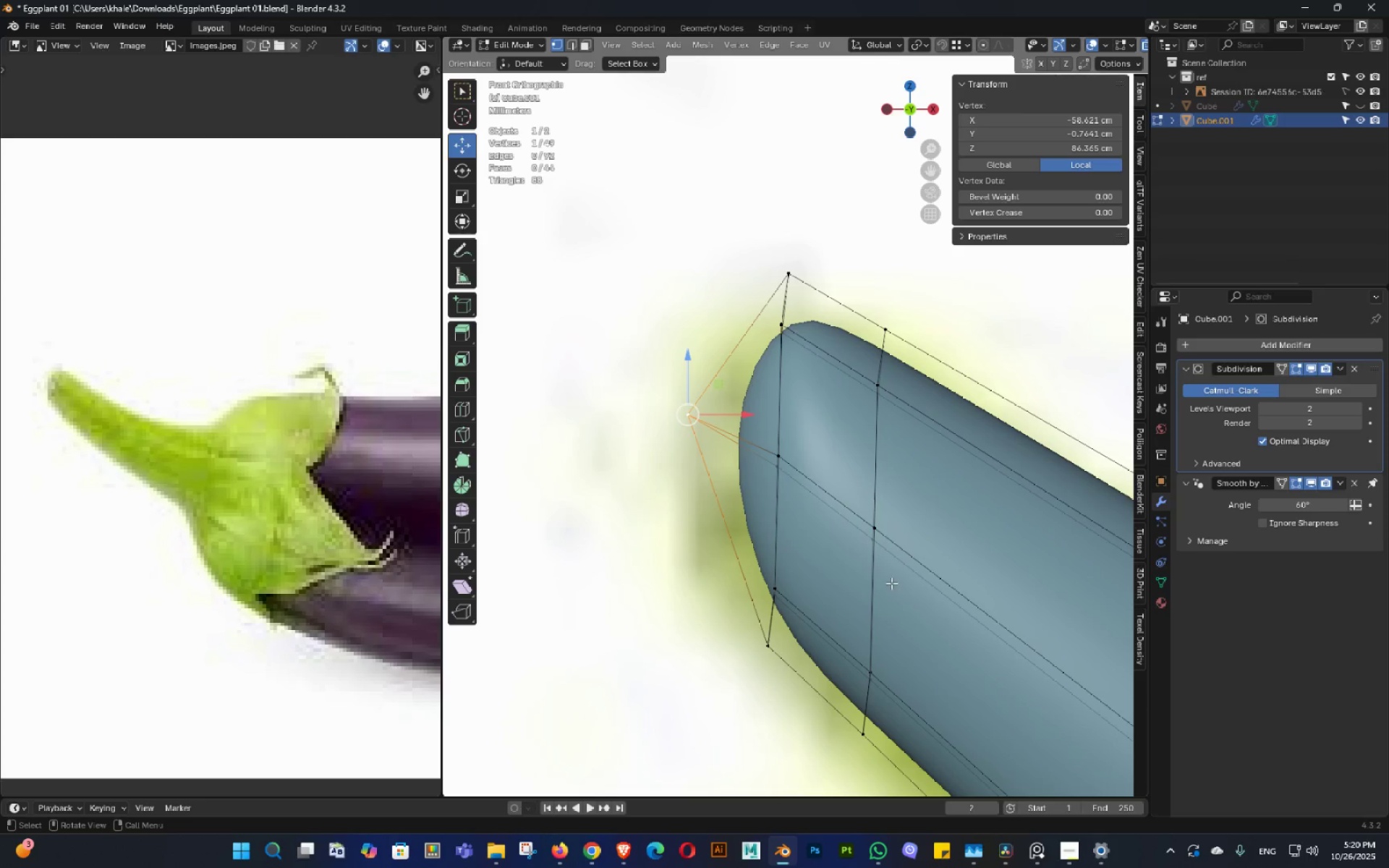 
left_click_drag(start_coordinate=[893, 582], to_coordinate=[646, 807])
 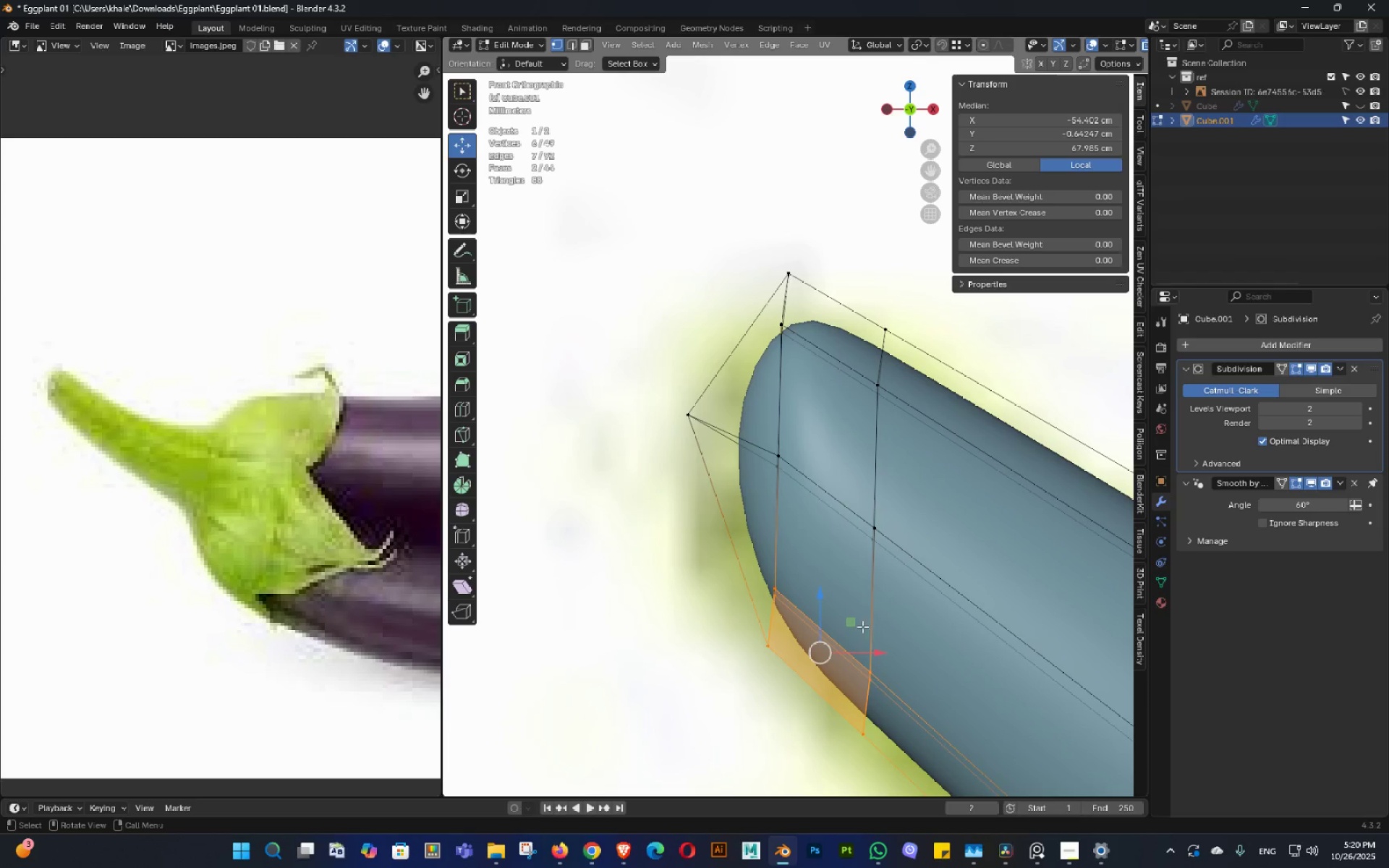 
left_click_drag(start_coordinate=[848, 626], to_coordinate=[804, 584])
 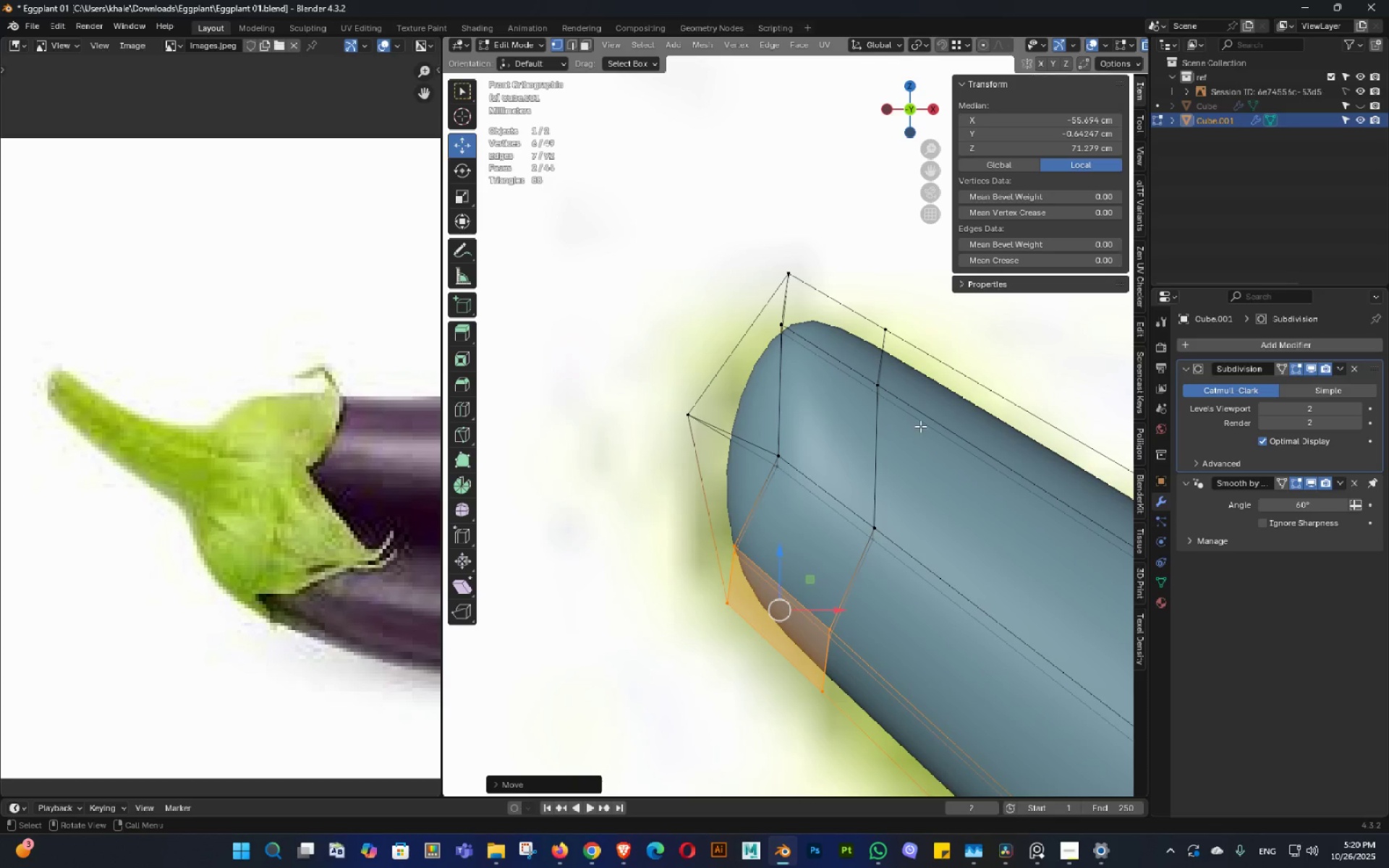 
left_click_drag(start_coordinate=[920, 422], to_coordinate=[753, 544])
 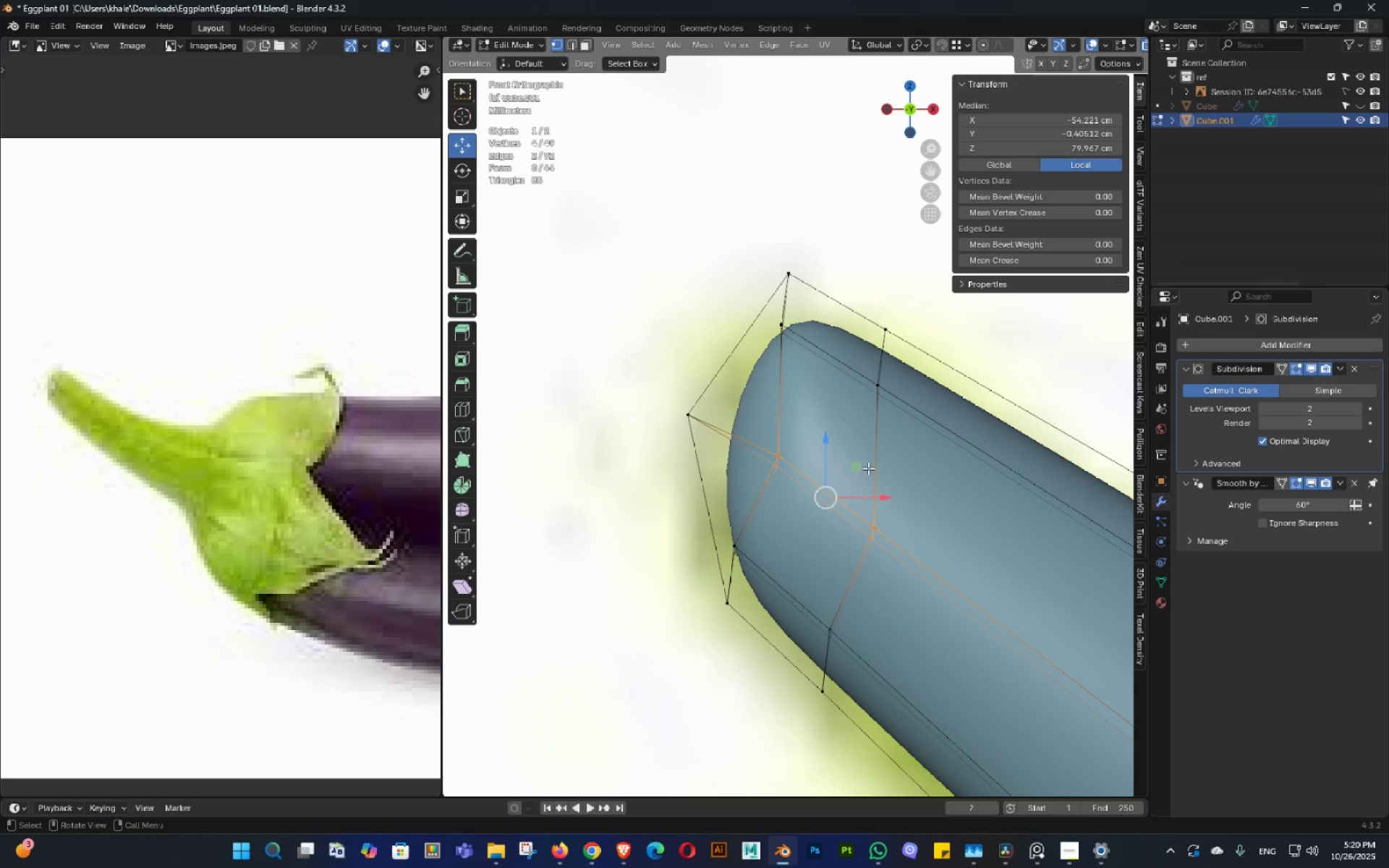 
left_click_drag(start_coordinate=[857, 465], to_coordinate=[846, 455])
 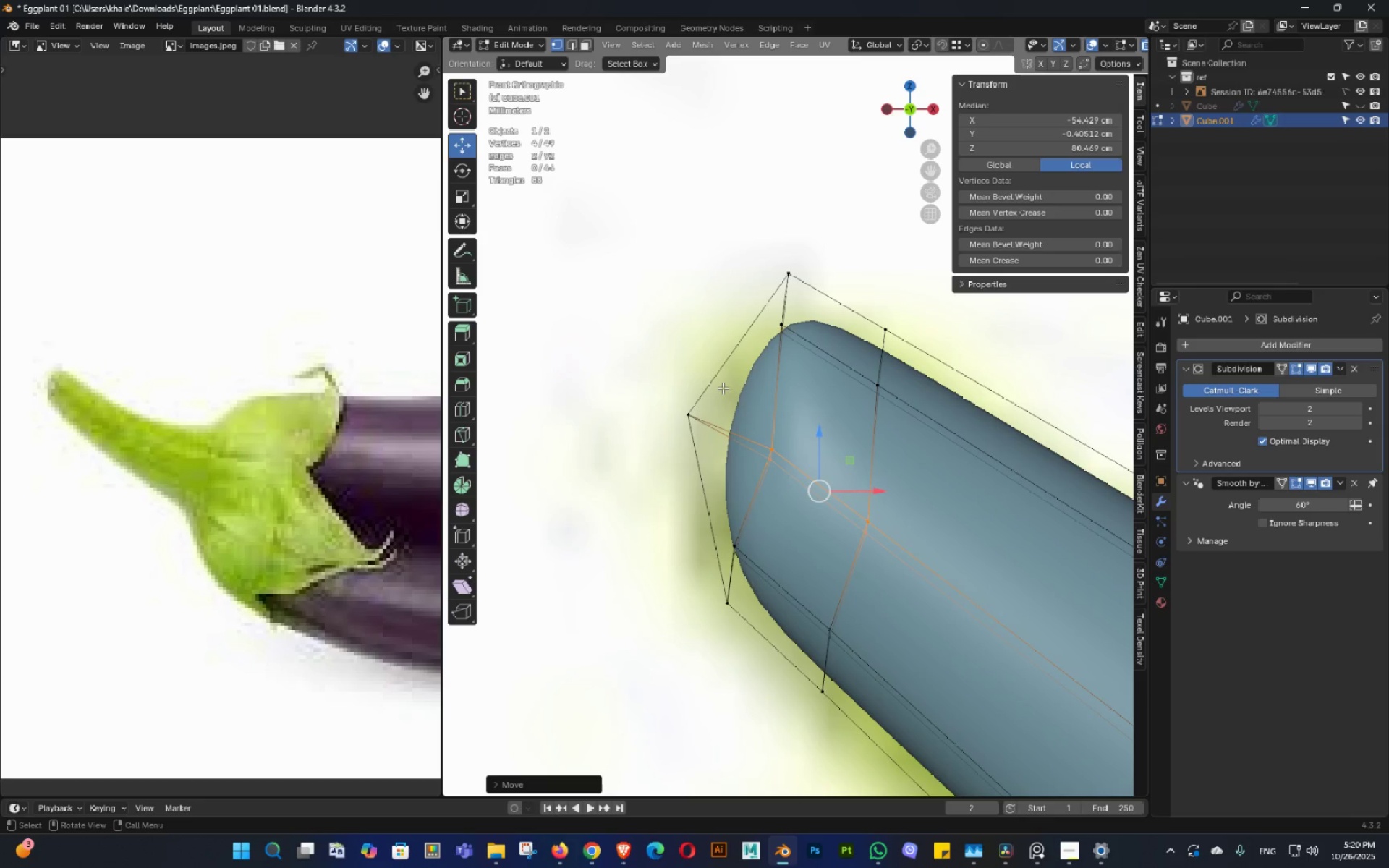 
left_click_drag(start_coordinate=[723, 388], to_coordinate=[599, 463])
 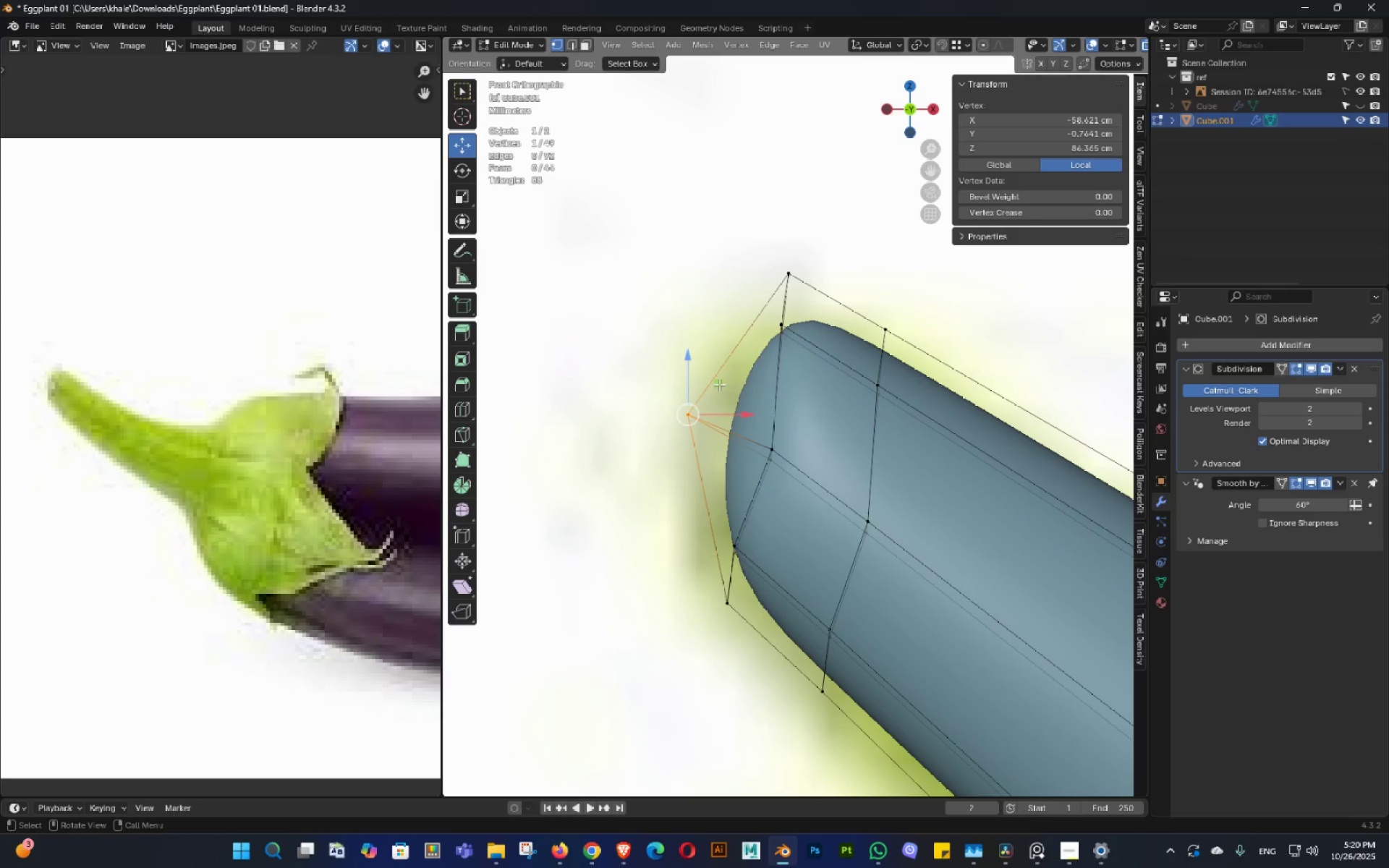 
left_click_drag(start_coordinate=[719, 384], to_coordinate=[721, 374])
 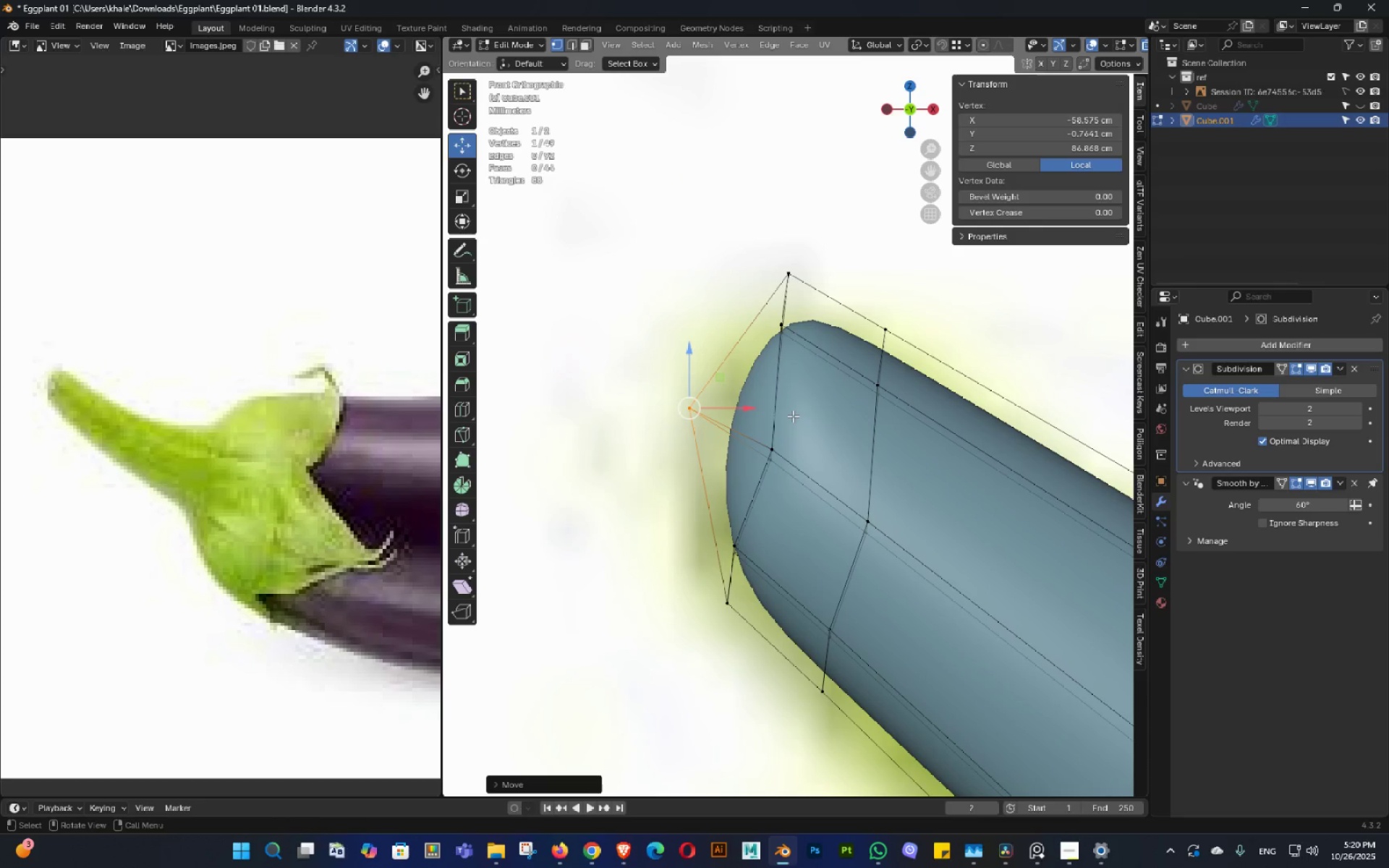 
key(Control+ControlLeft)
 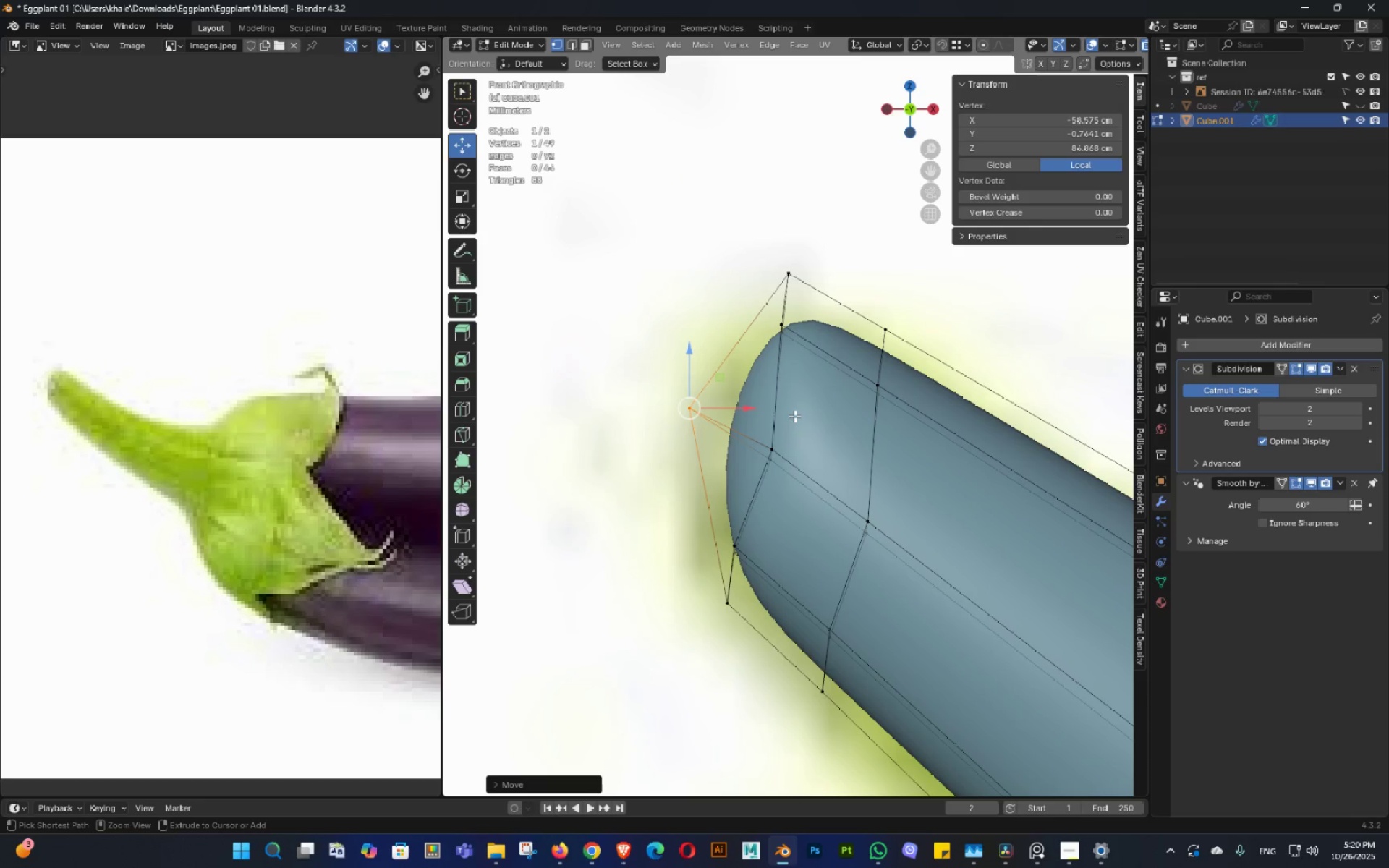 
key(Control+S)
 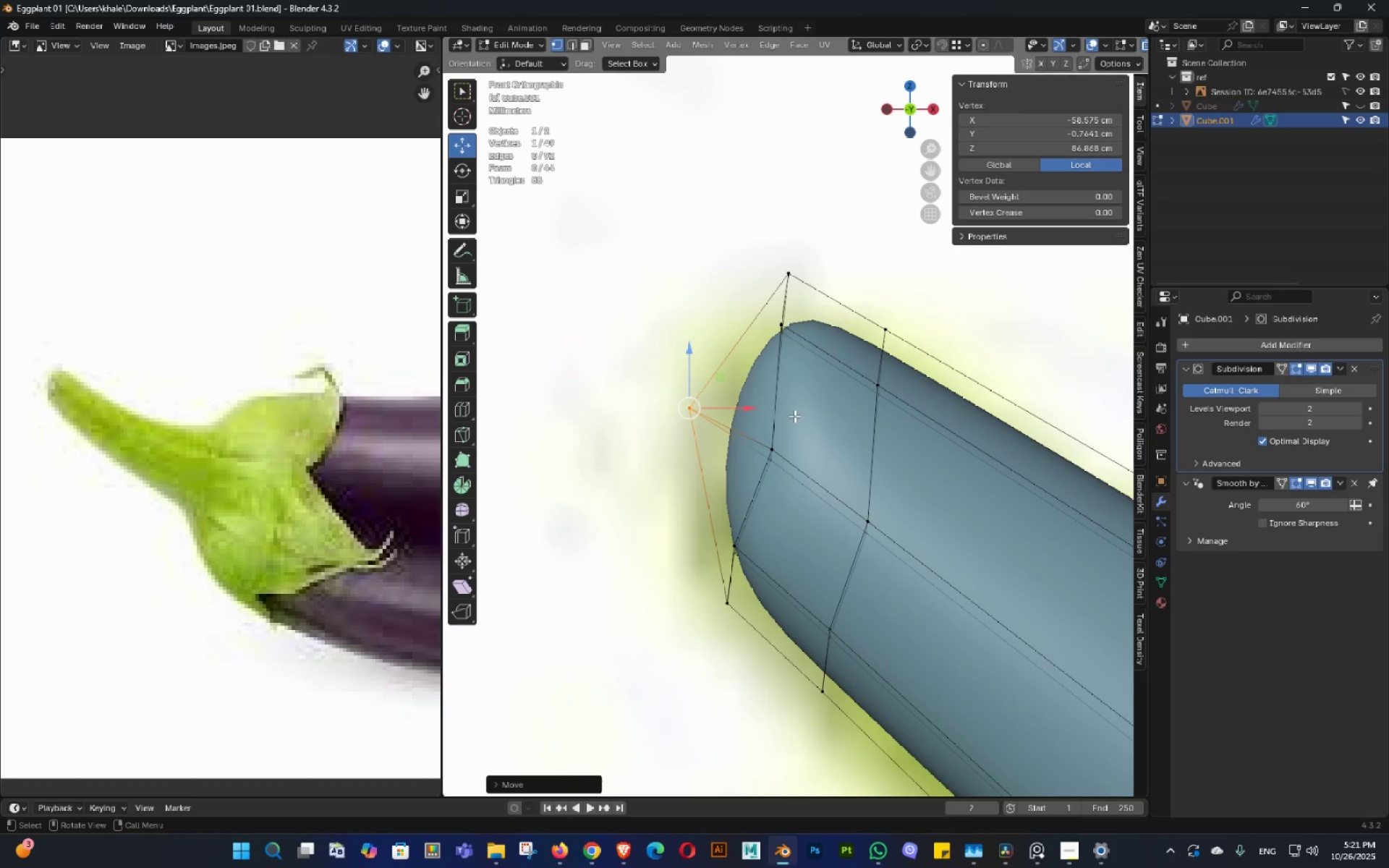 
wait(48.67)
 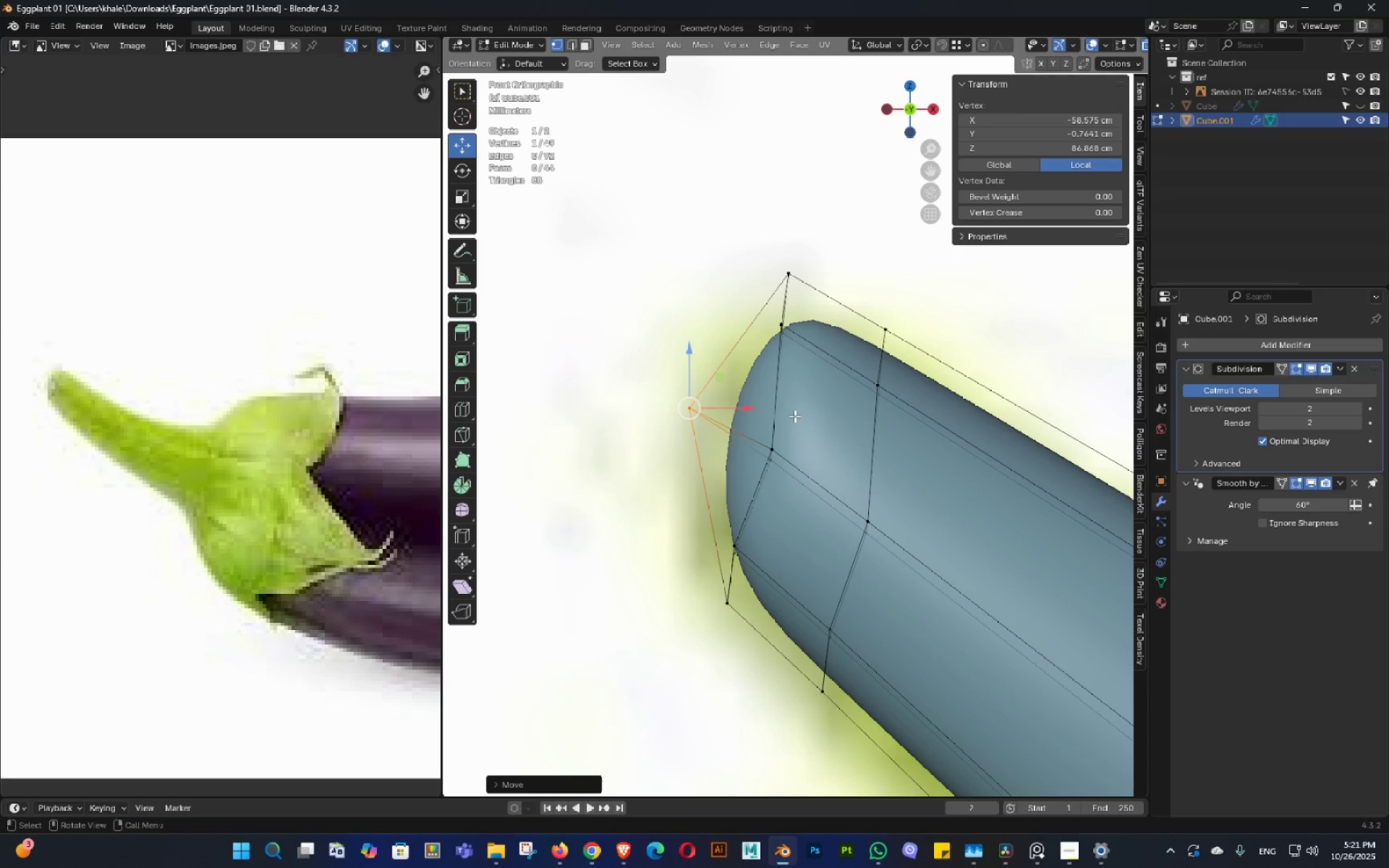 
scroll: coordinate [747, 493], scroll_direction: down, amount: 7.0
 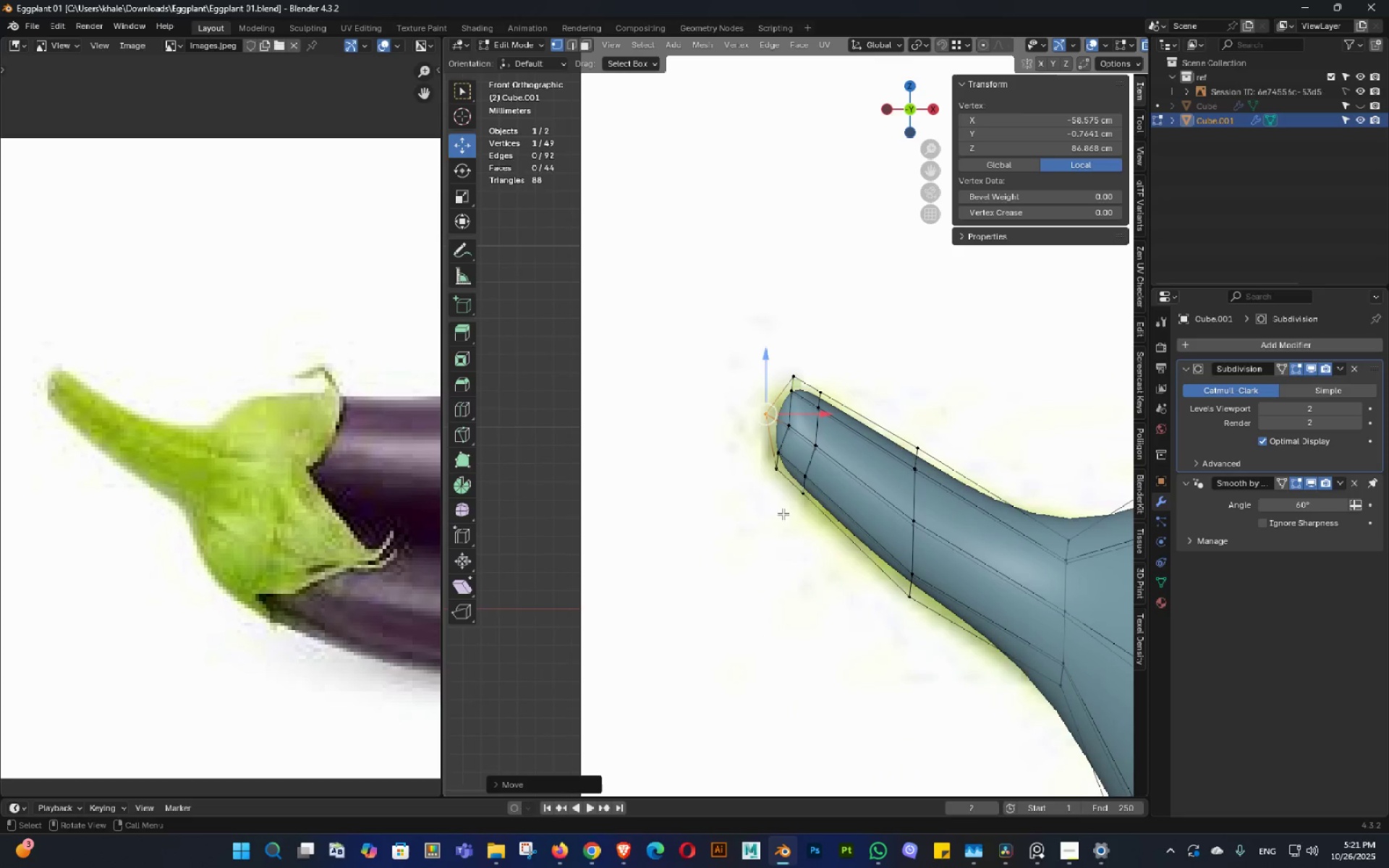 
hold_key(key=ShiftLeft, duration=0.3)
 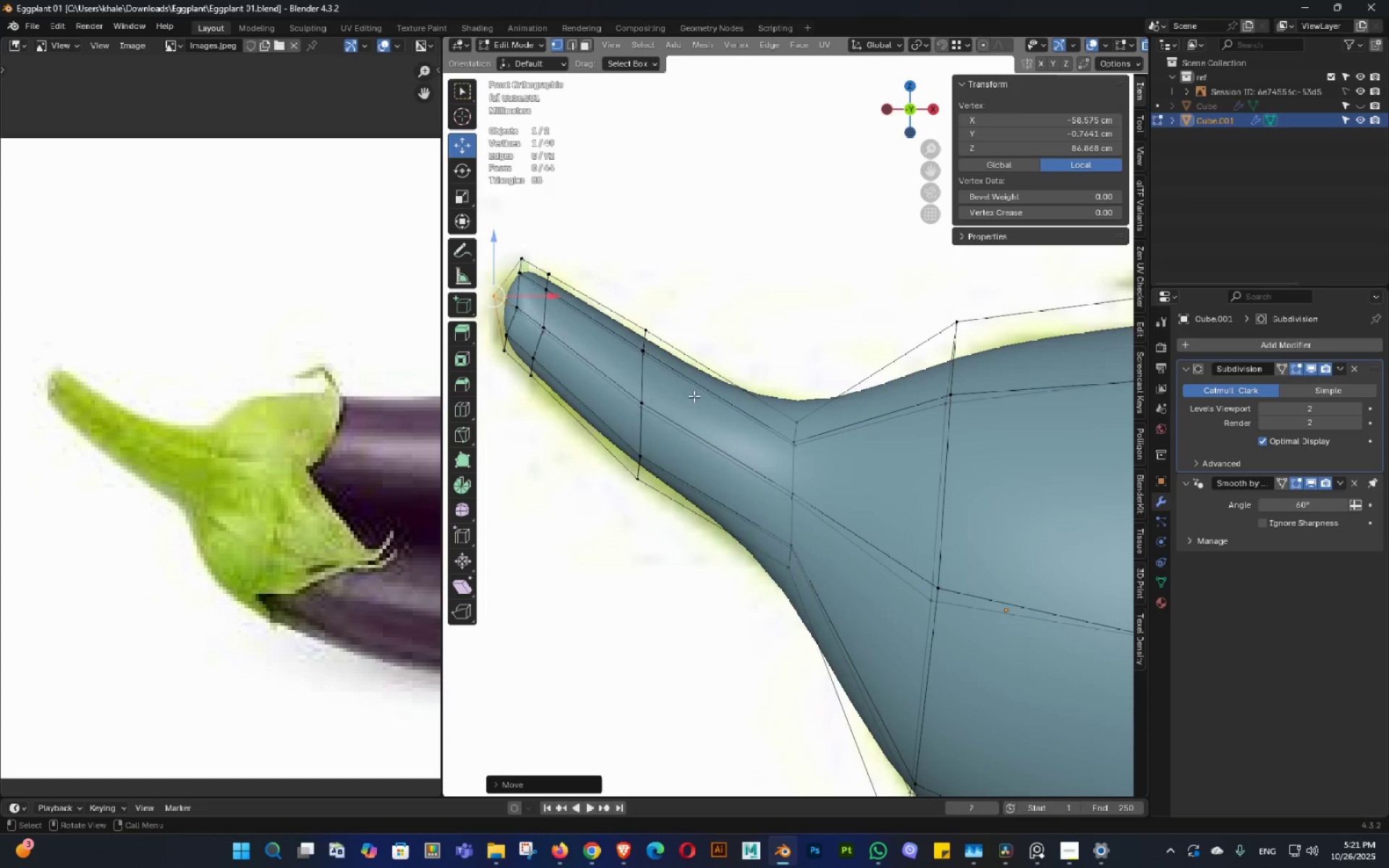 
scroll: coordinate [710, 401], scroll_direction: down, amount: 3.0
 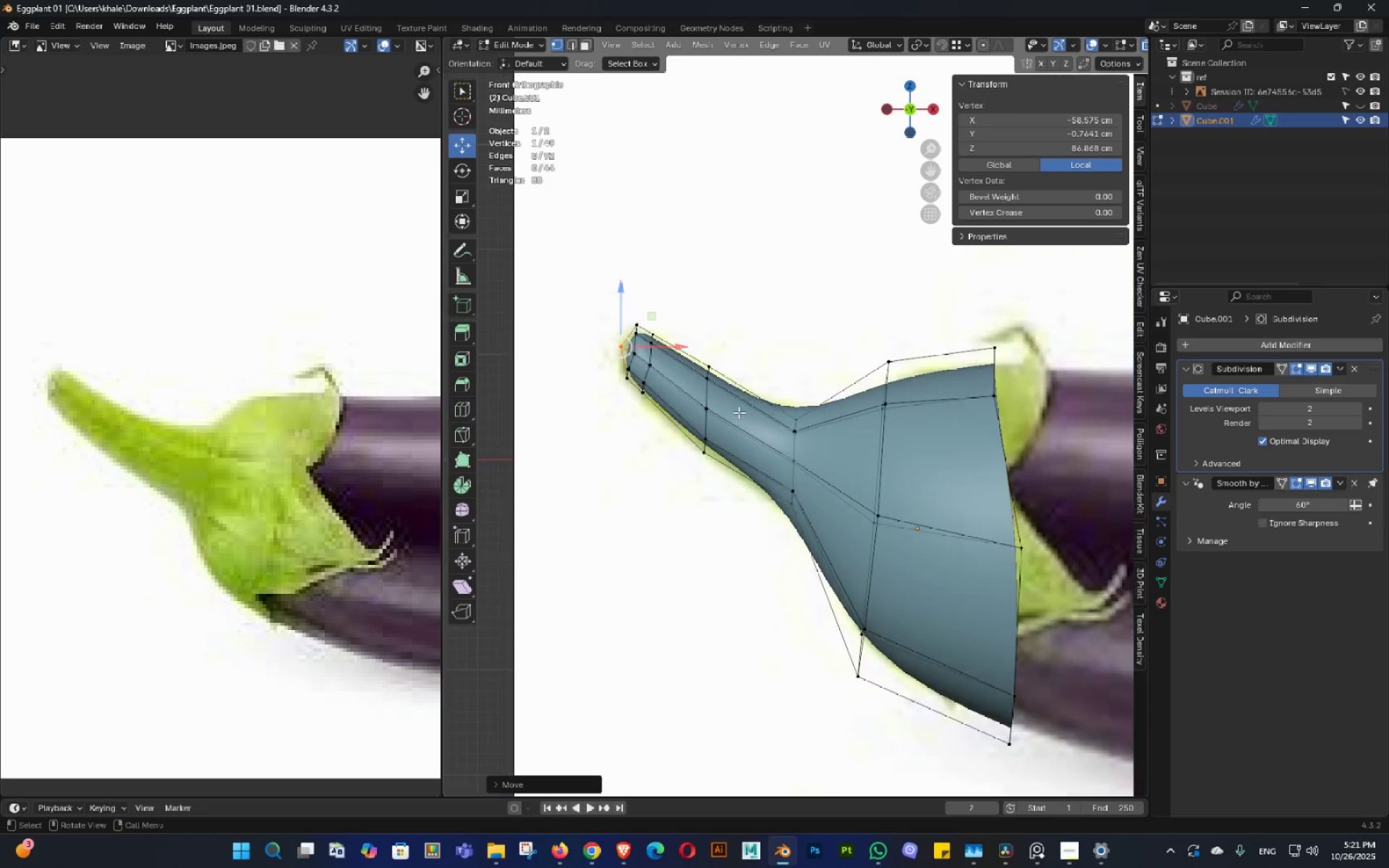 
key(Shift+ShiftLeft)
 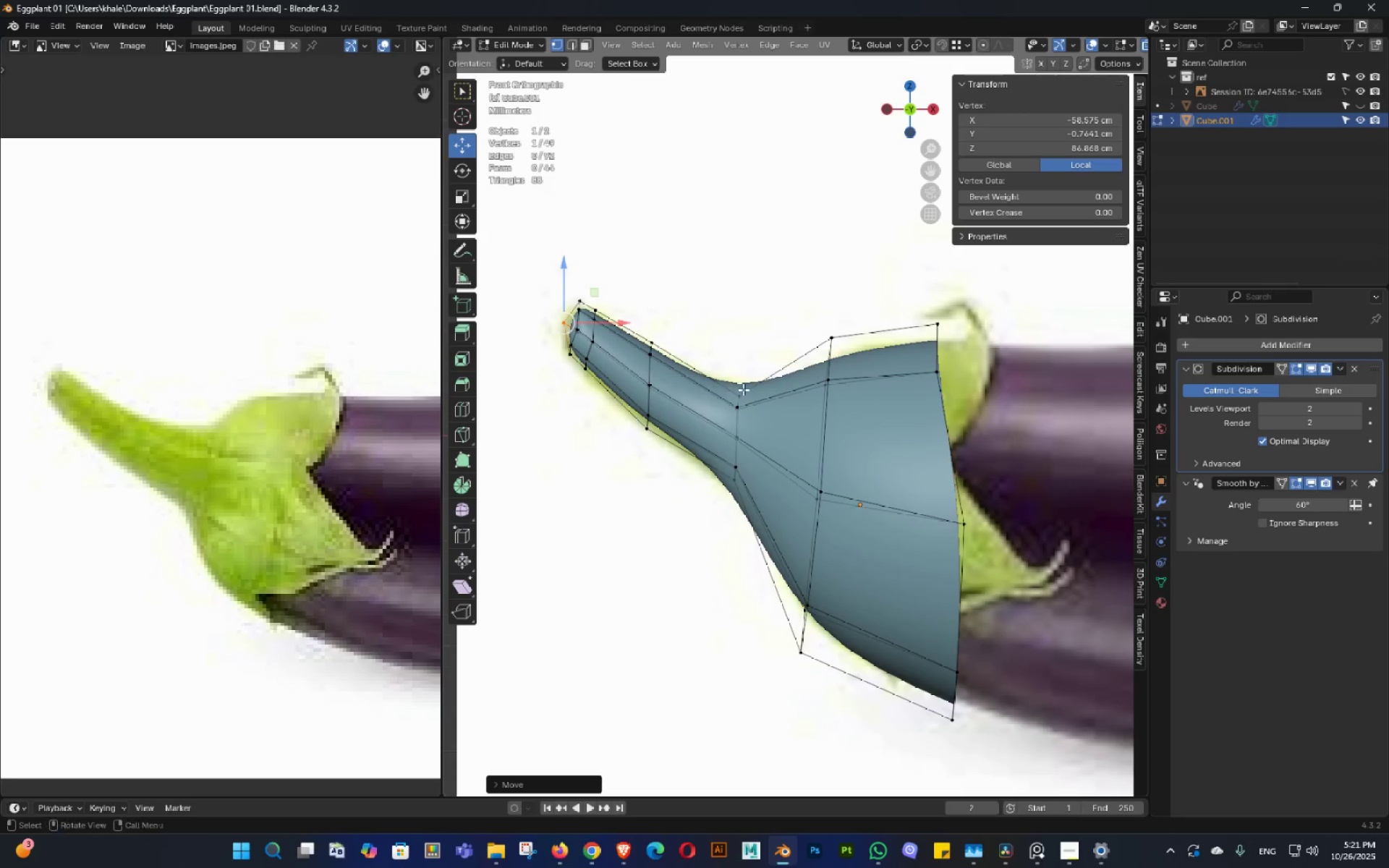 
key(Control+ControlLeft)
 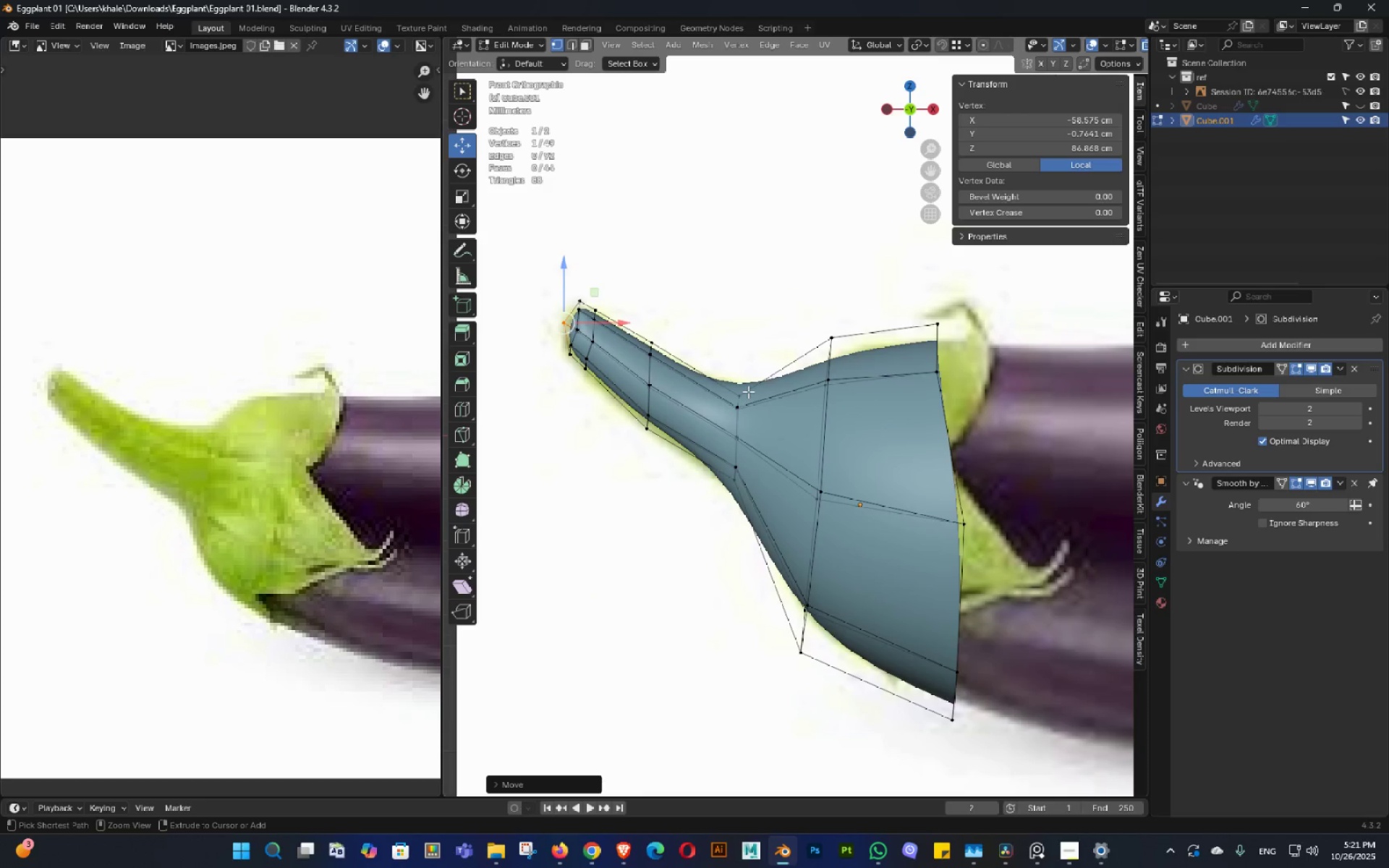 
key(Control+S)
 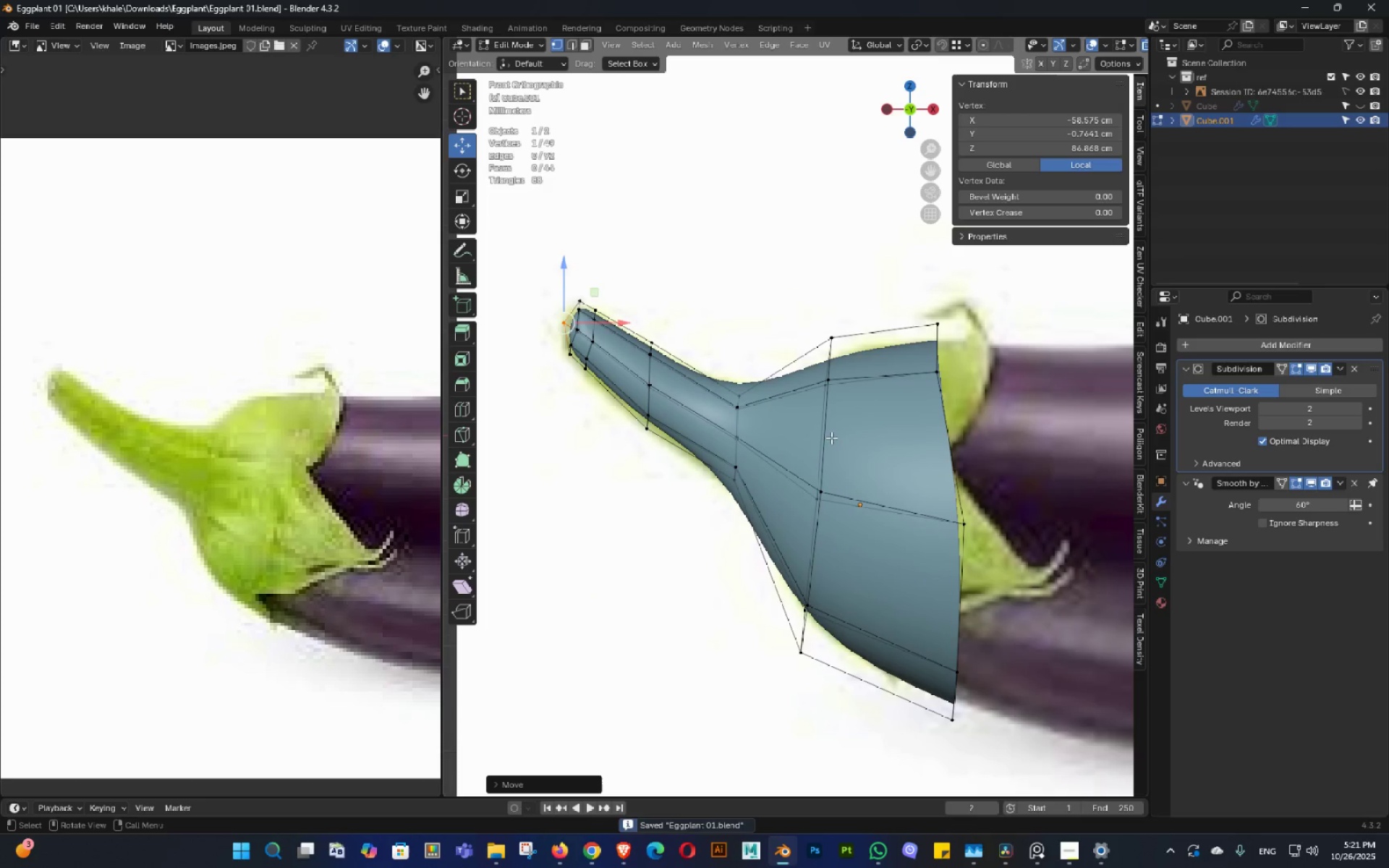 
key(Shift+ShiftLeft)
 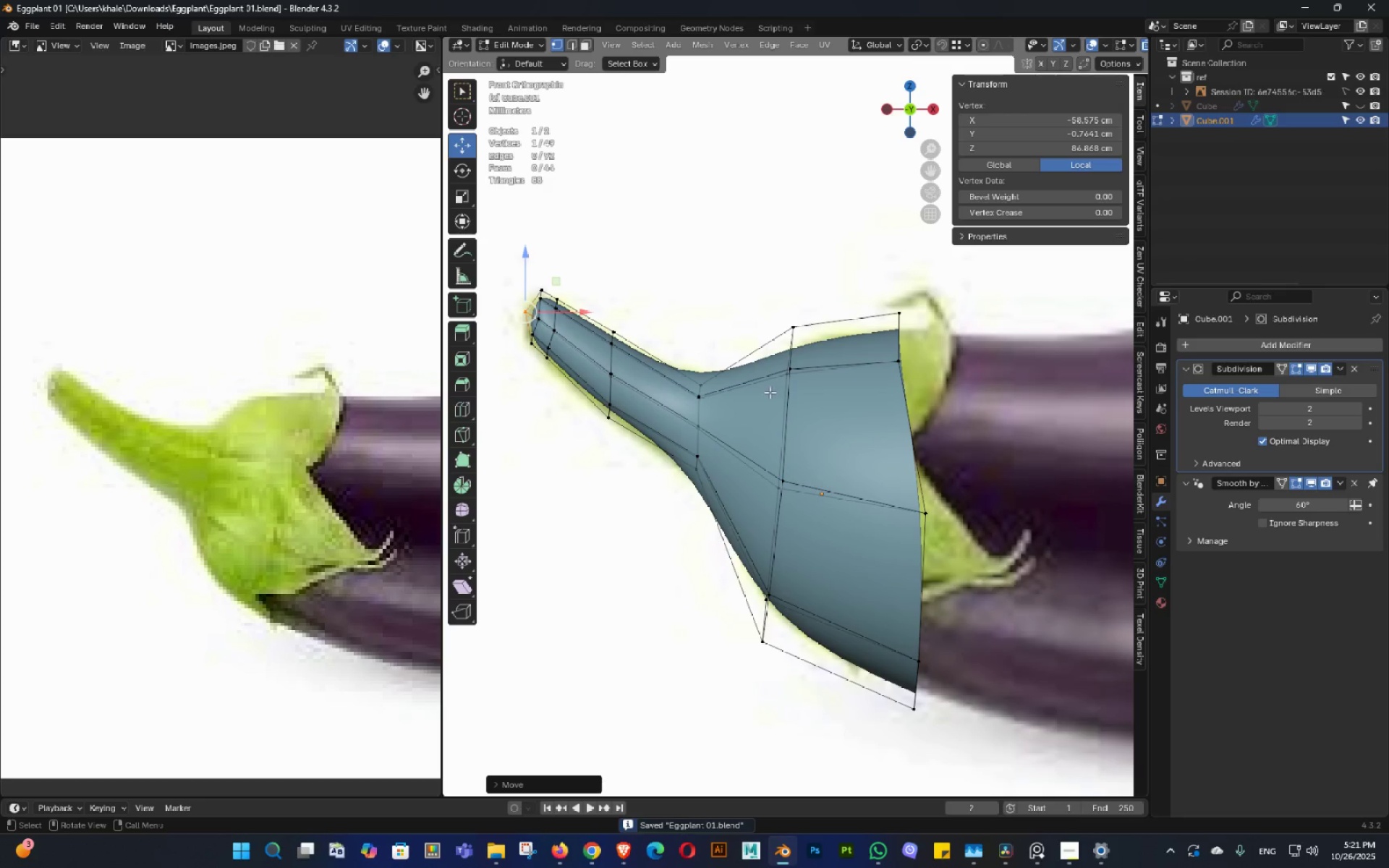 
scroll: coordinate [747, 412], scroll_direction: up, amount: 2.0
 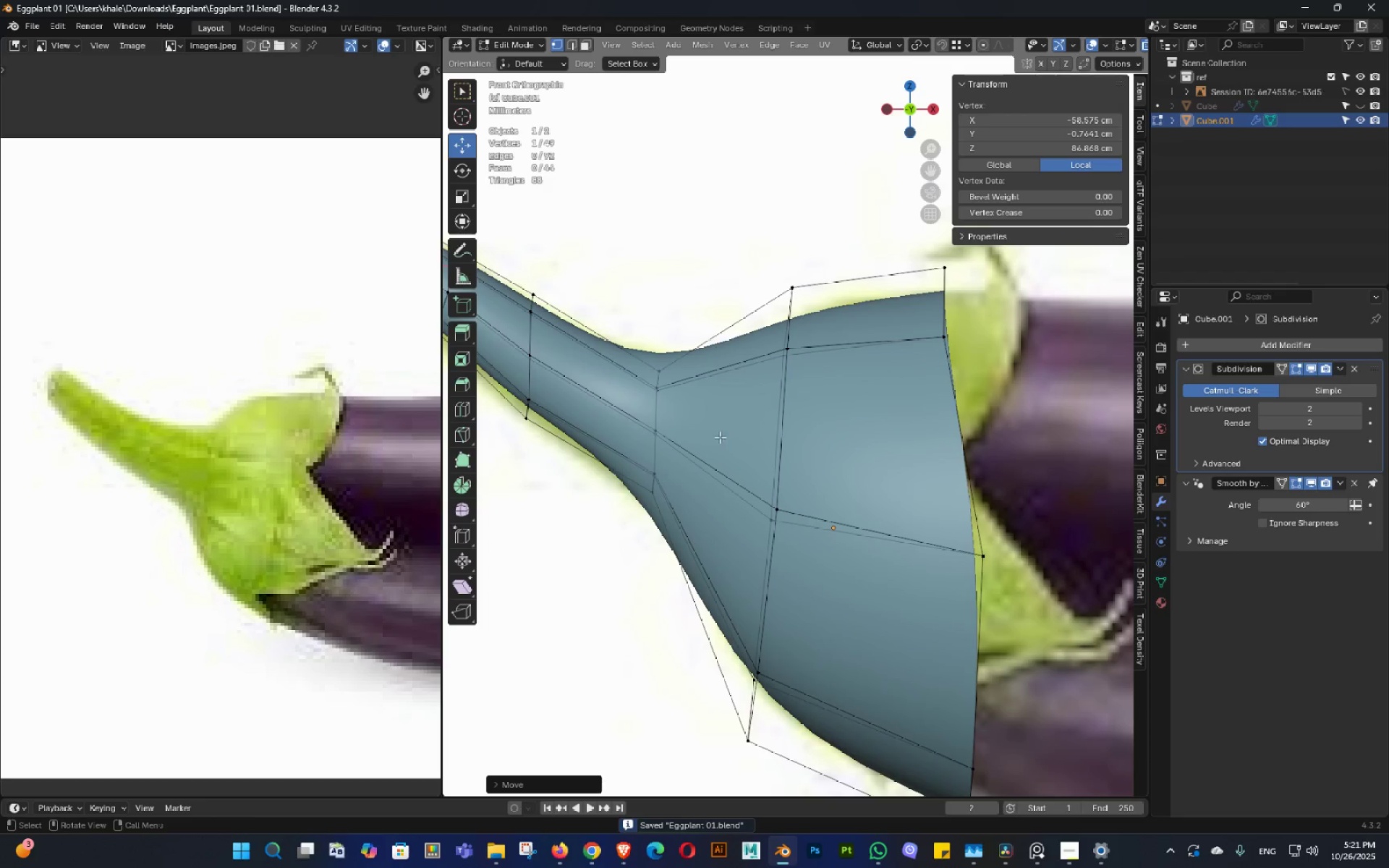 
hold_key(key=ShiftLeft, duration=0.32)
 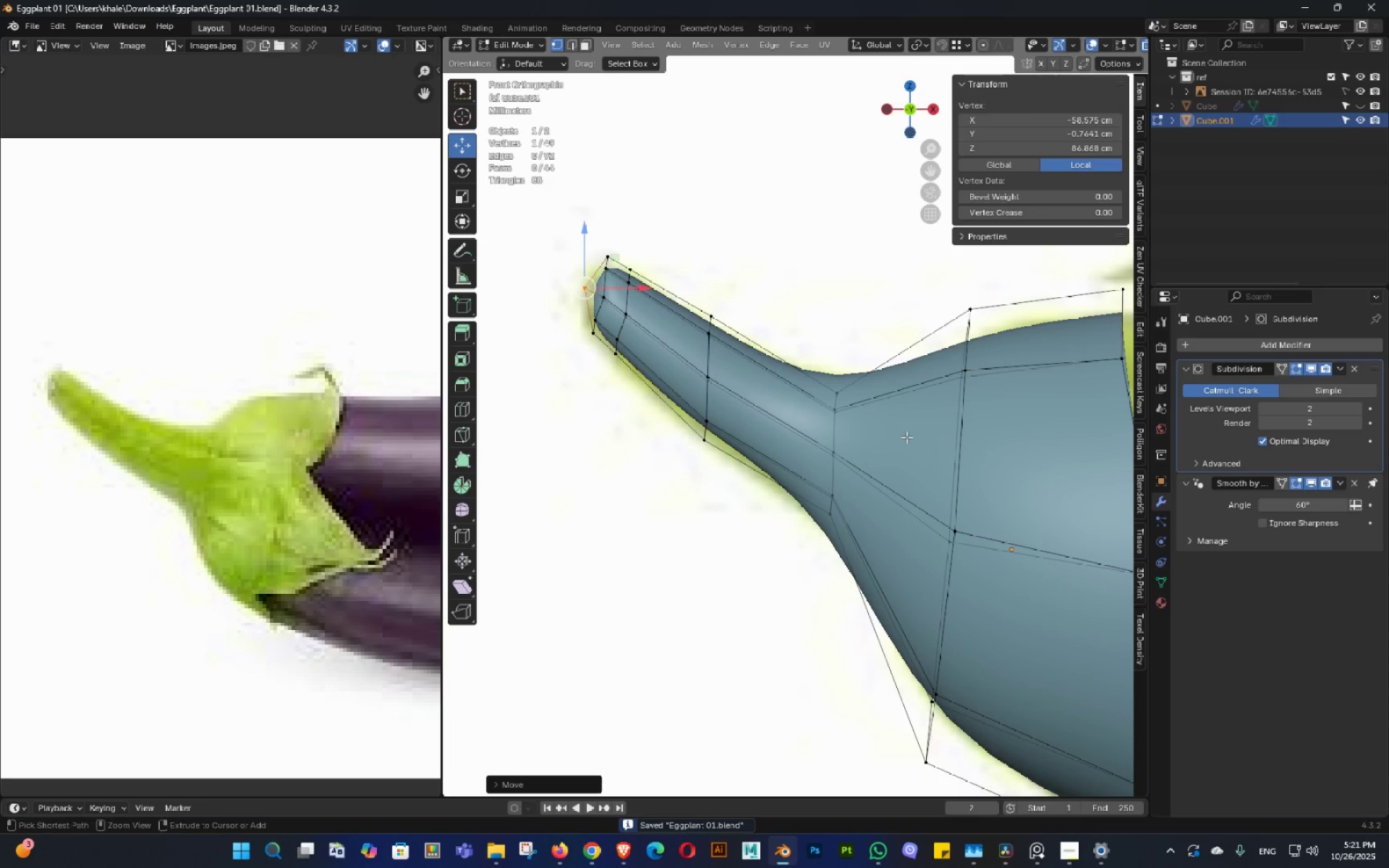 
key(Control+E)
 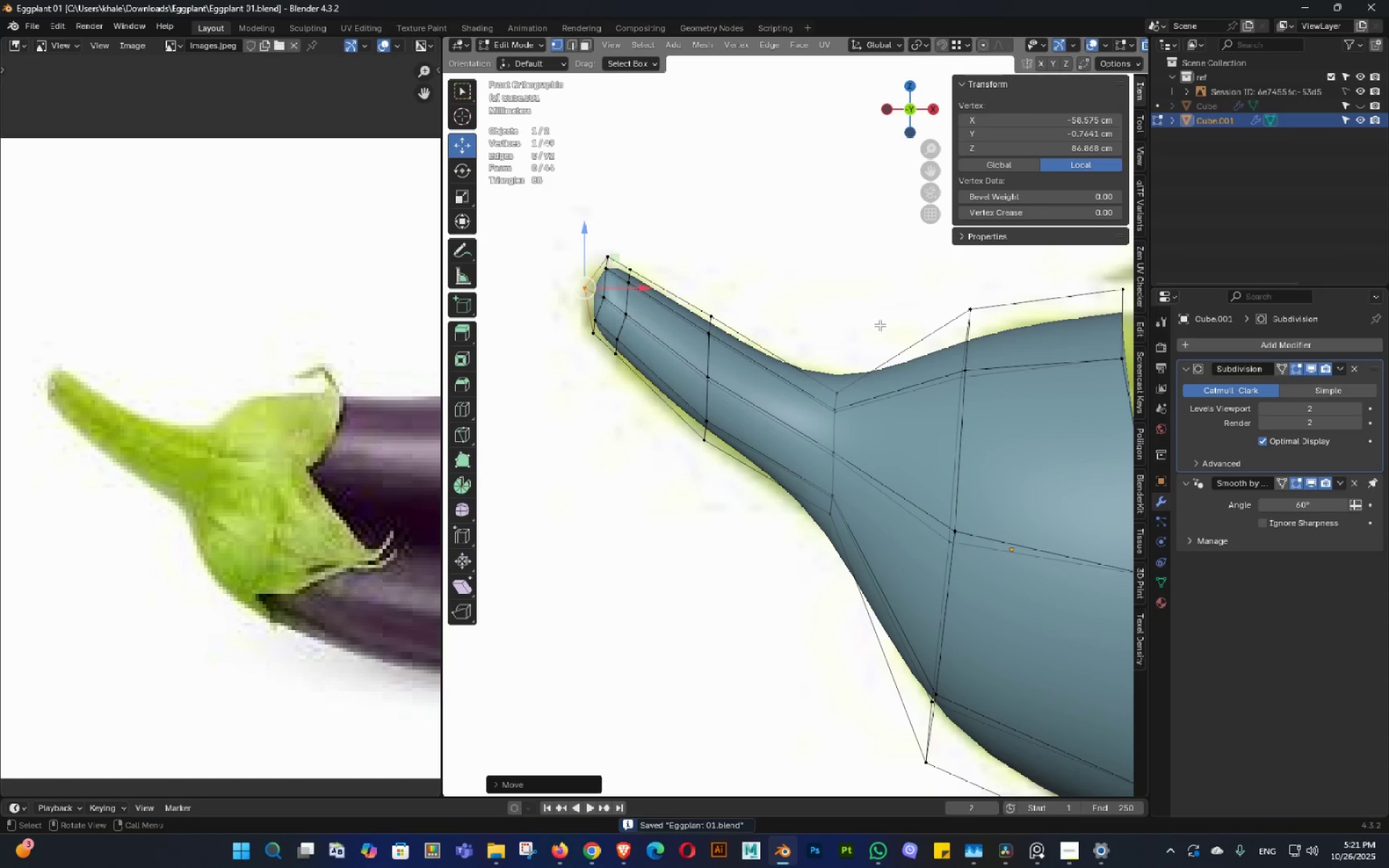 
key(Shift+ShiftLeft)
 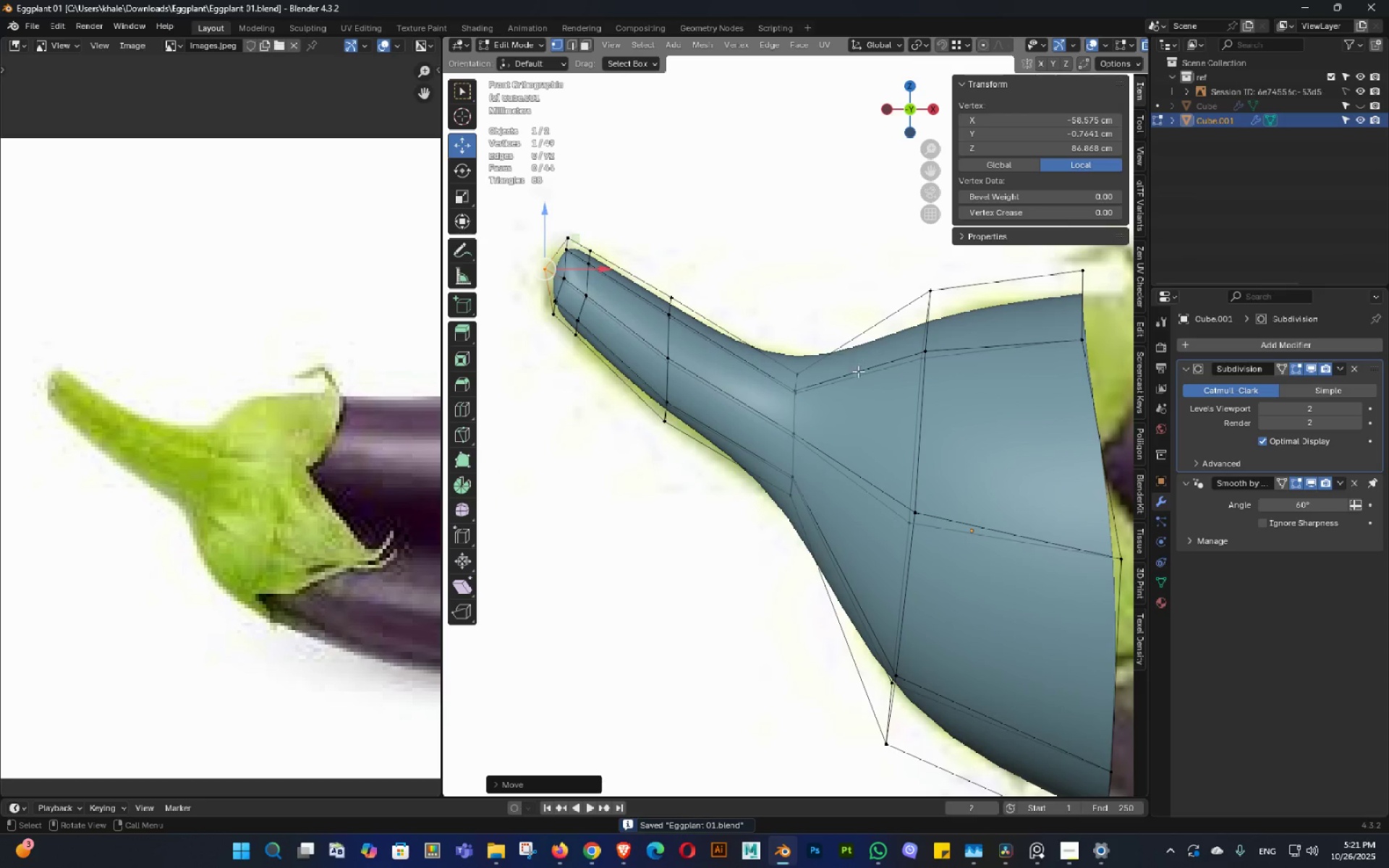 
hold_key(key=Tab, duration=0.41)
 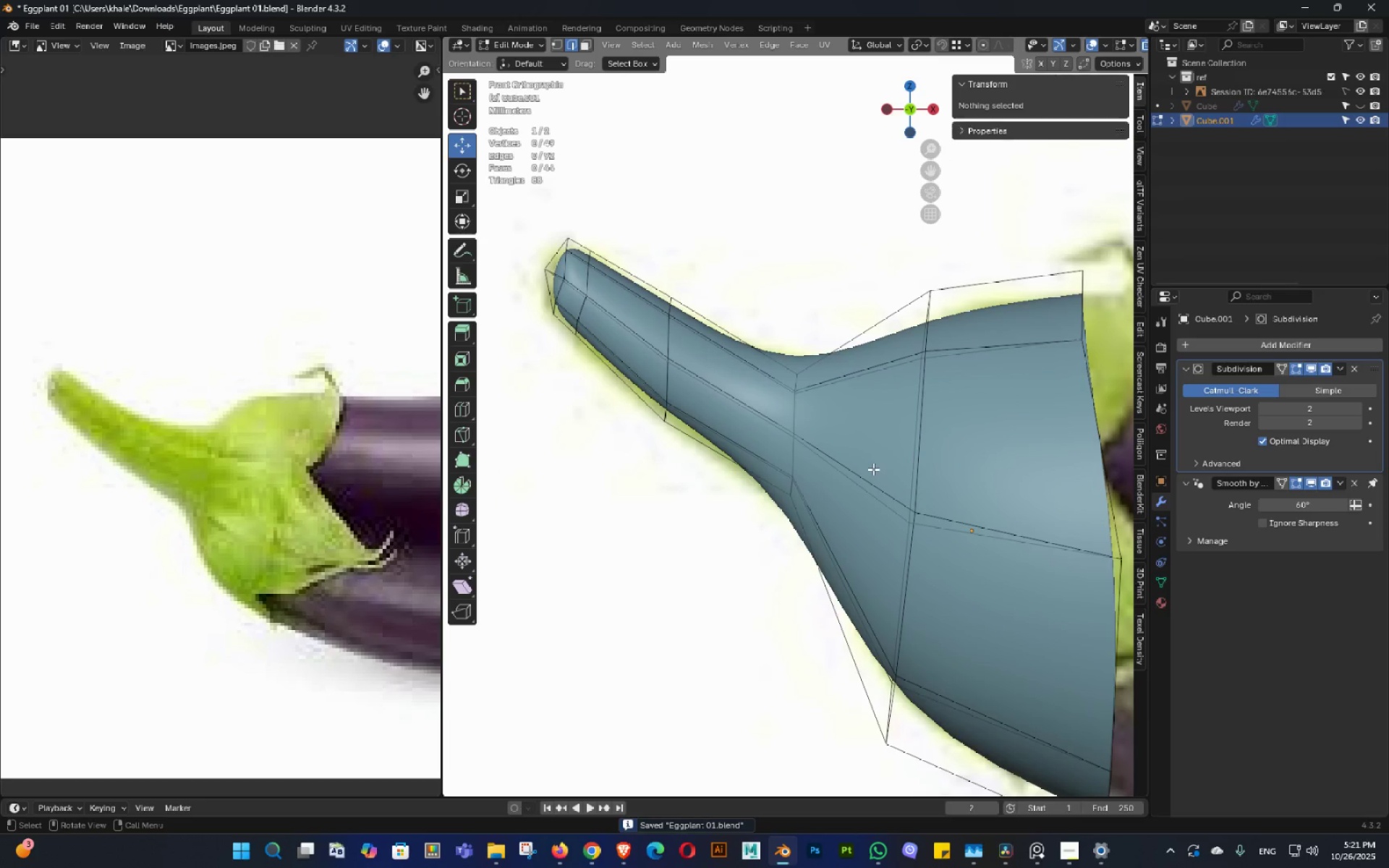 
key(Control+R)
 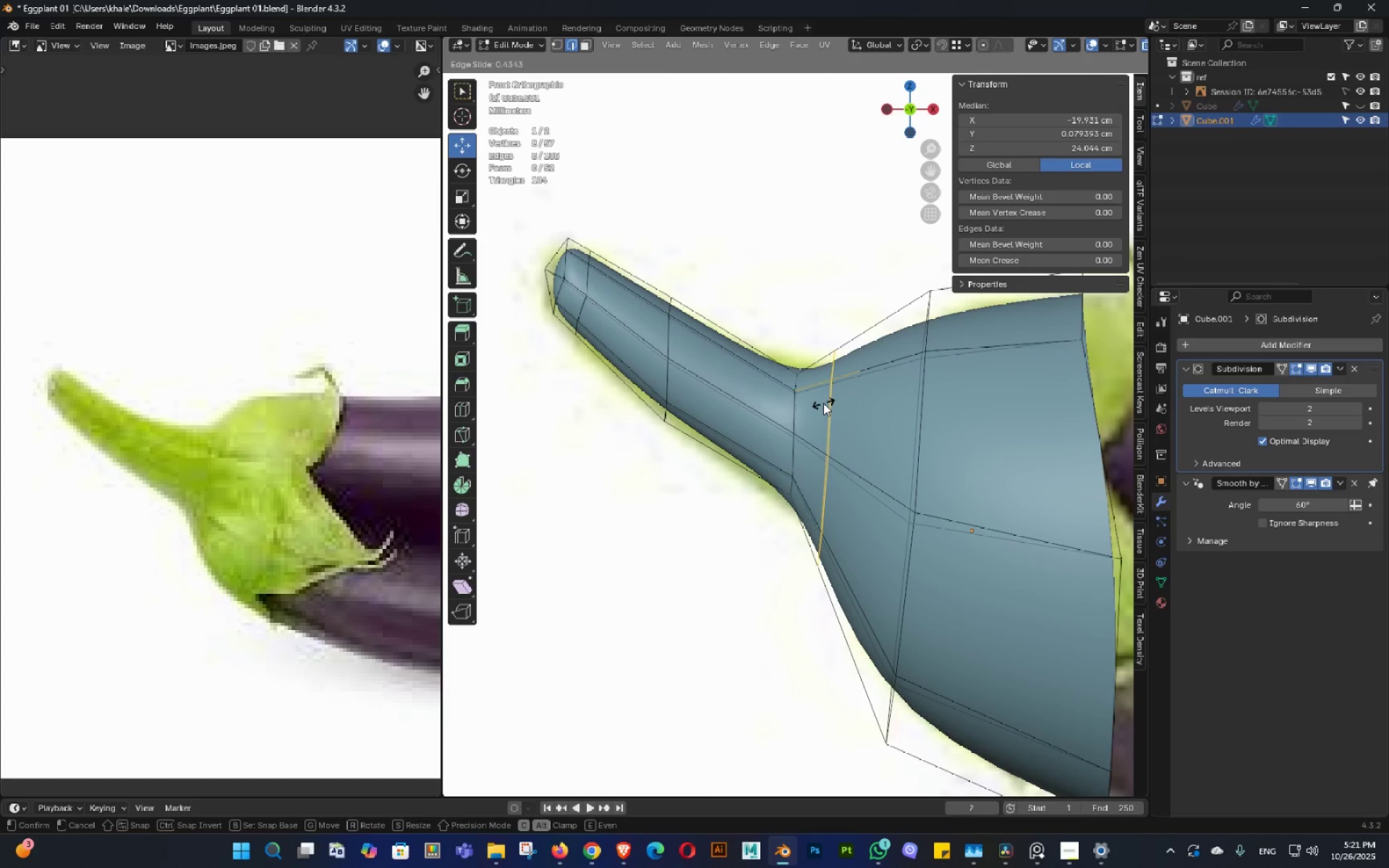 
left_click([823, 403])
 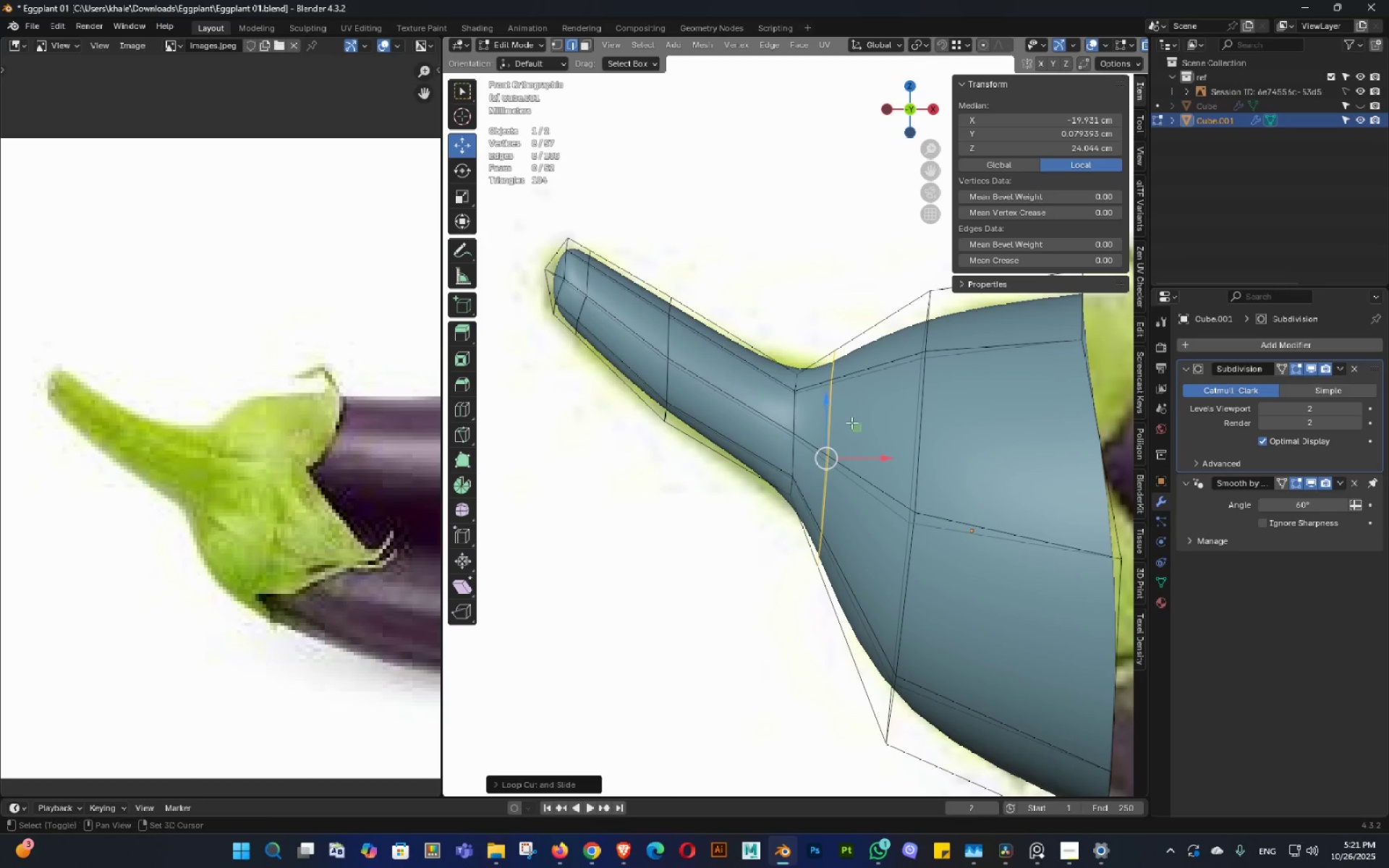 
hold_key(key=ShiftLeft, duration=0.31)
 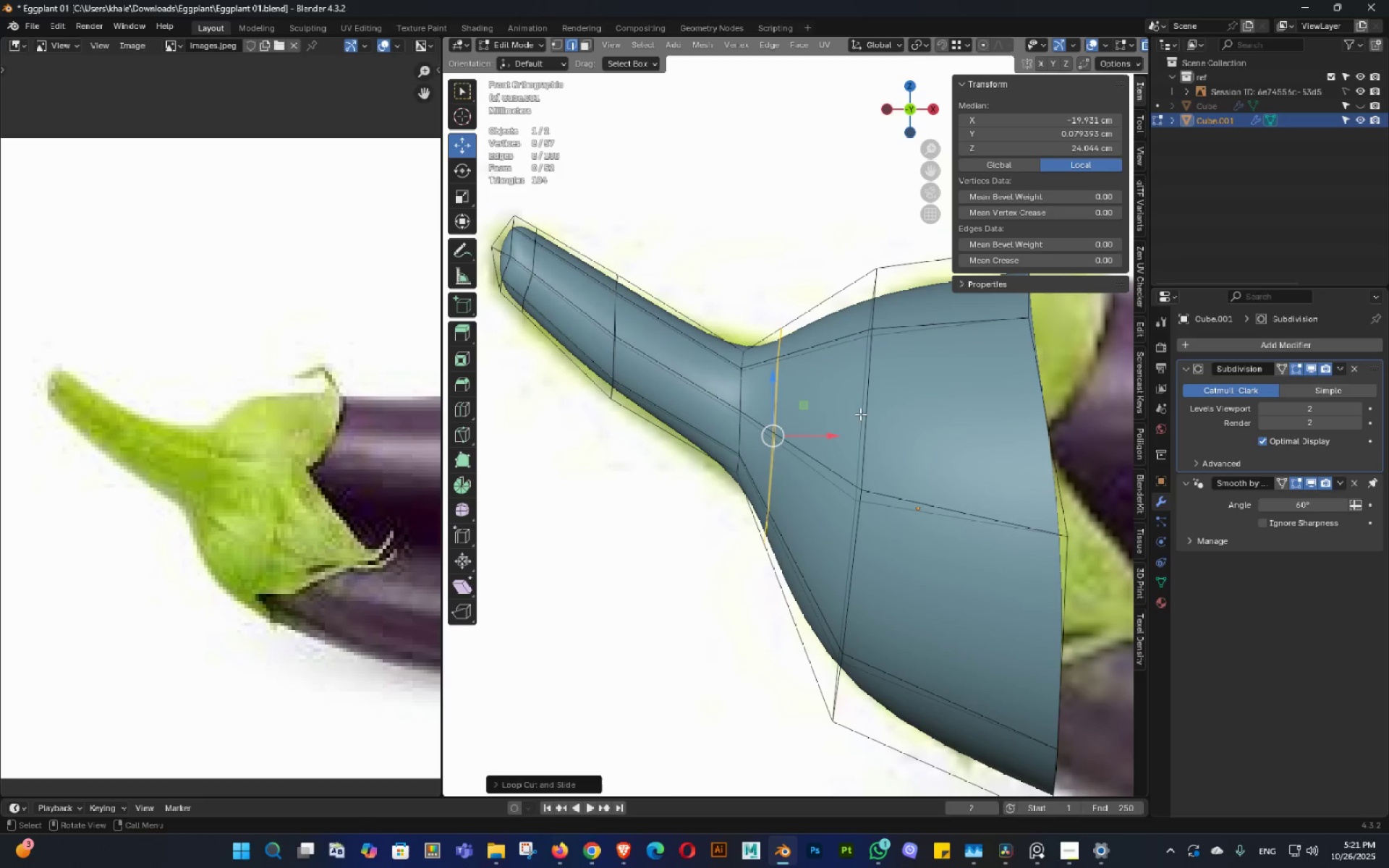 
key(Alt+AltLeft)
 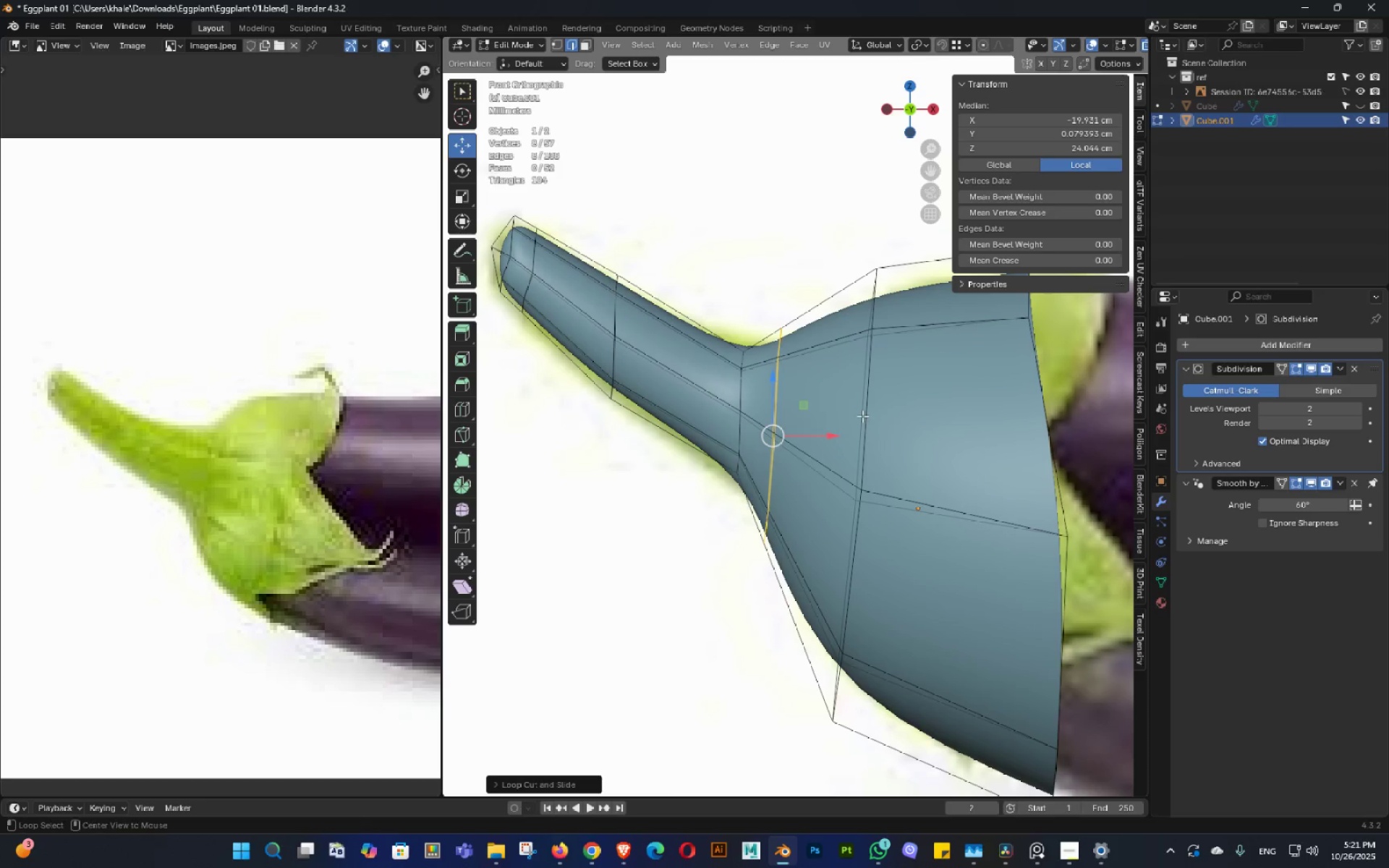 
key(Alt+Z)
 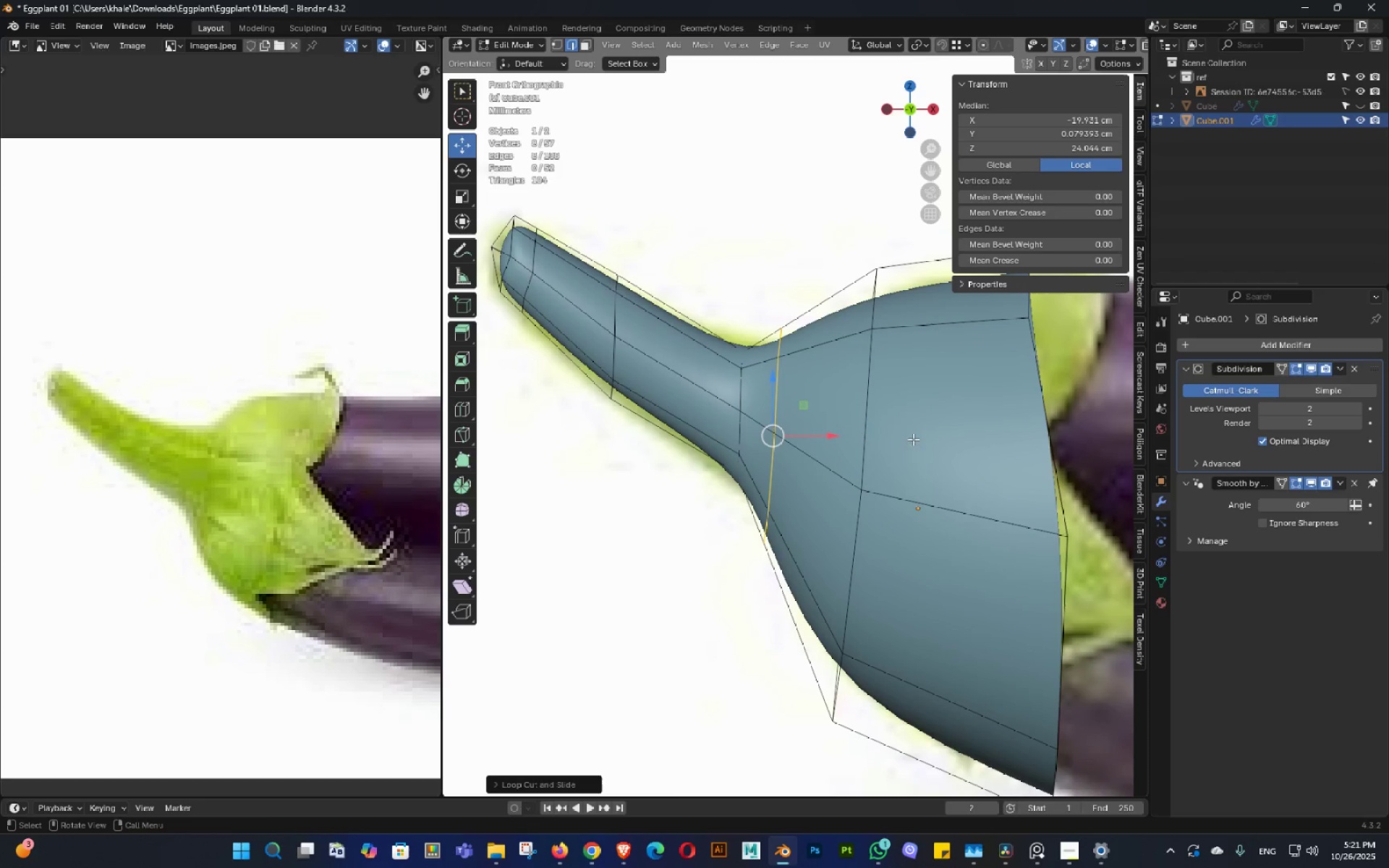 
key(Alt+AltLeft)
 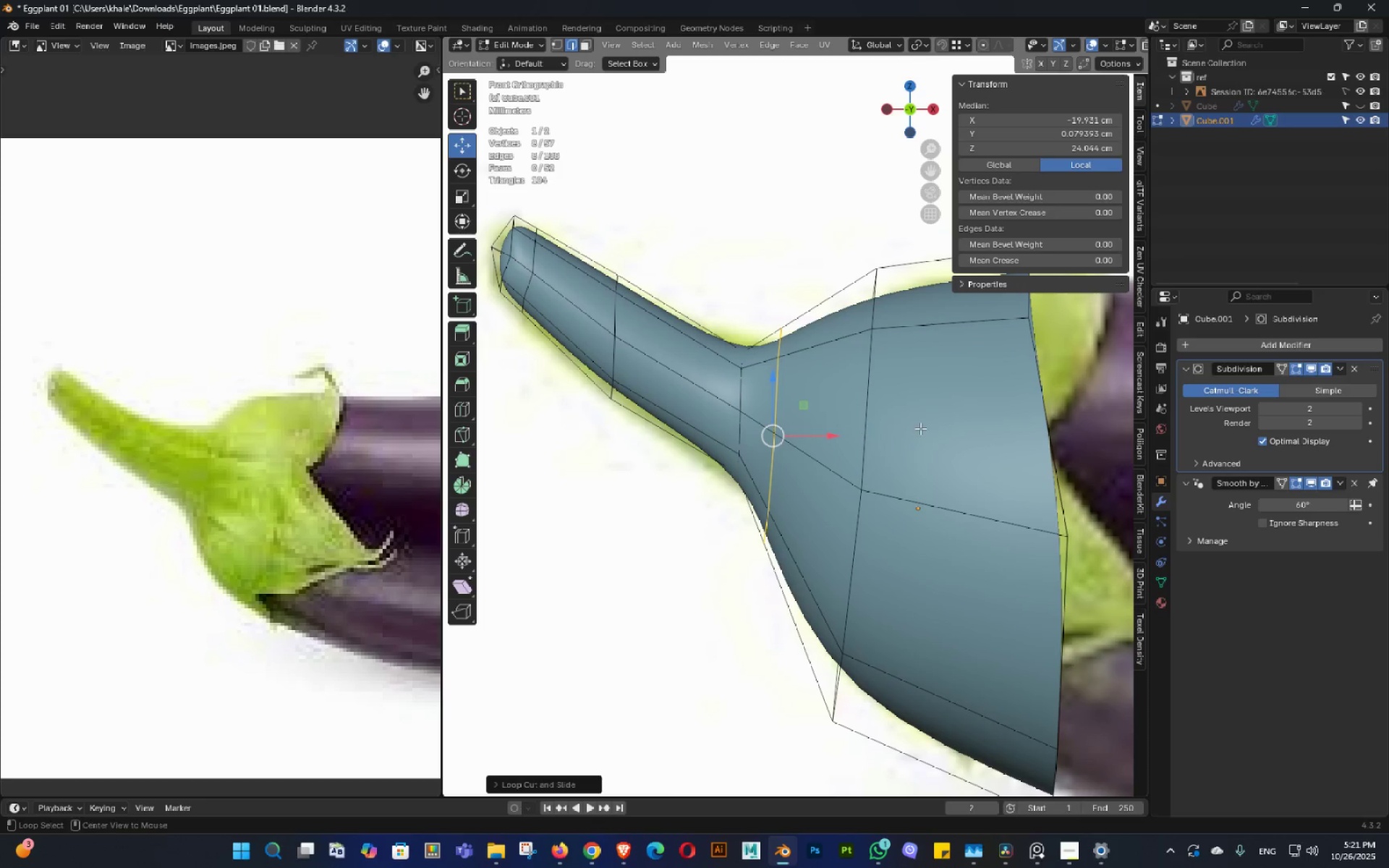 
key(Alt+AltLeft)
 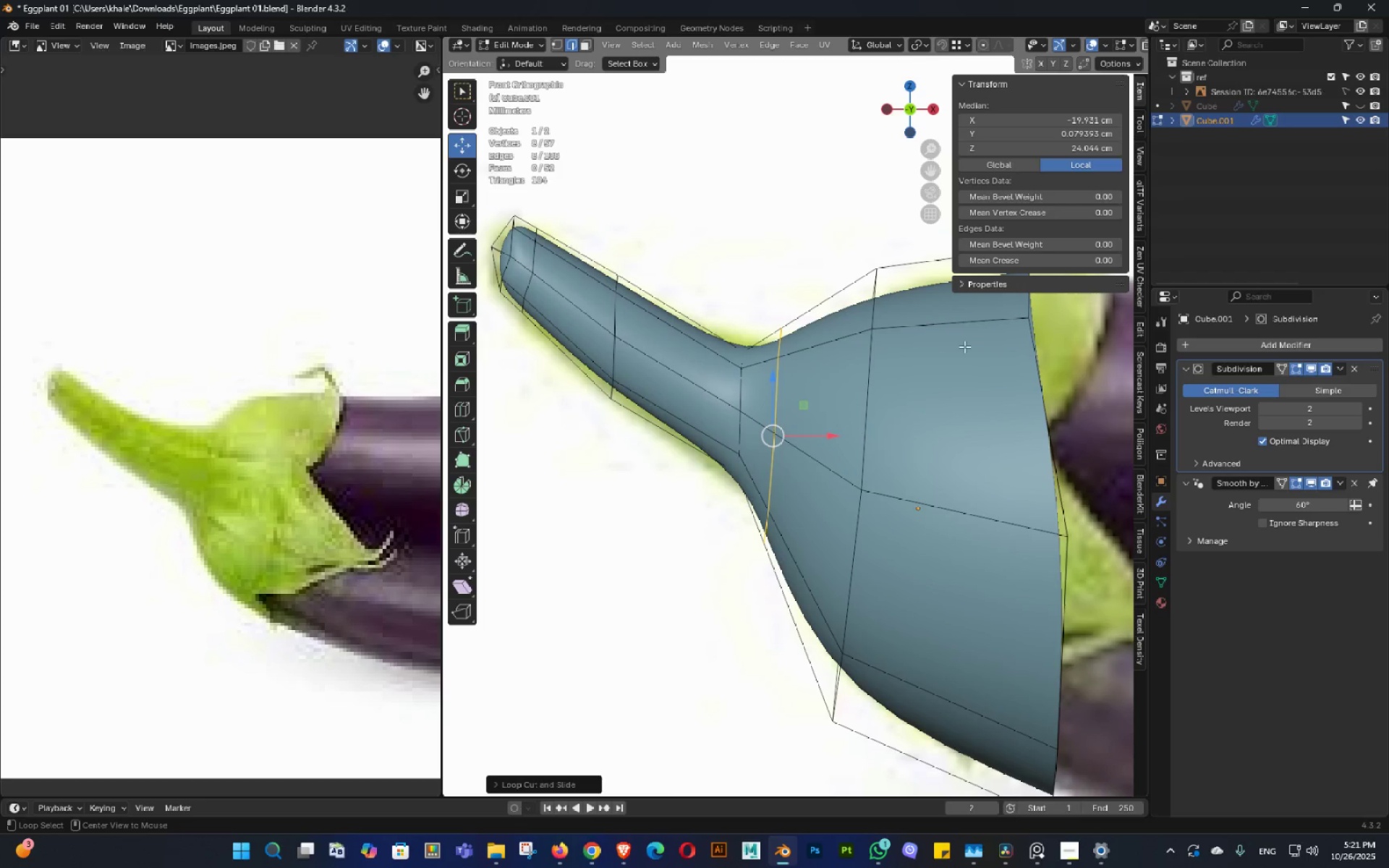 
key(Alt+Z)
 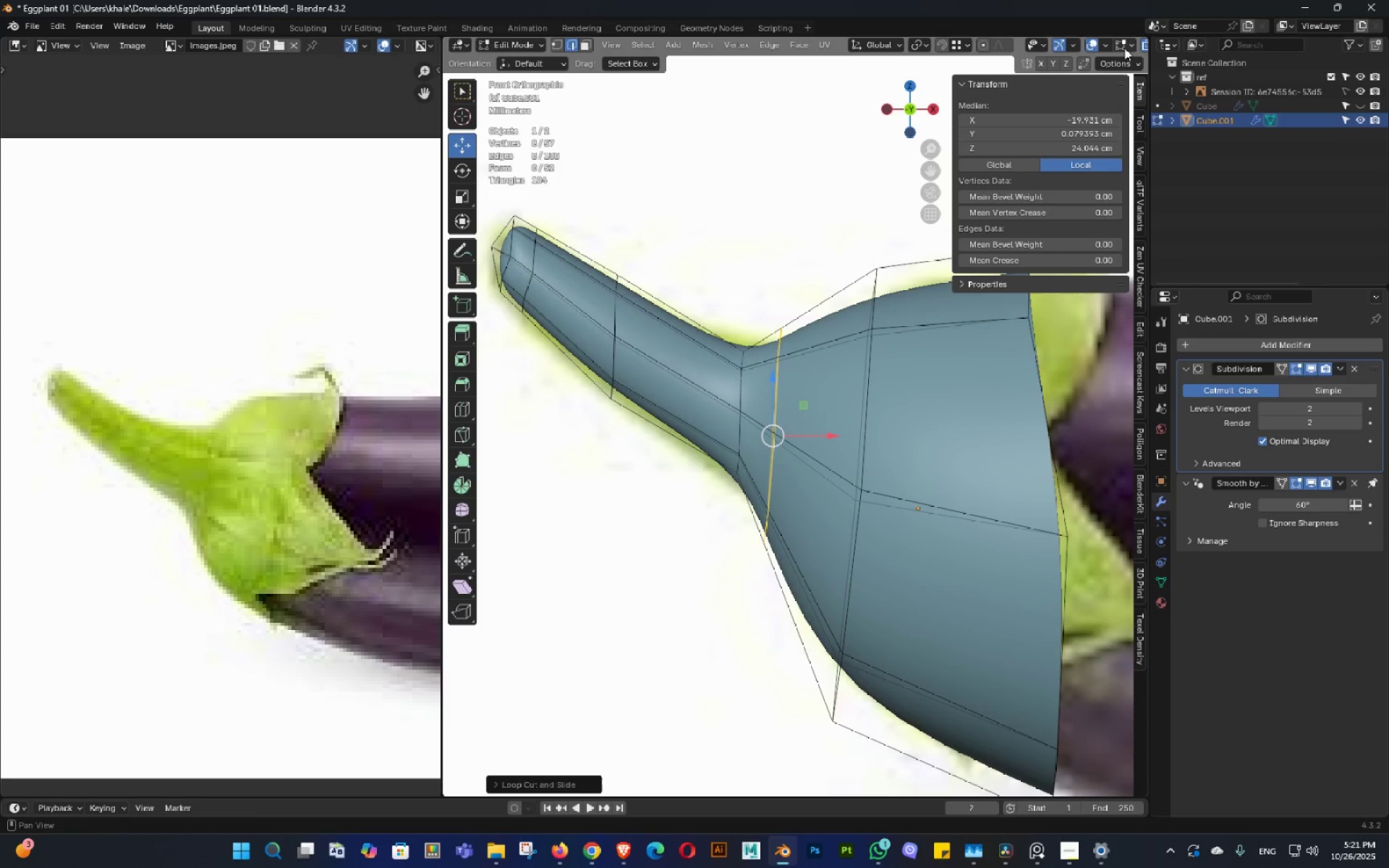 
scroll: coordinate [1120, 51], scroll_direction: down, amount: 5.0
 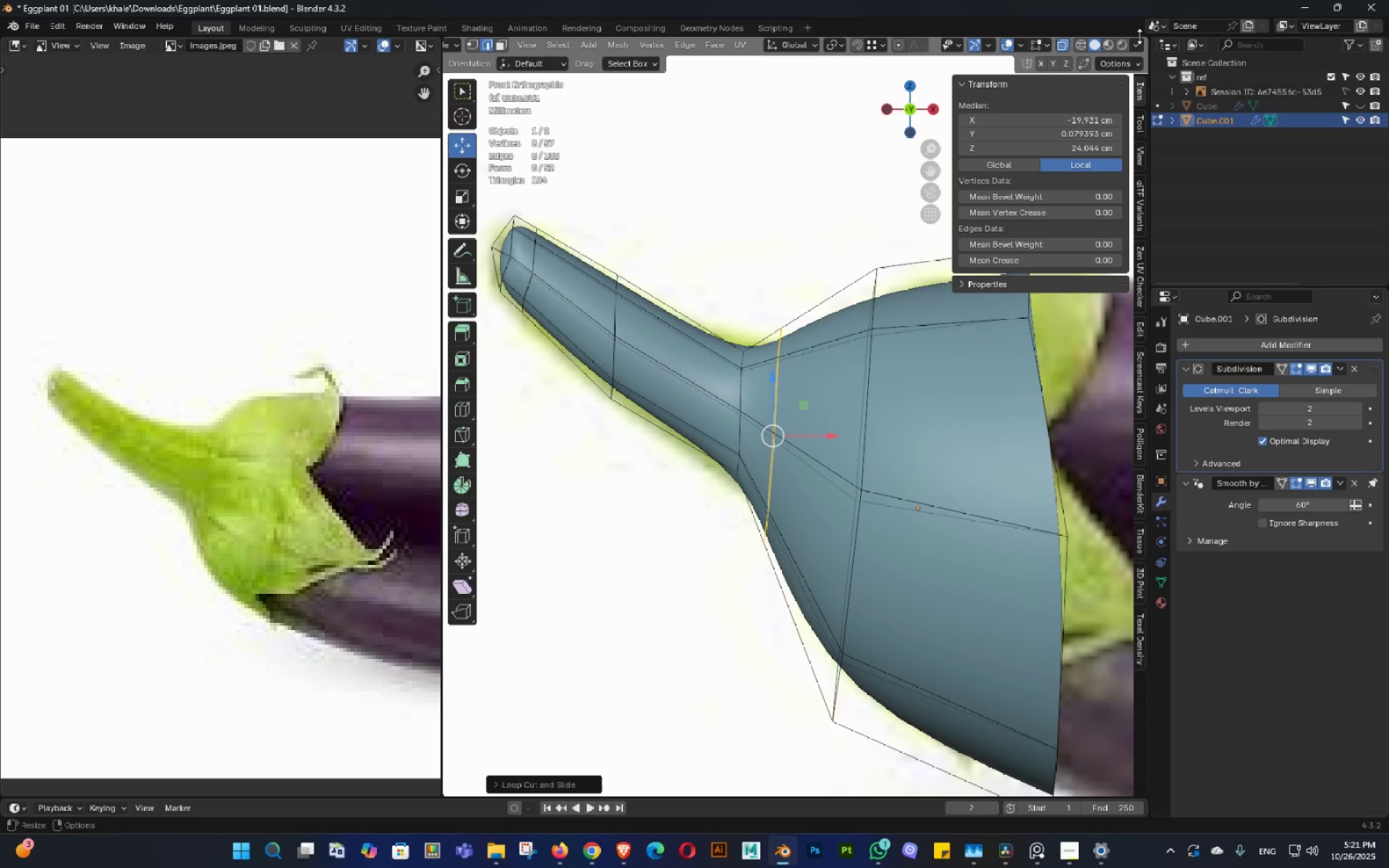 
left_click([1139, 36])
 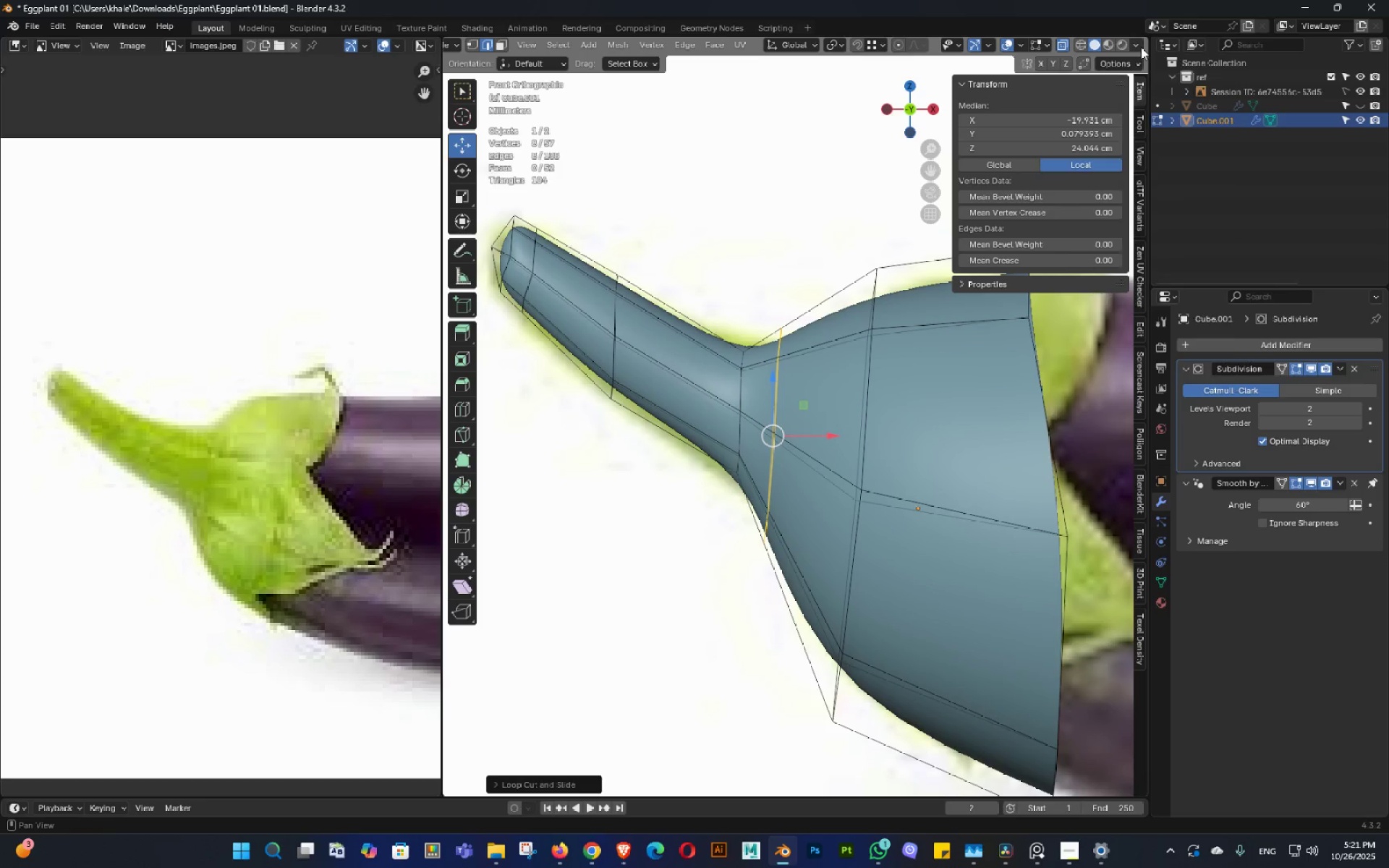 
left_click([1141, 47])
 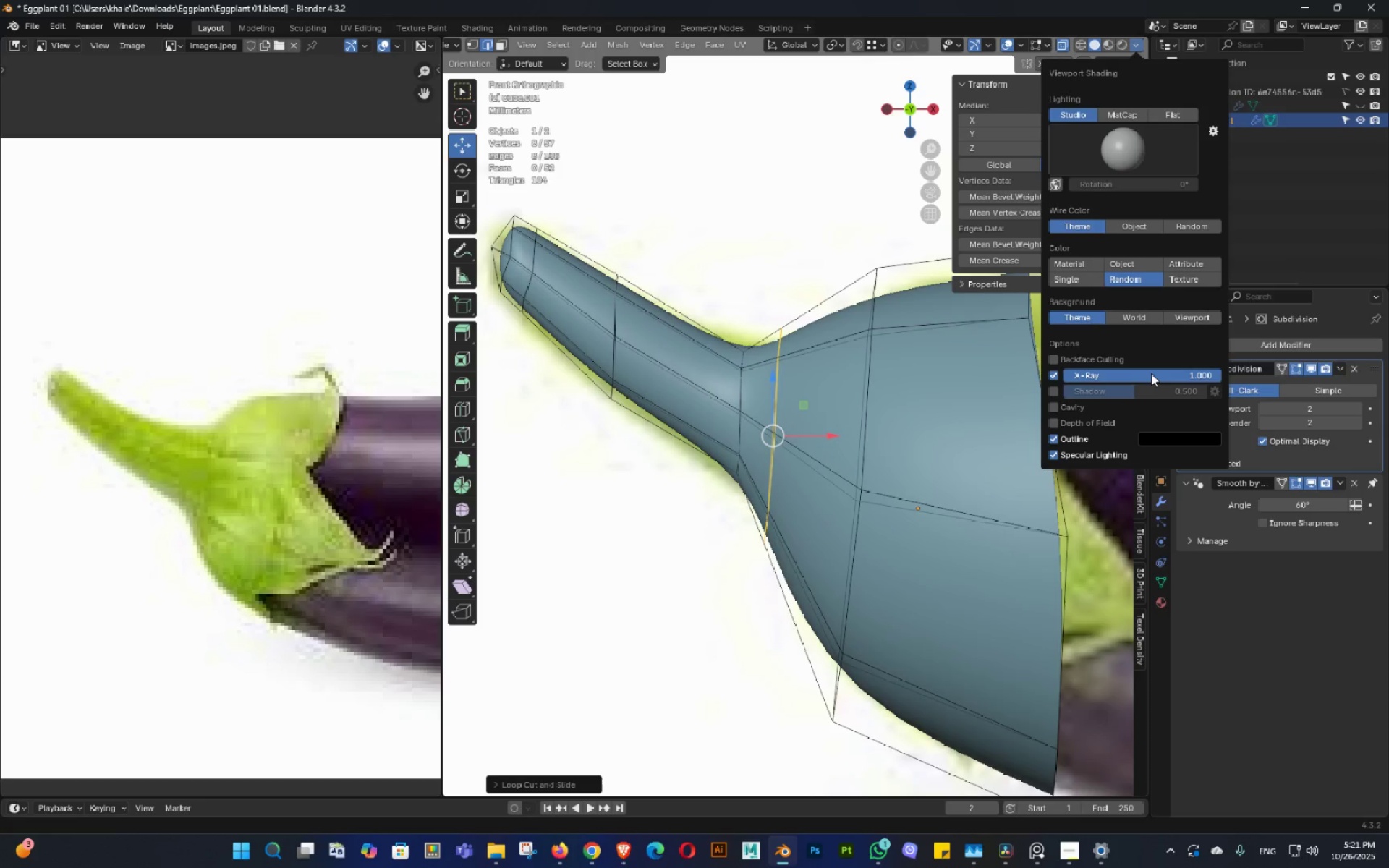 
left_click_drag(start_coordinate=[1149, 375], to_coordinate=[1030, 382])
 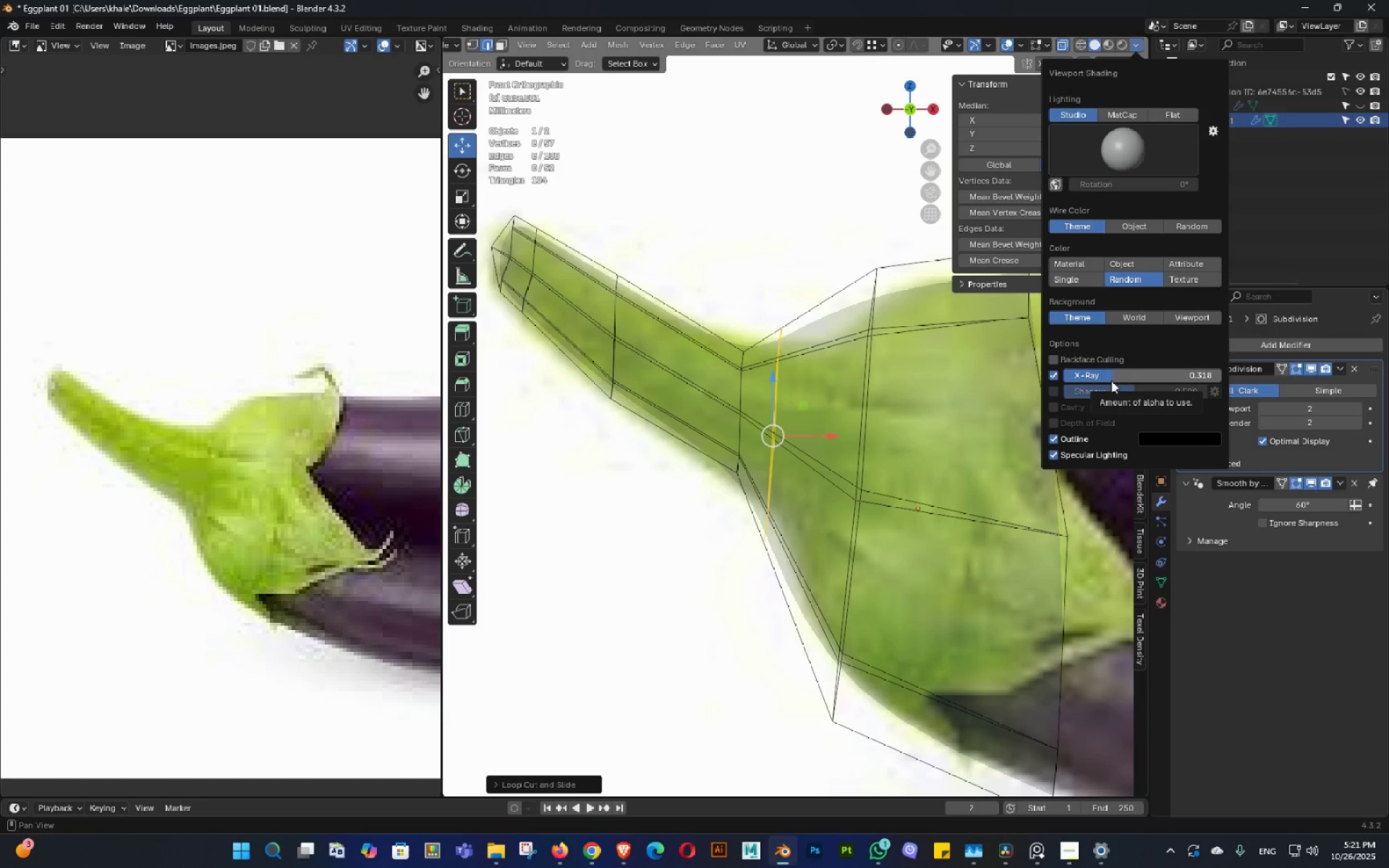 
wait(23.3)
 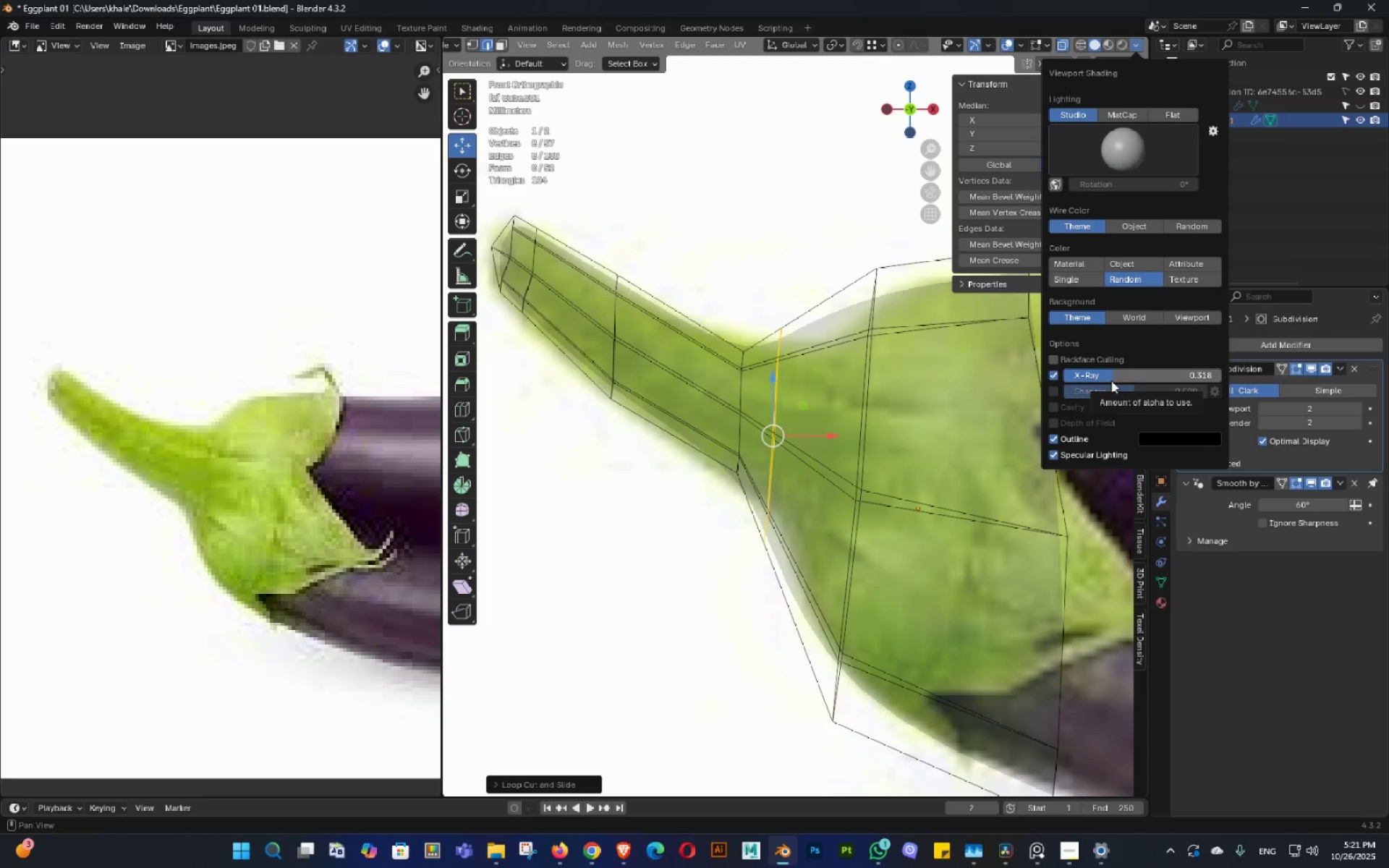 
scroll: coordinate [898, 381], scroll_direction: down, amount: 3.0
 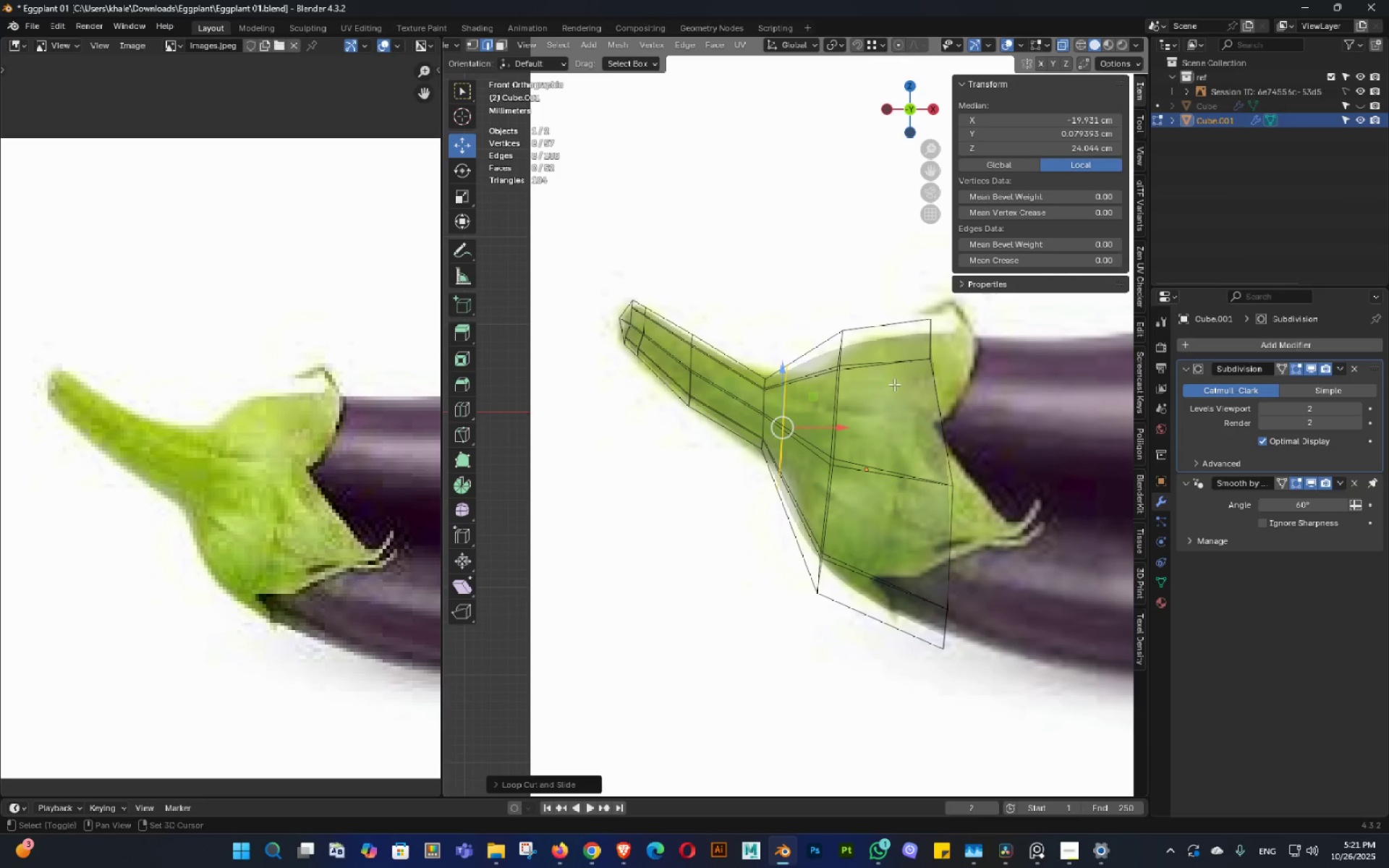 
hold_key(key=ShiftLeft, duration=0.42)
 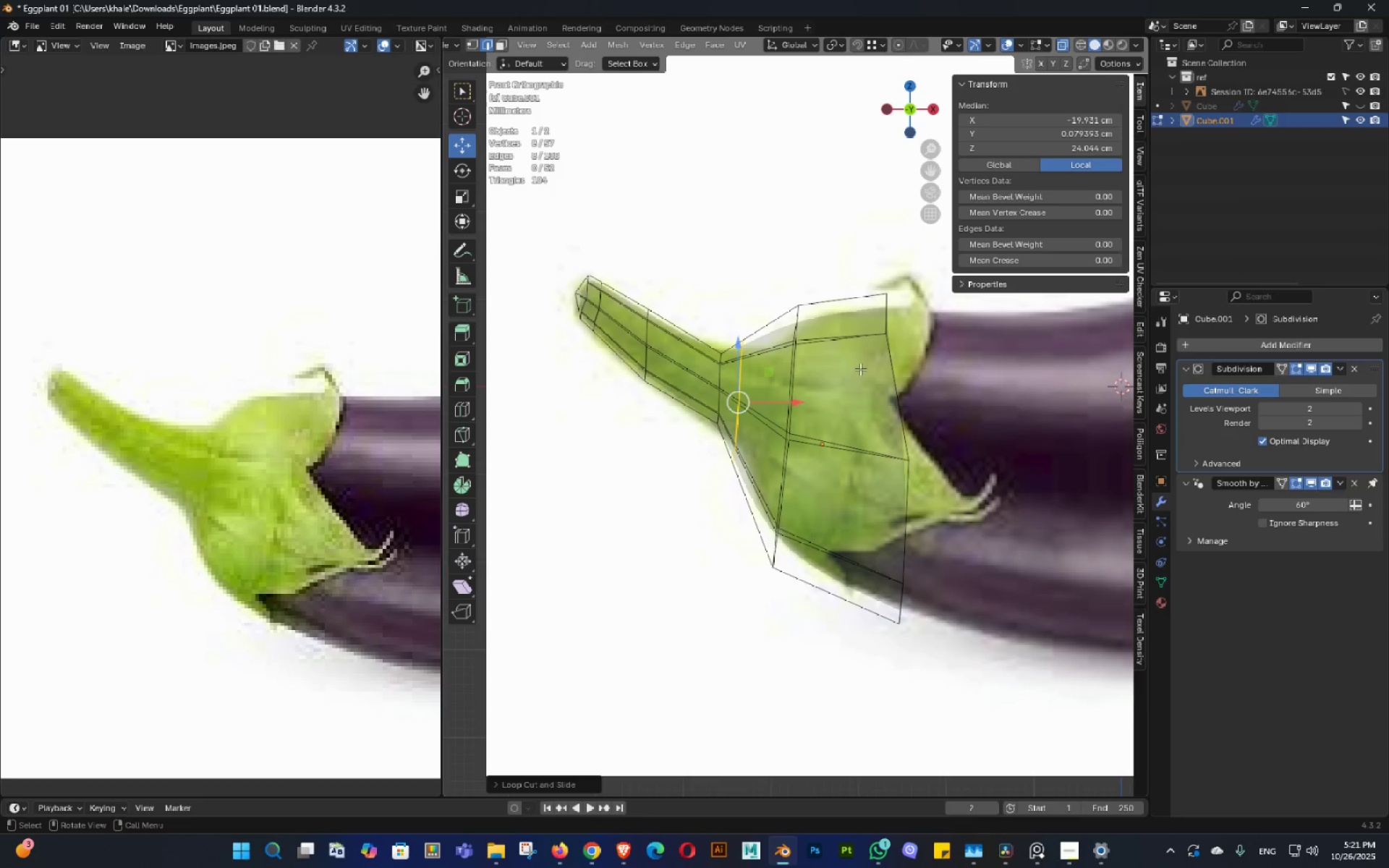 
key(Control+ControlLeft)
 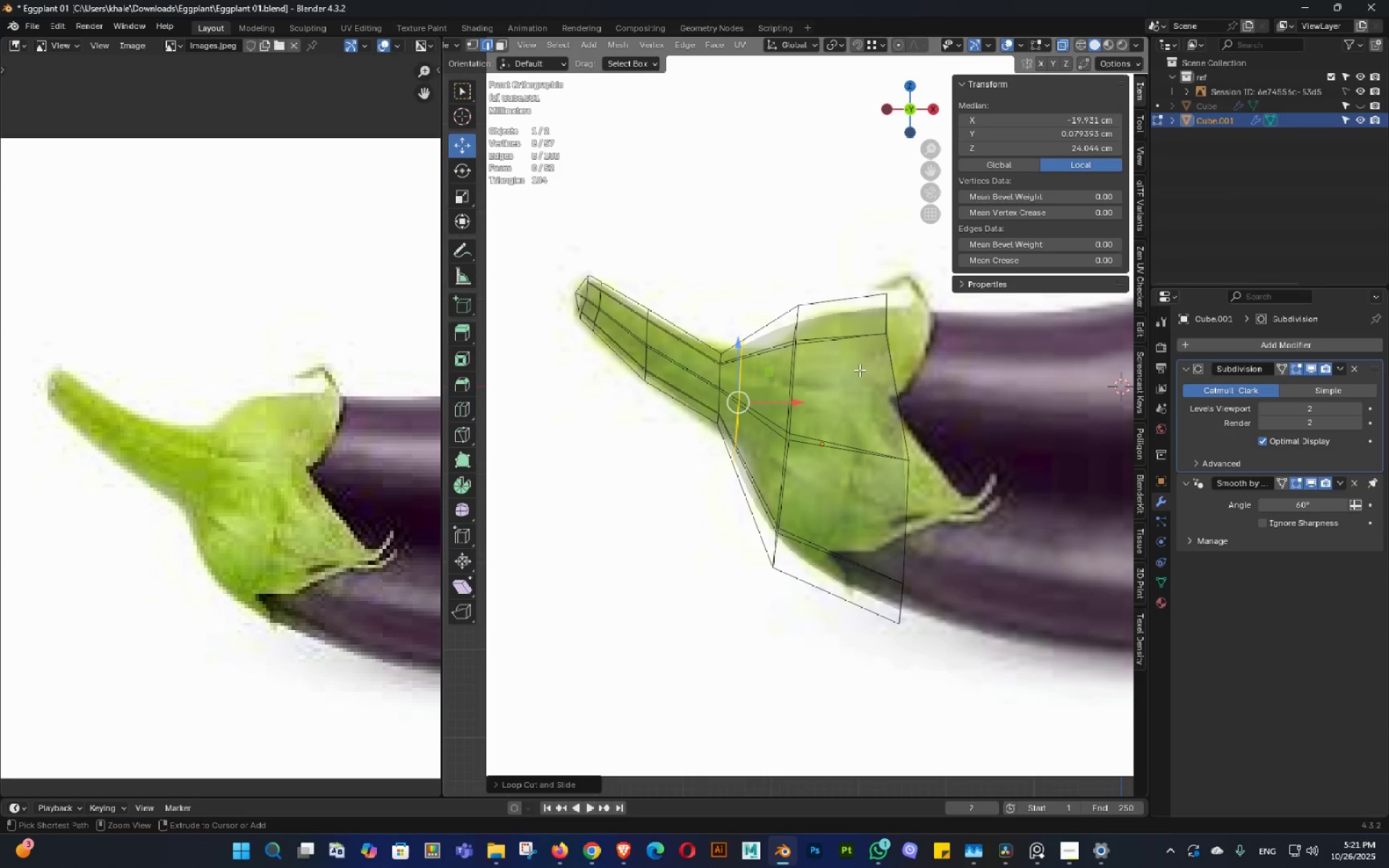 
key(Control+S)
 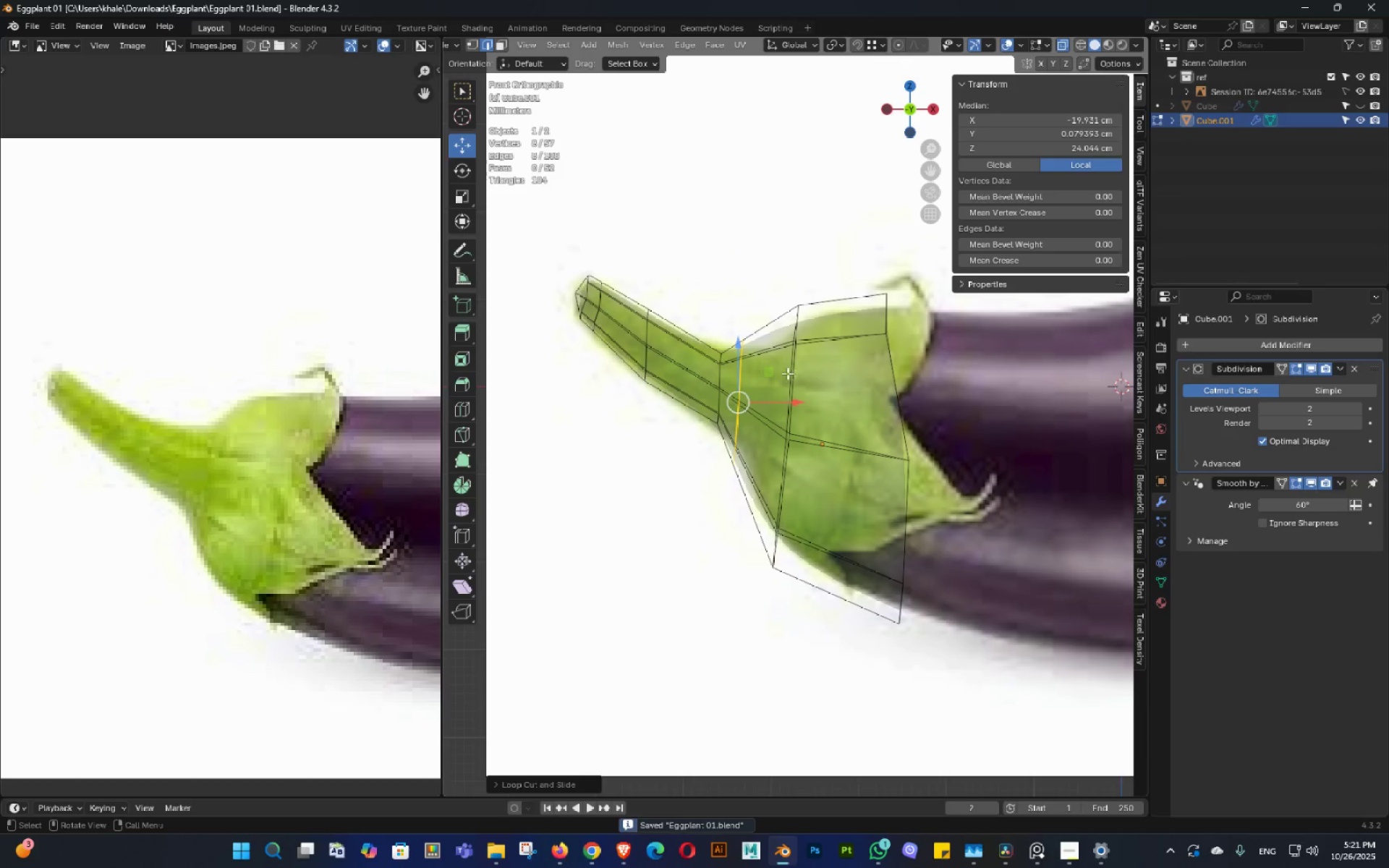 
hold_key(key=ShiftLeft, duration=0.31)
double_click([864, 393])
 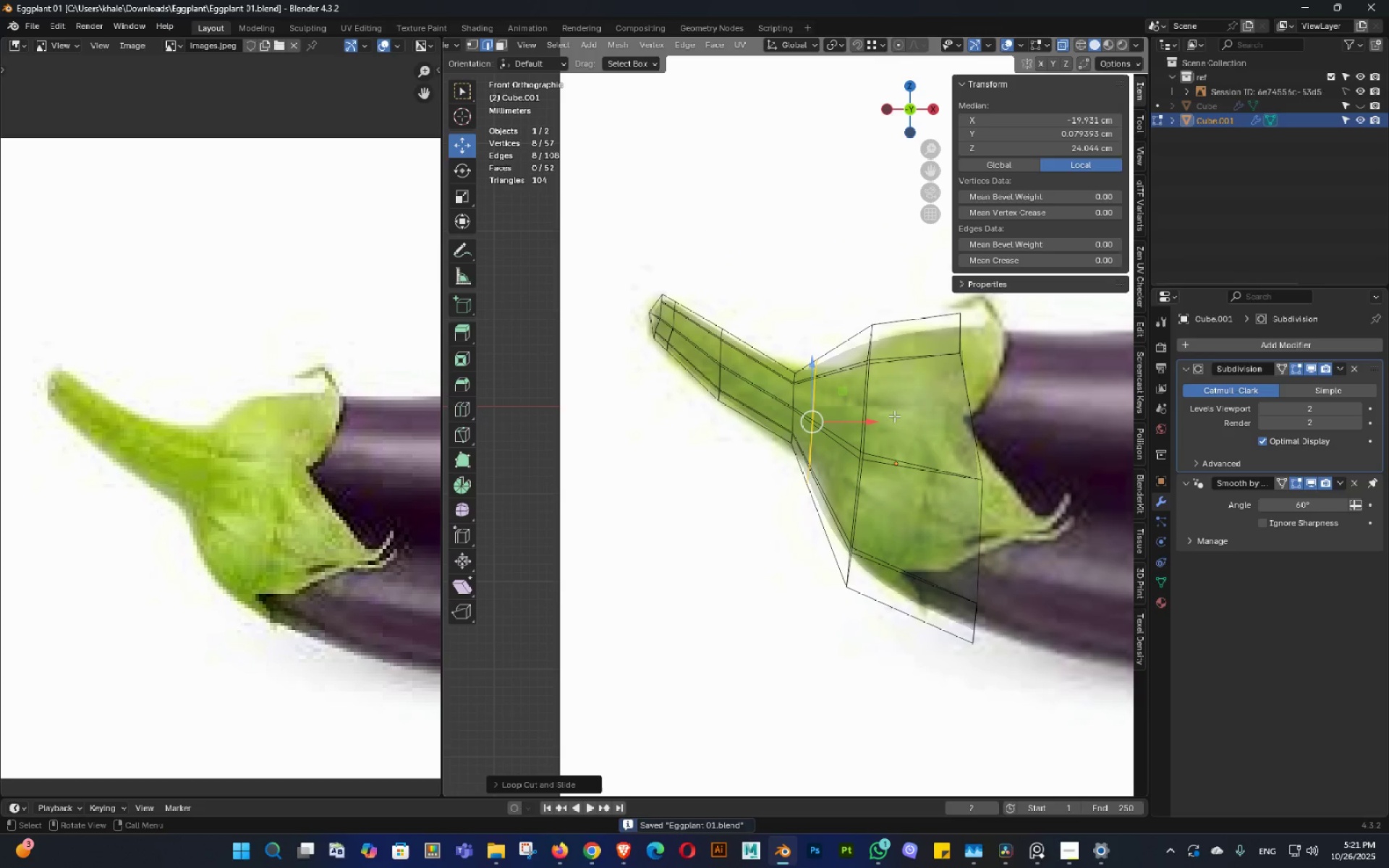 
key(Control+ControlLeft)
 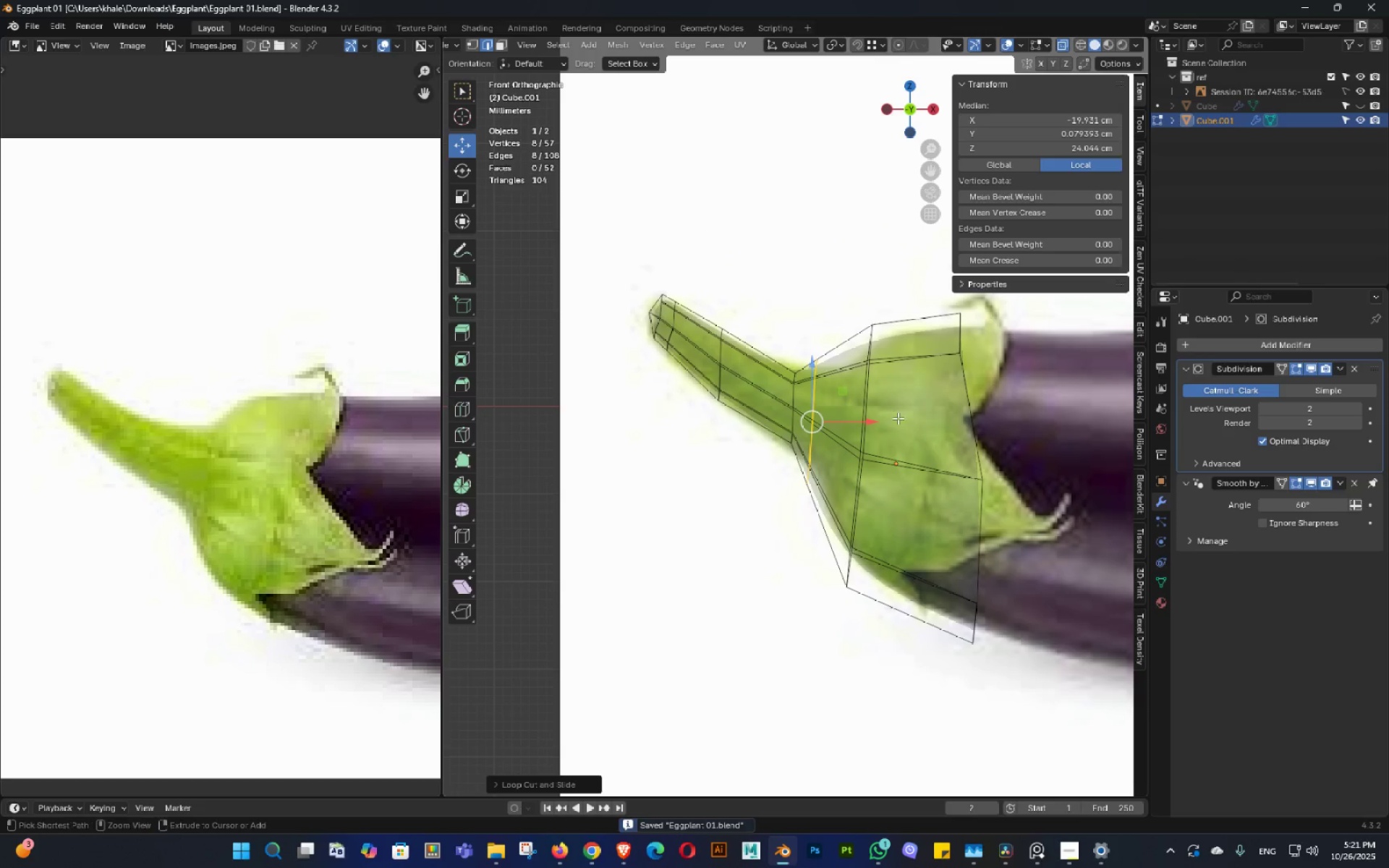 
key(Control+S)
 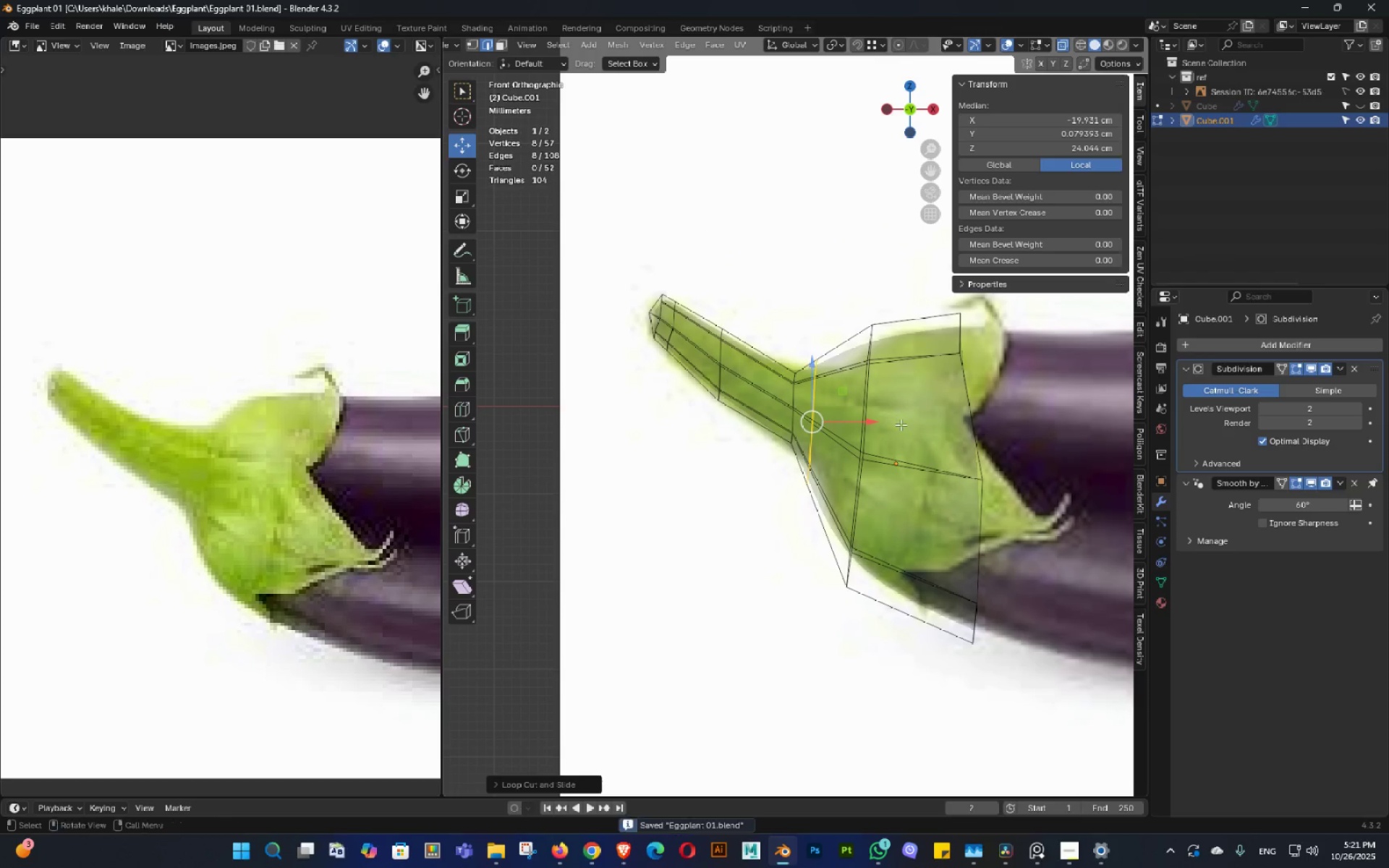 
hold_key(key=ShiftLeft, duration=0.31)
 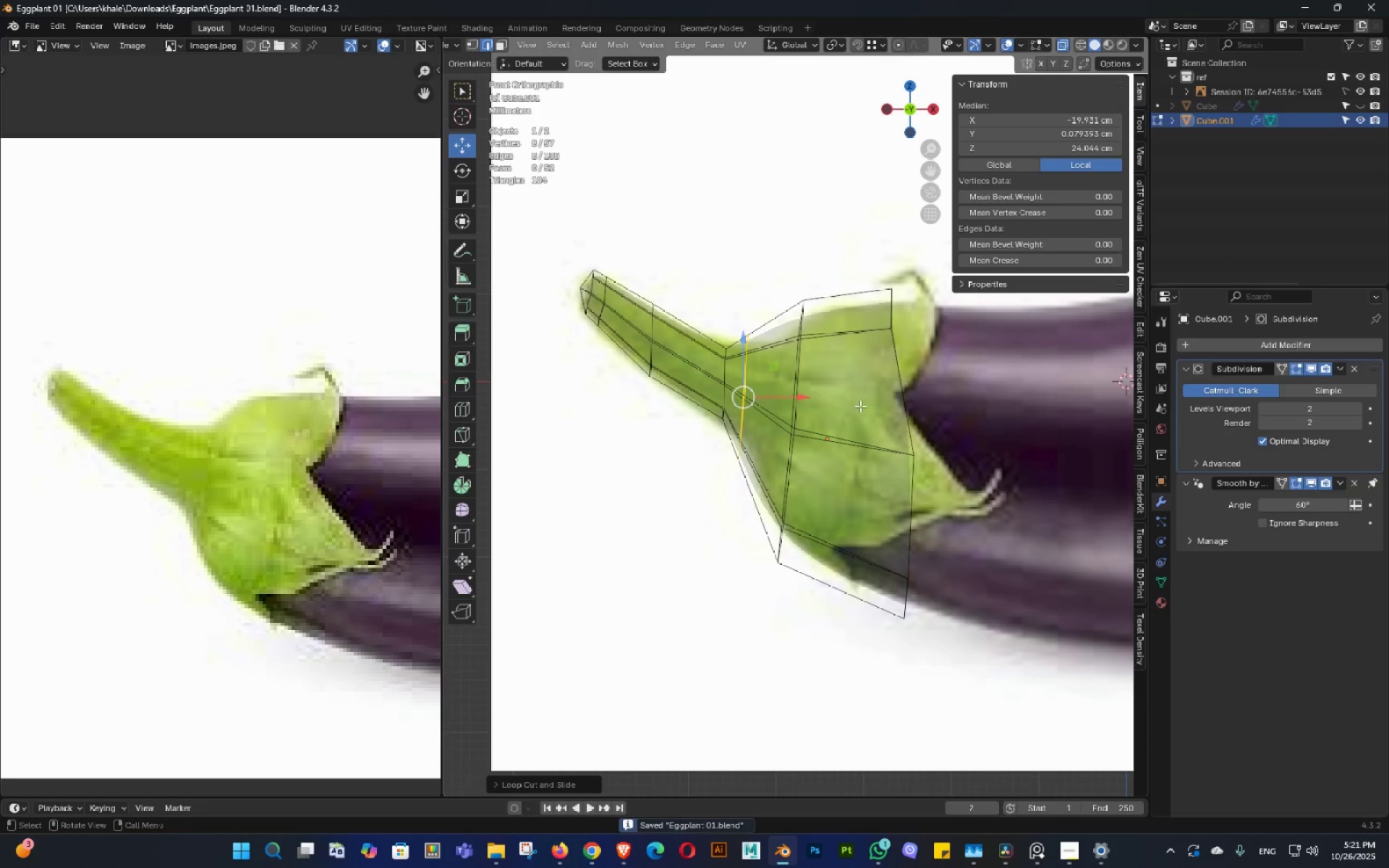 
key(Control+ControlLeft)
 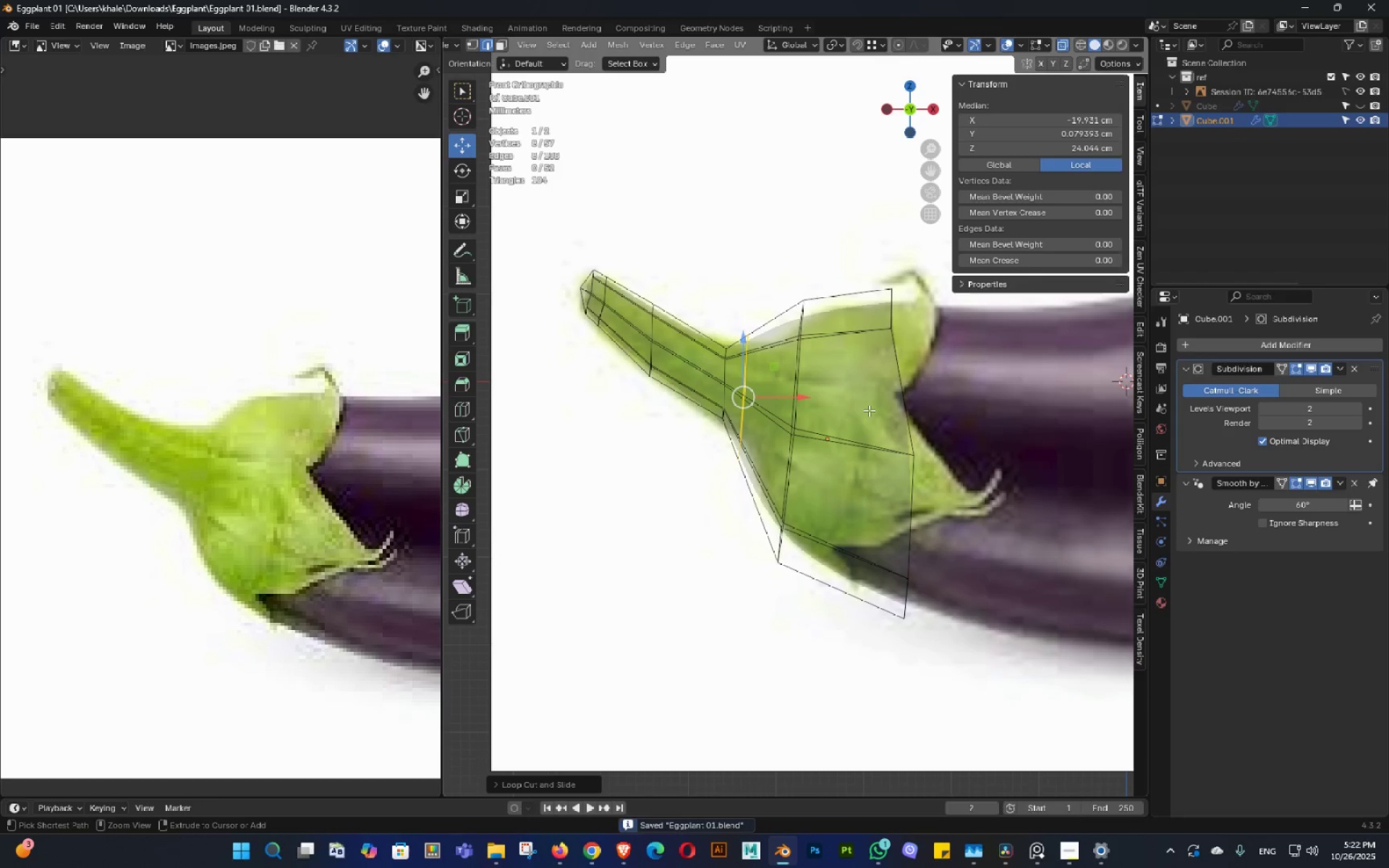 
key(Control+S)
 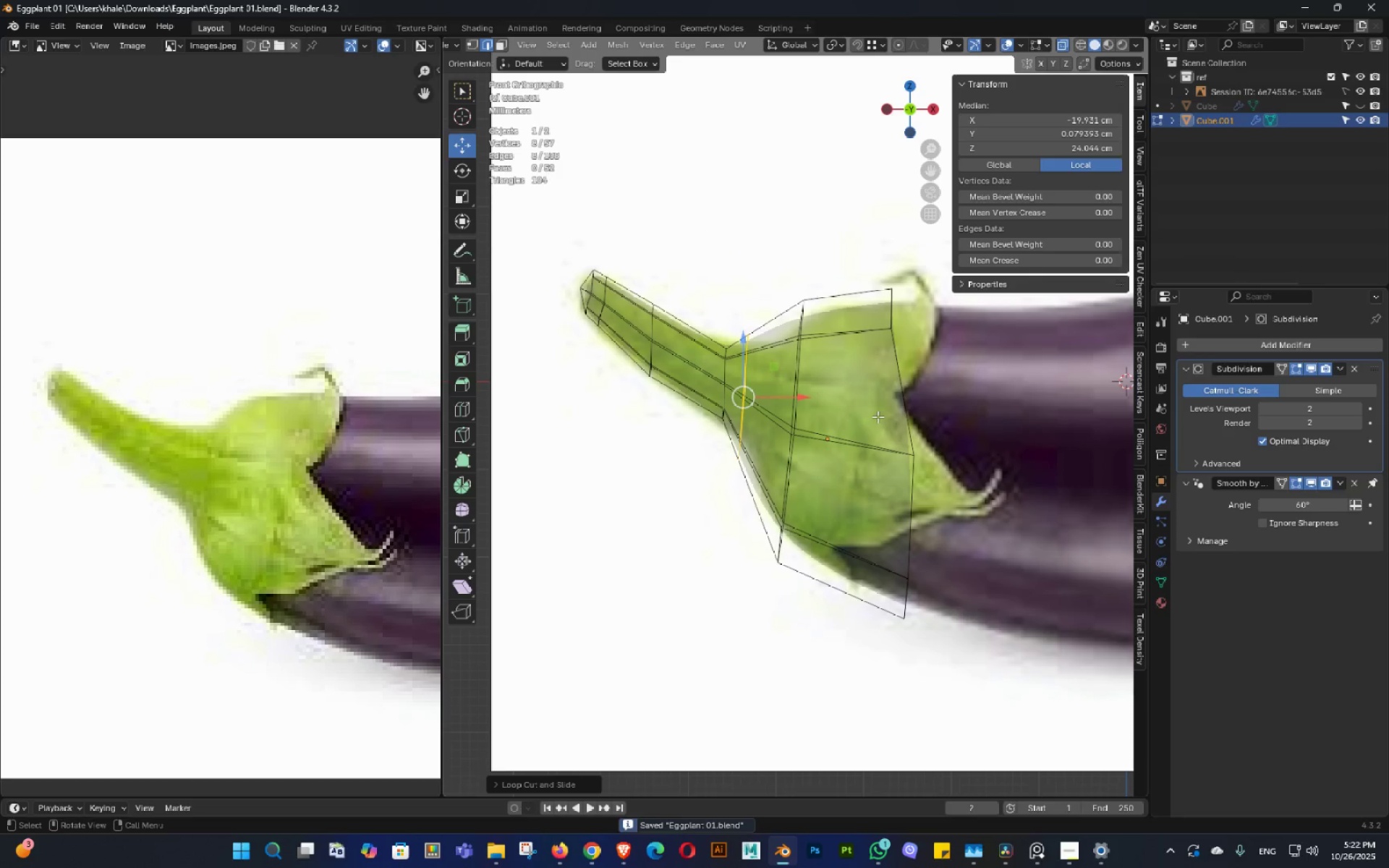 
key(Shift+ShiftLeft)
 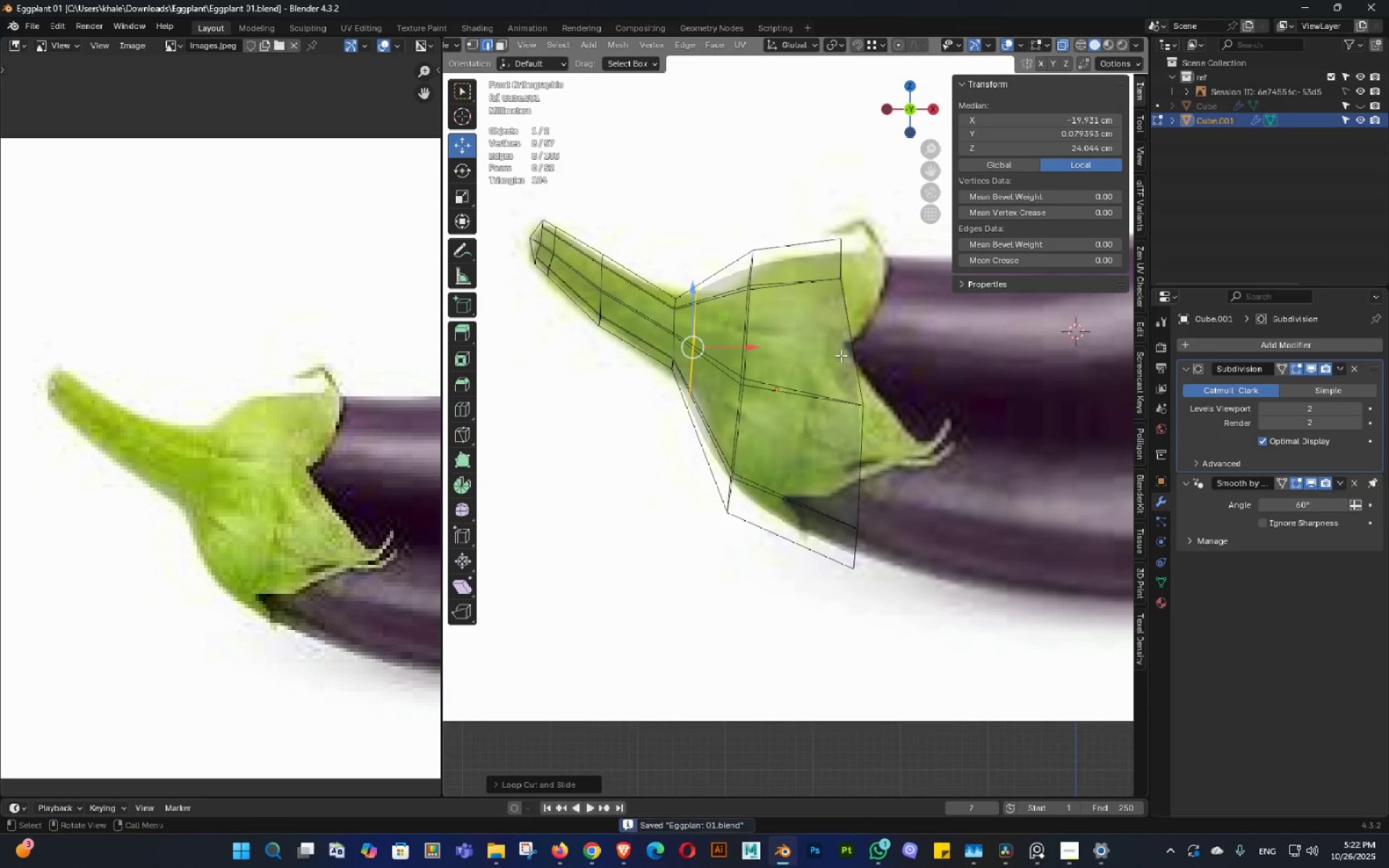 
scroll: coordinate [841, 356], scroll_direction: up, amount: 1.0
 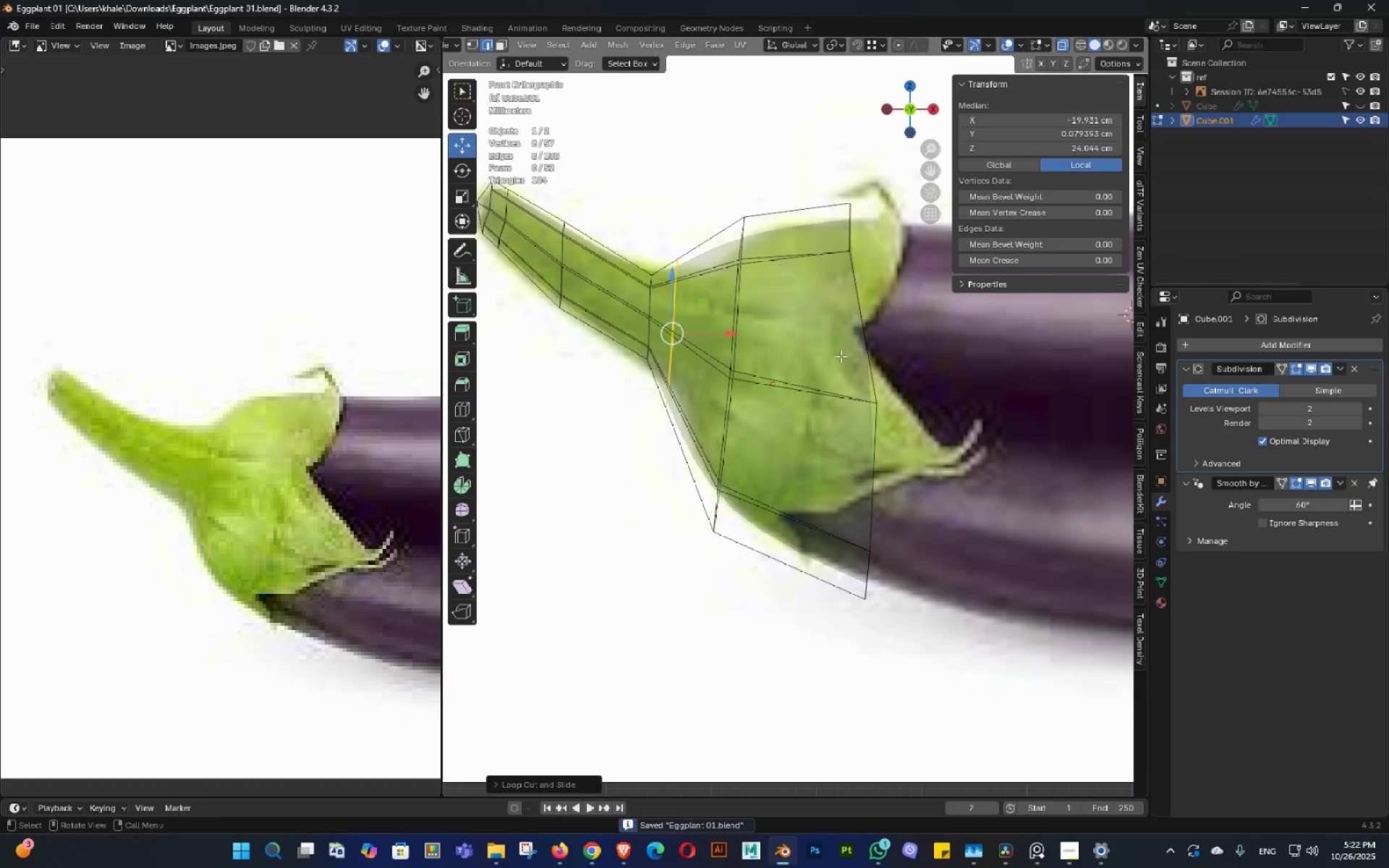 
key(Control+ControlLeft)
 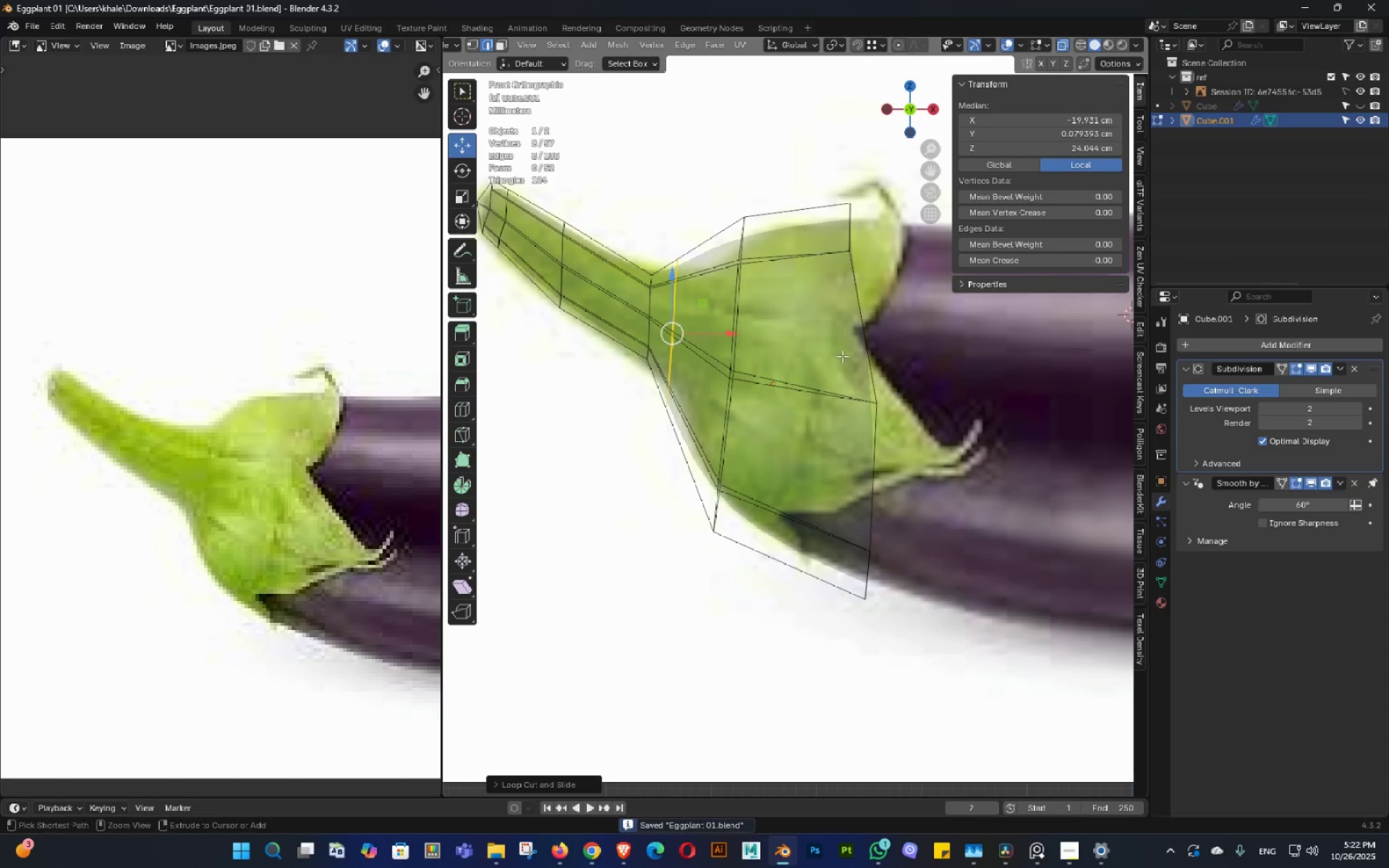 
key(Control+S)
 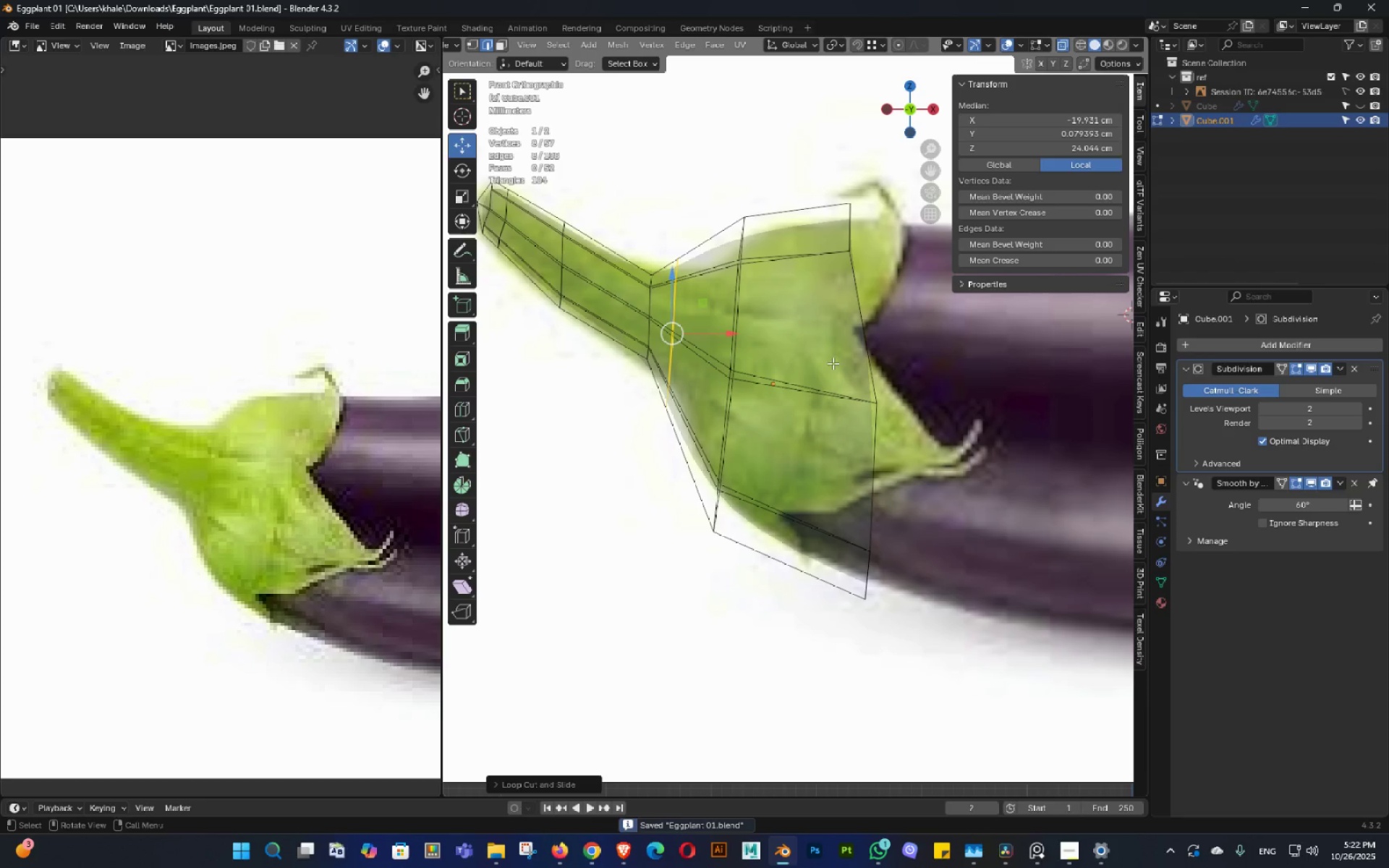 
hold_key(key=ShiftLeft, duration=0.33)
double_click([805, 394])
 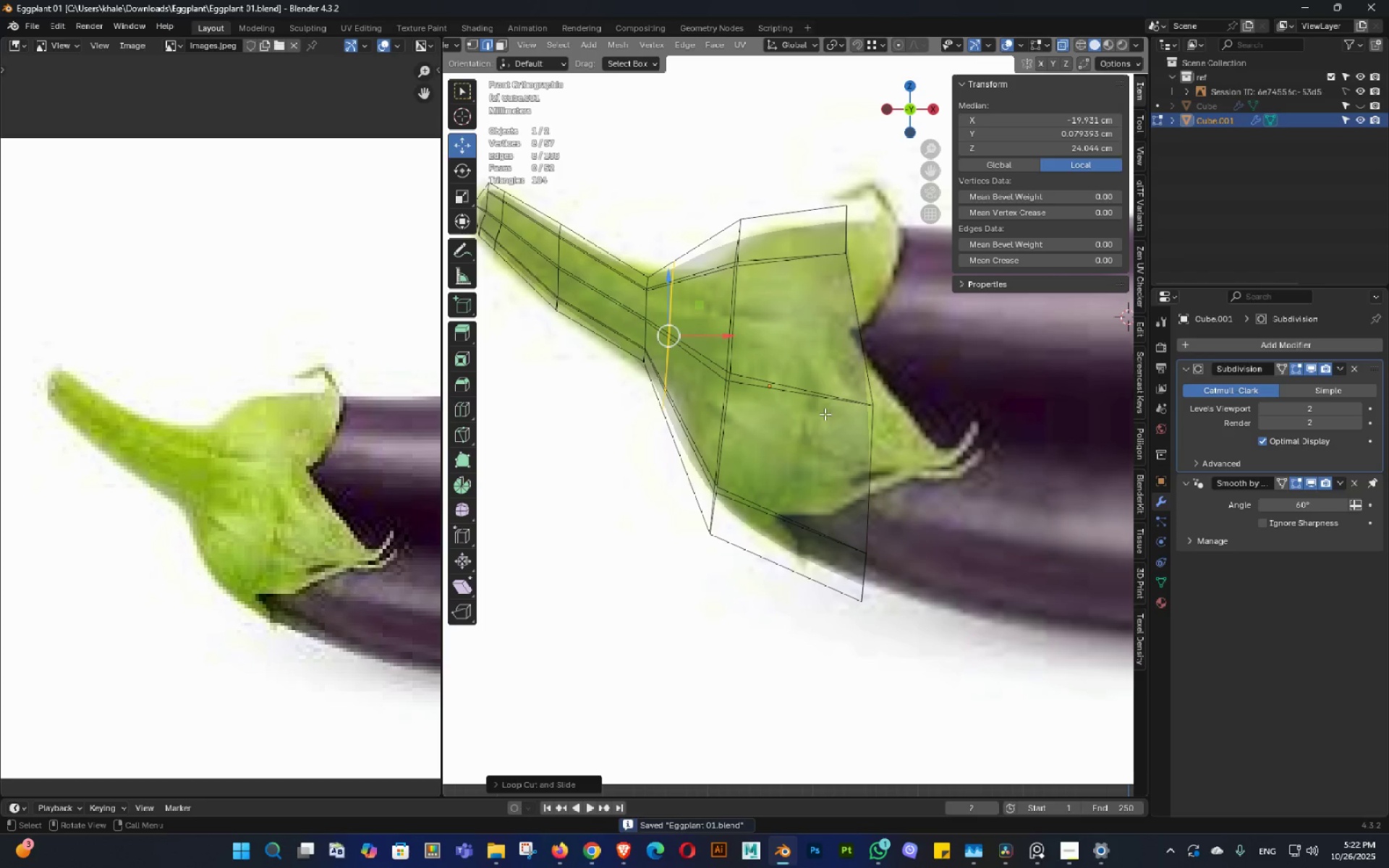 
hold_key(key=ShiftLeft, duration=0.45)
middle_click([817, 404])
 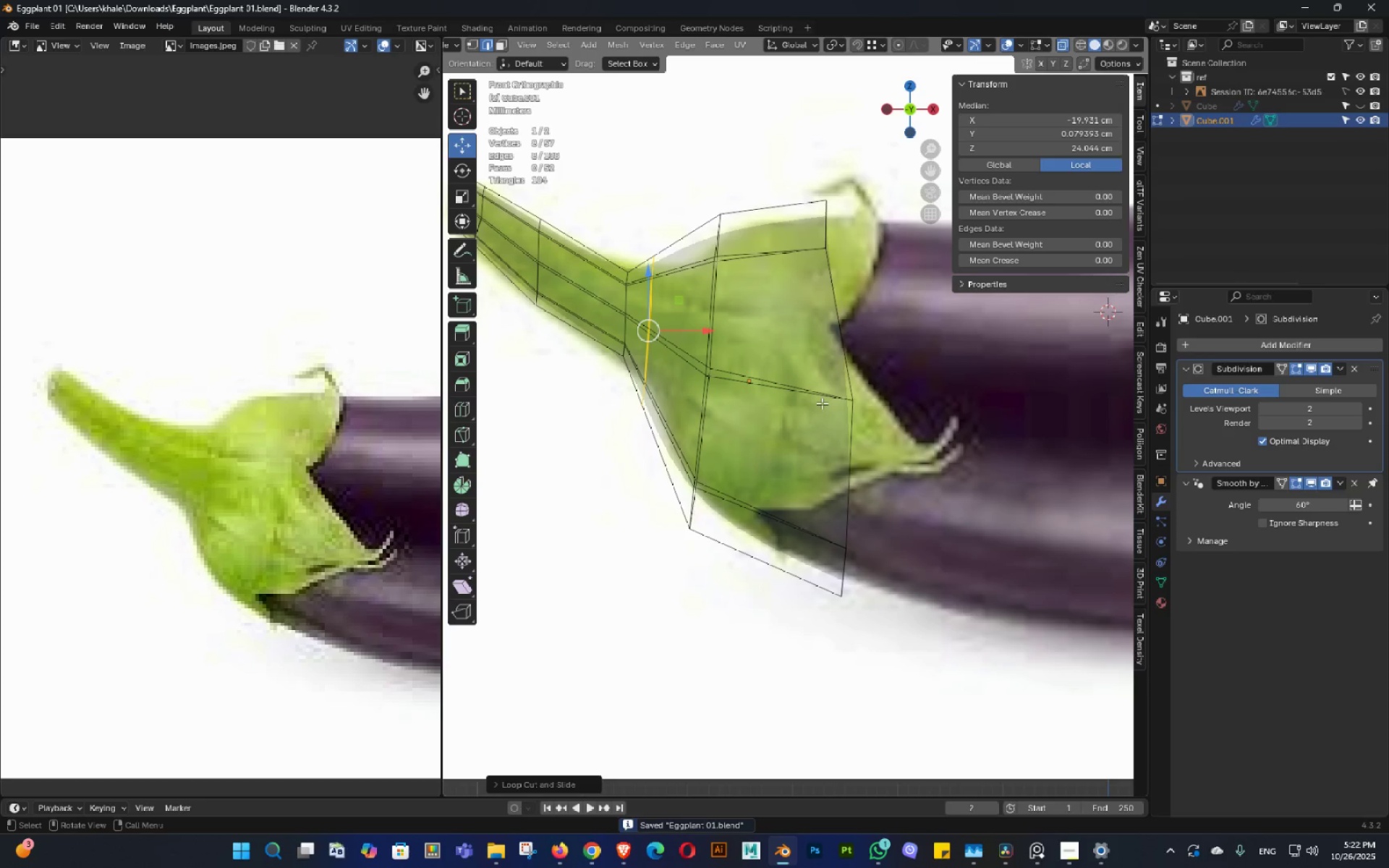 
key(Control+ControlLeft)
 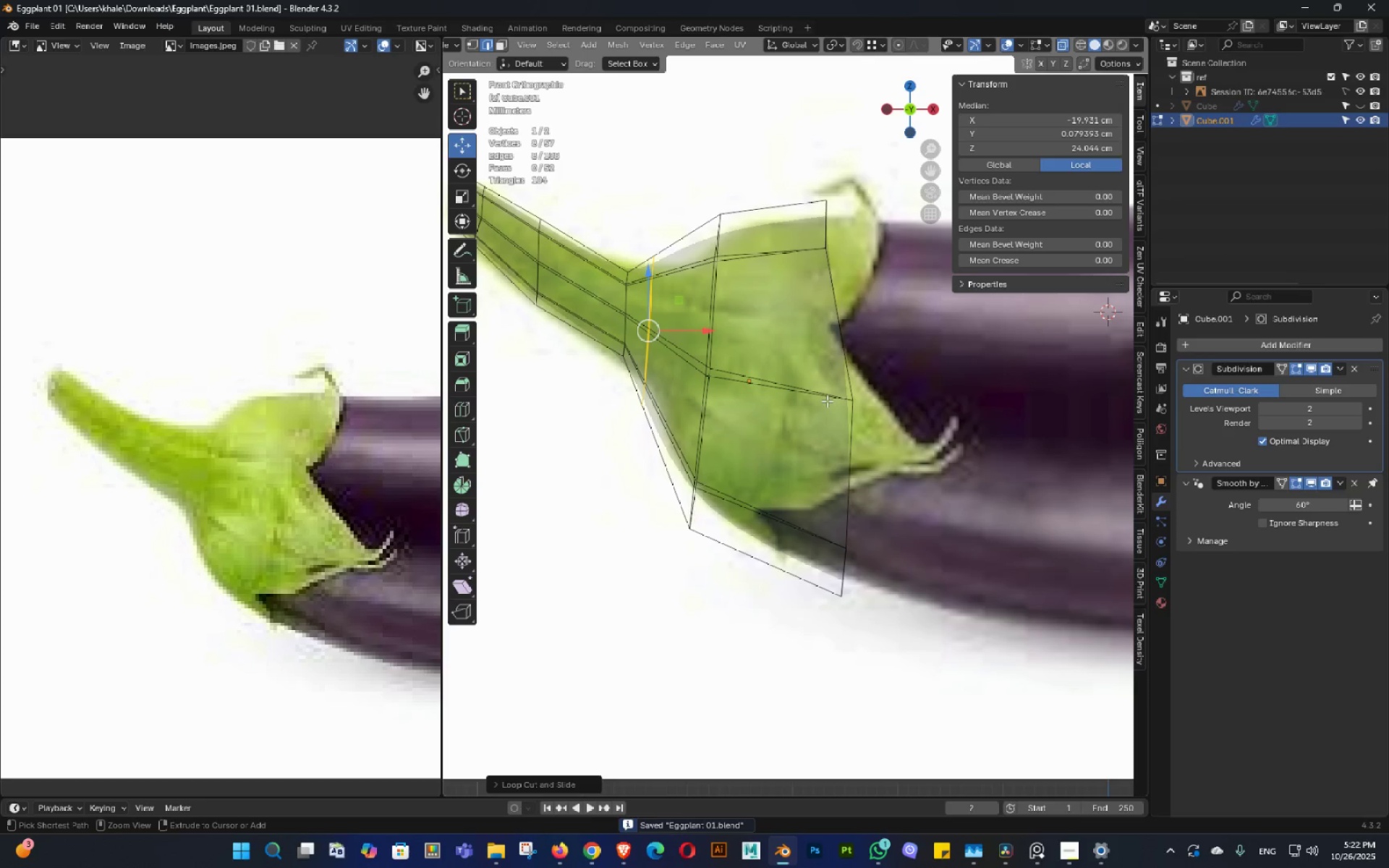 
key(Control+S)
 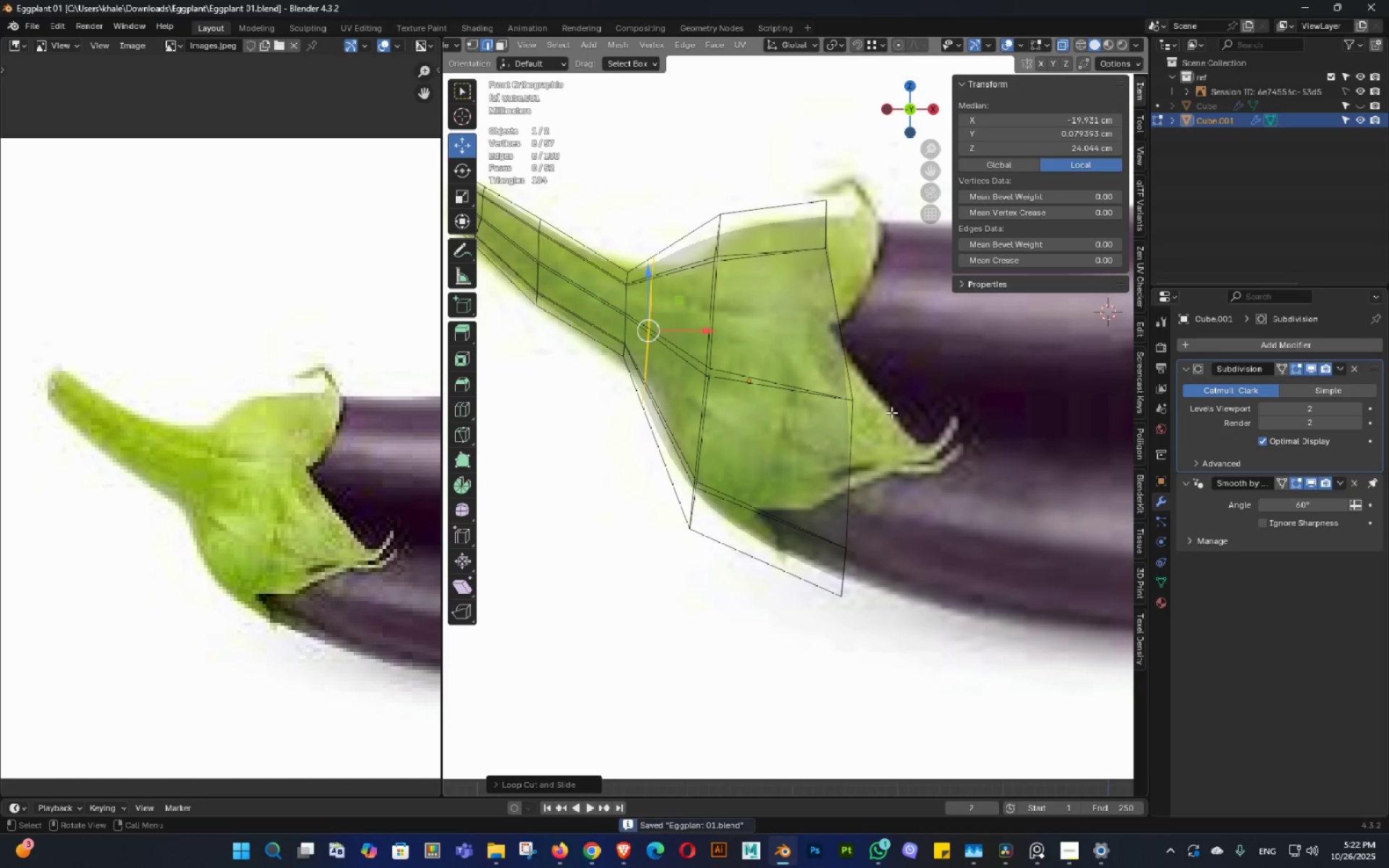 
hold_key(key=ShiftLeft, duration=0.3)
double_click([849, 427])
 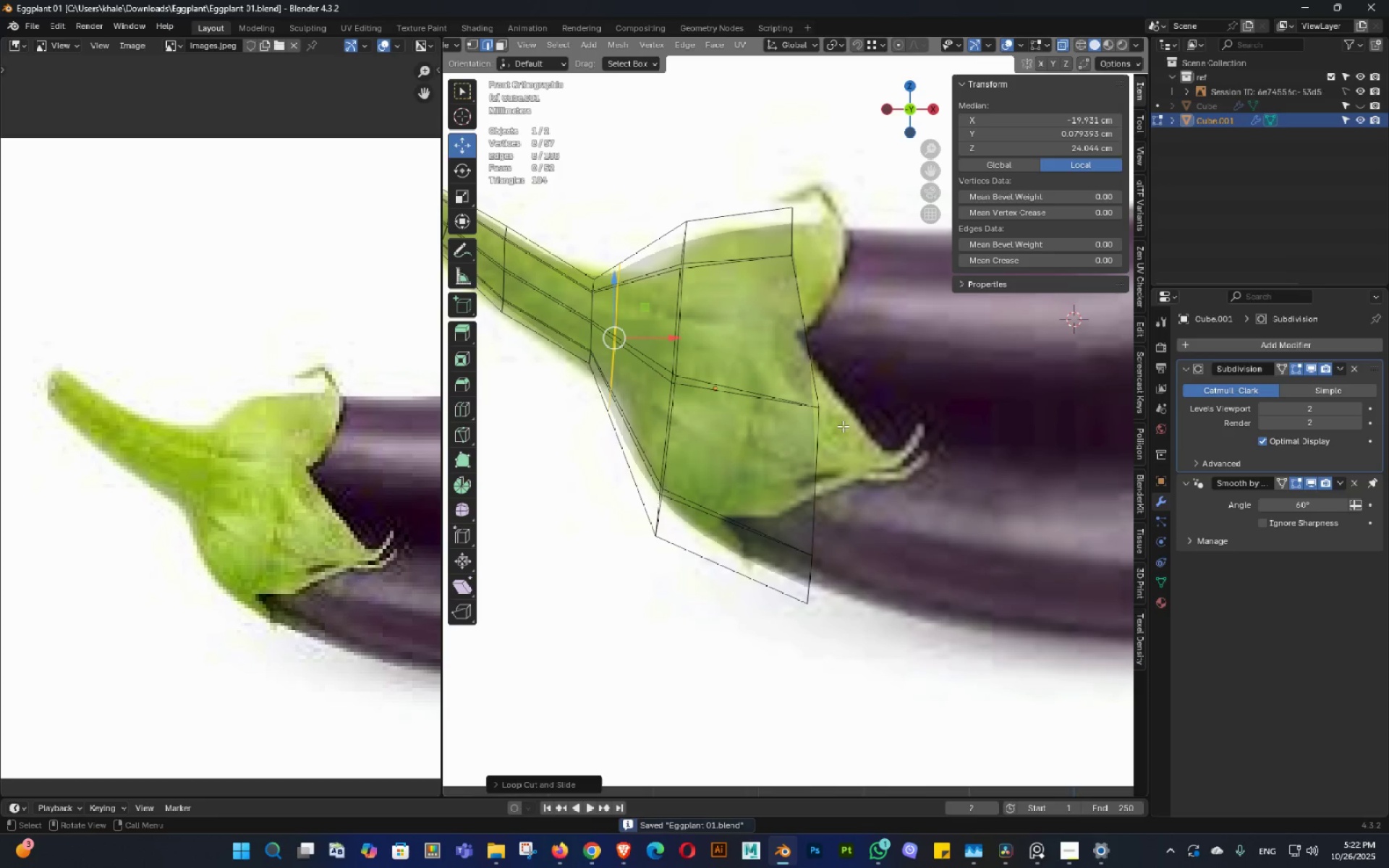 
key(Control+ControlLeft)
 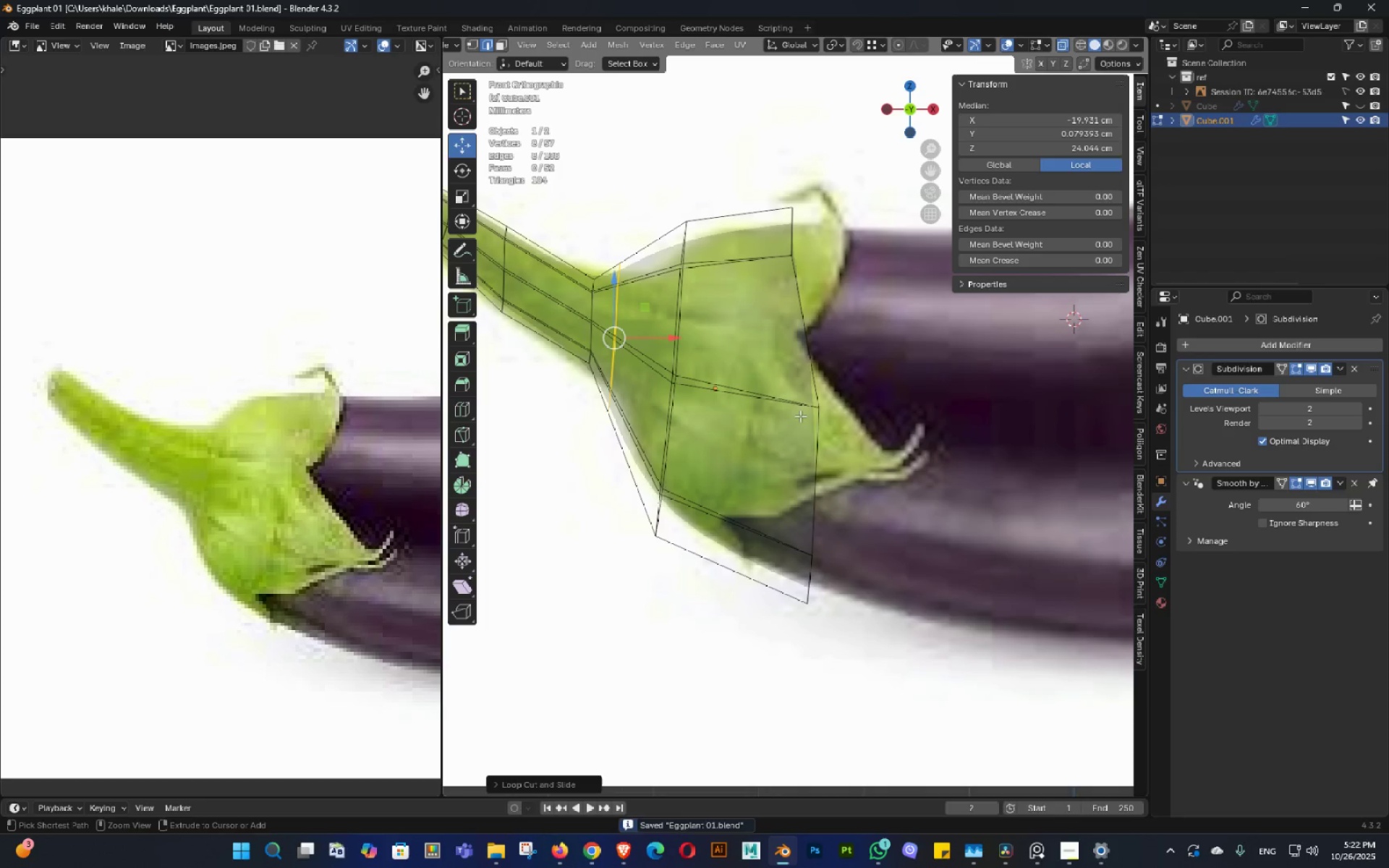 
key(Control+S)
 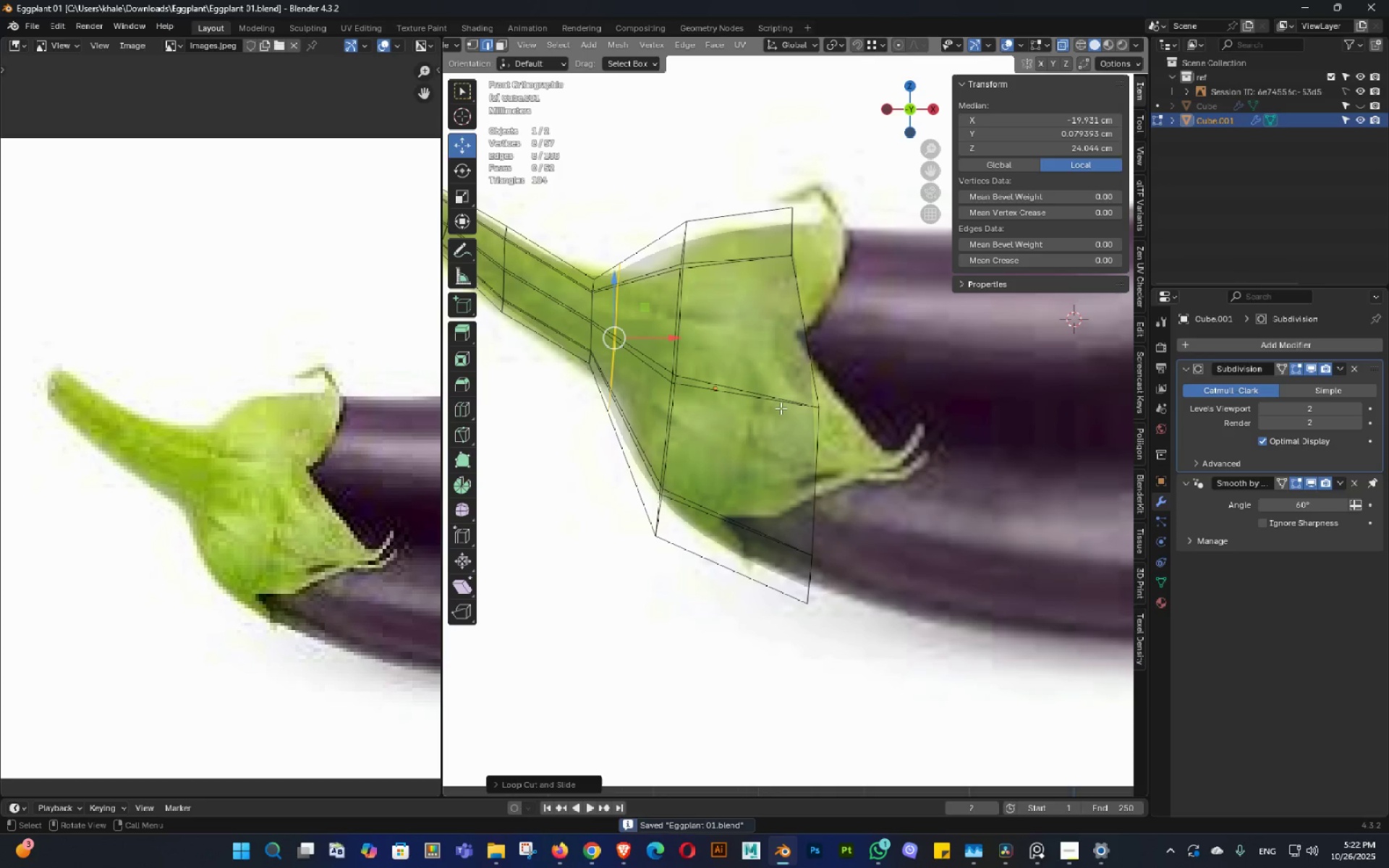 
hold_key(key=ShiftLeft, duration=0.42)
double_click([791, 415])
 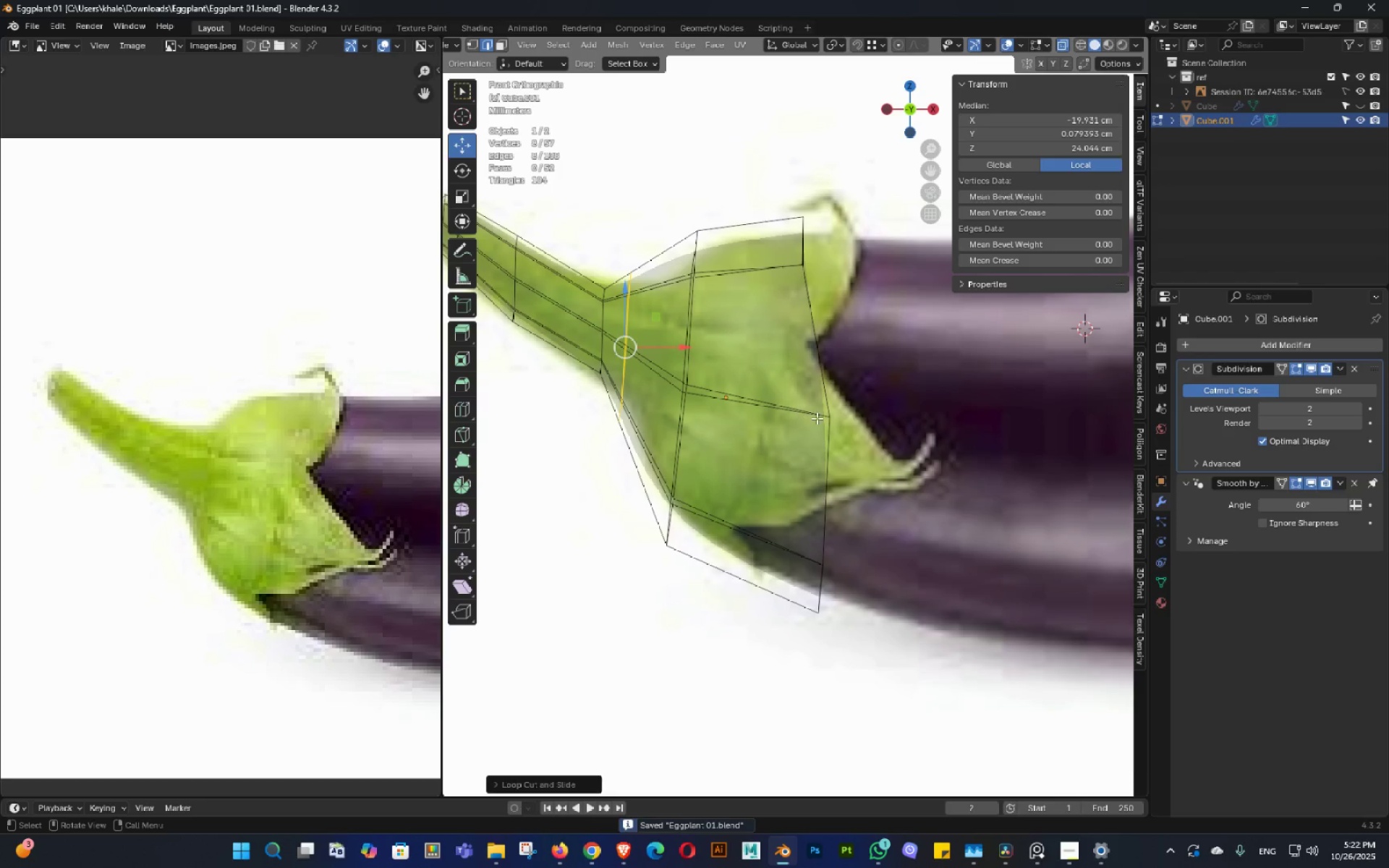 
hold_key(key=ShiftLeft, duration=0.62)
double_click([812, 411])
 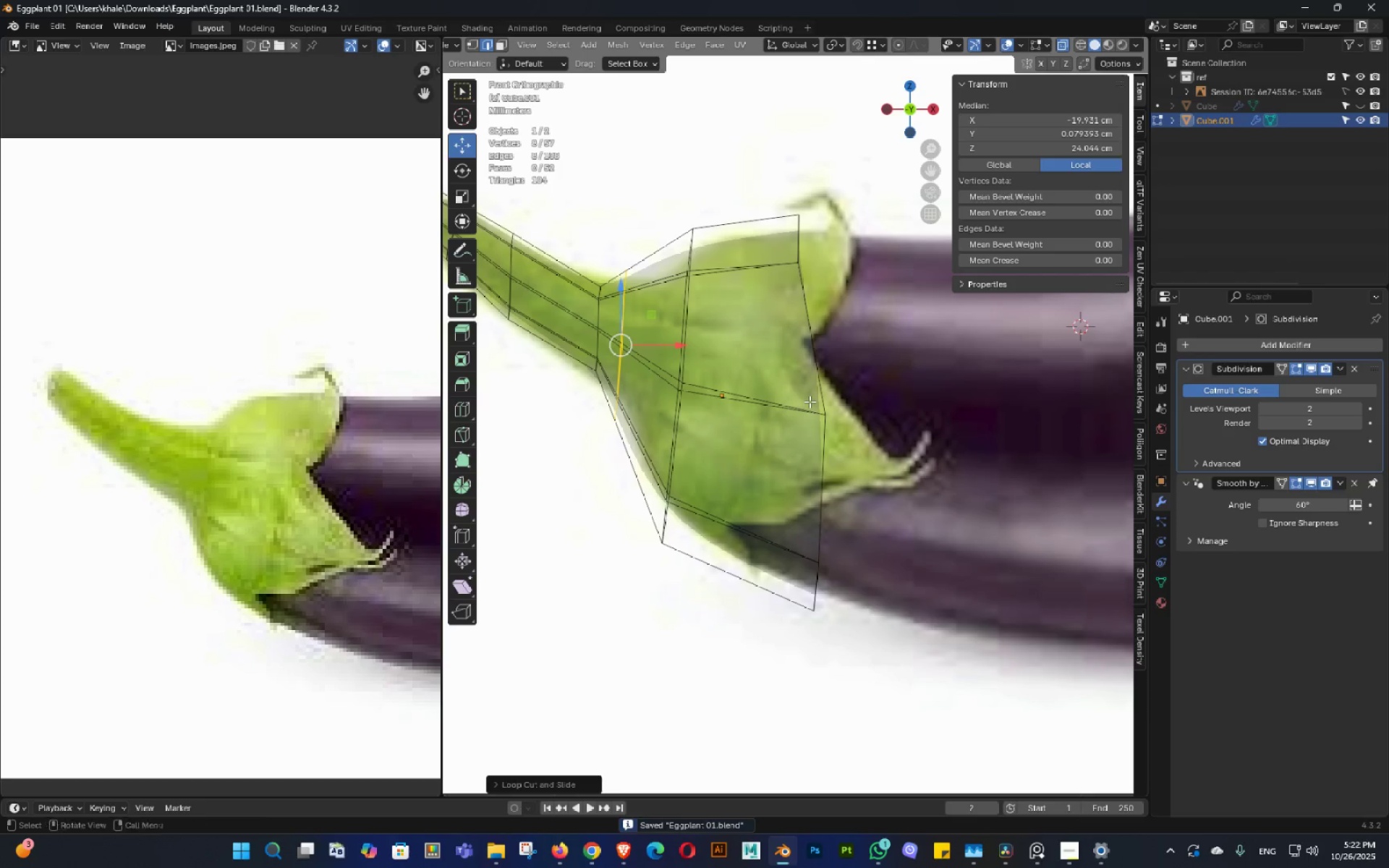 
hold_key(key=ShiftLeft, duration=0.96)
triple_click([776, 401])
 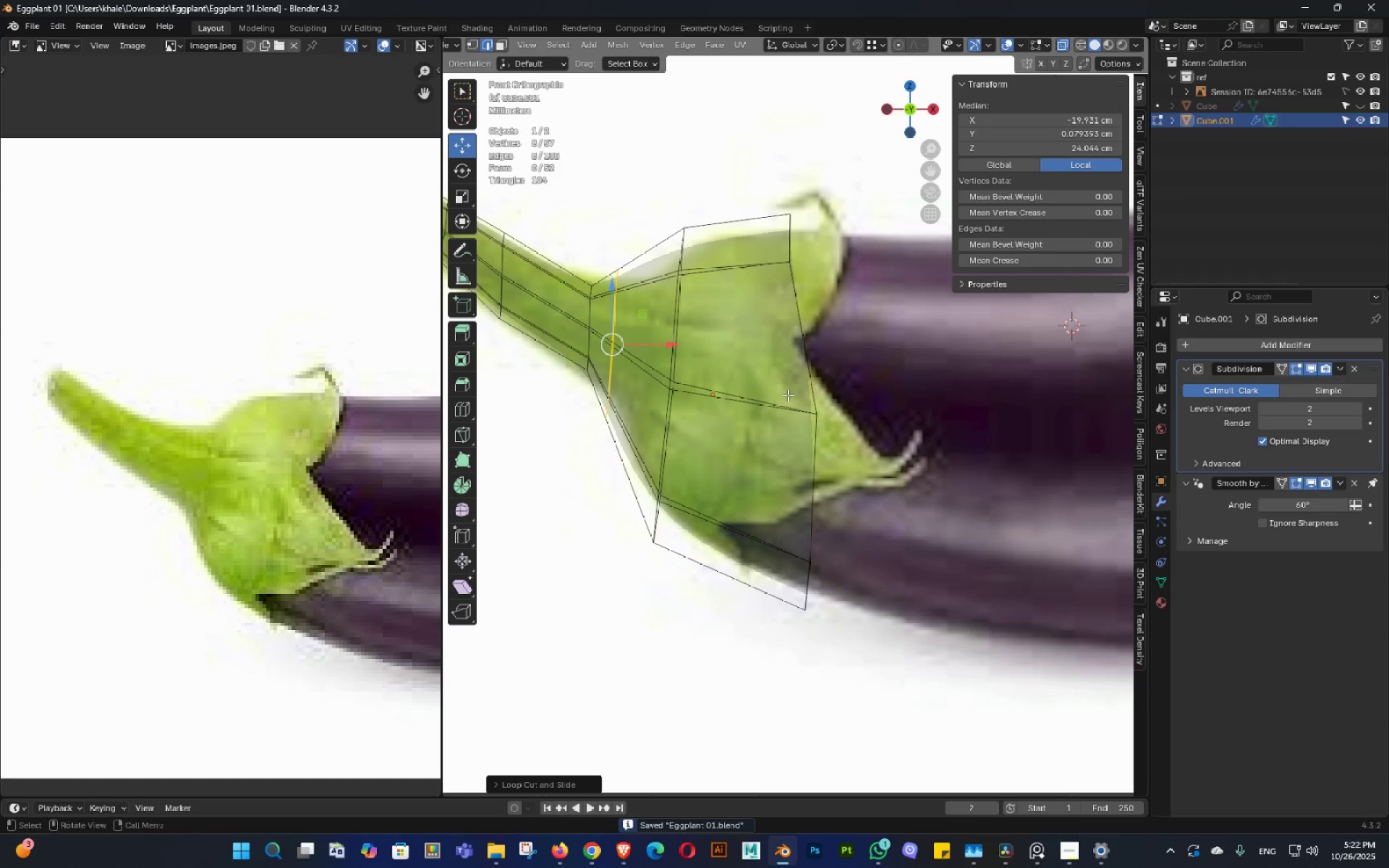 
key(Control+R)
 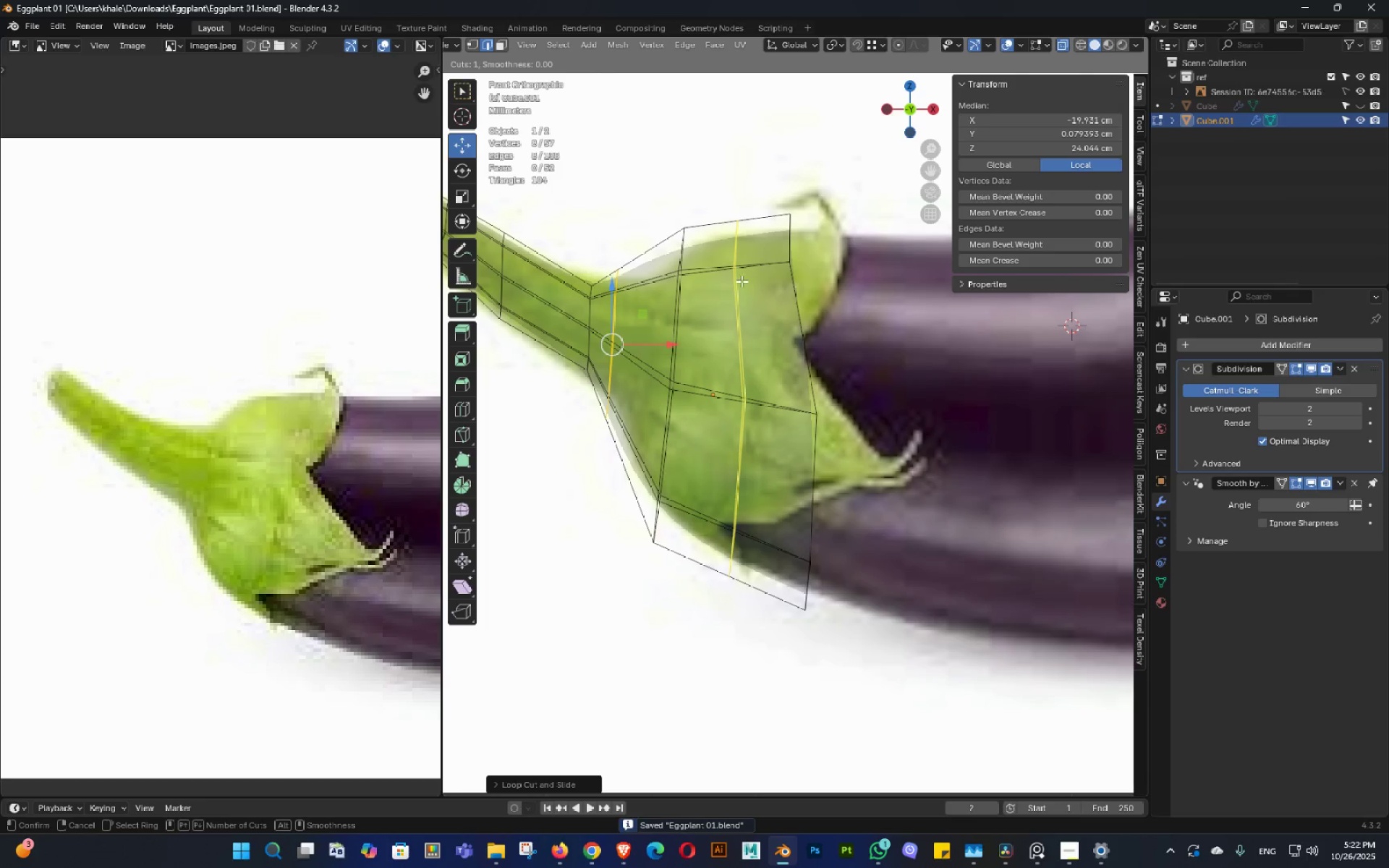 
left_click([742, 280])
 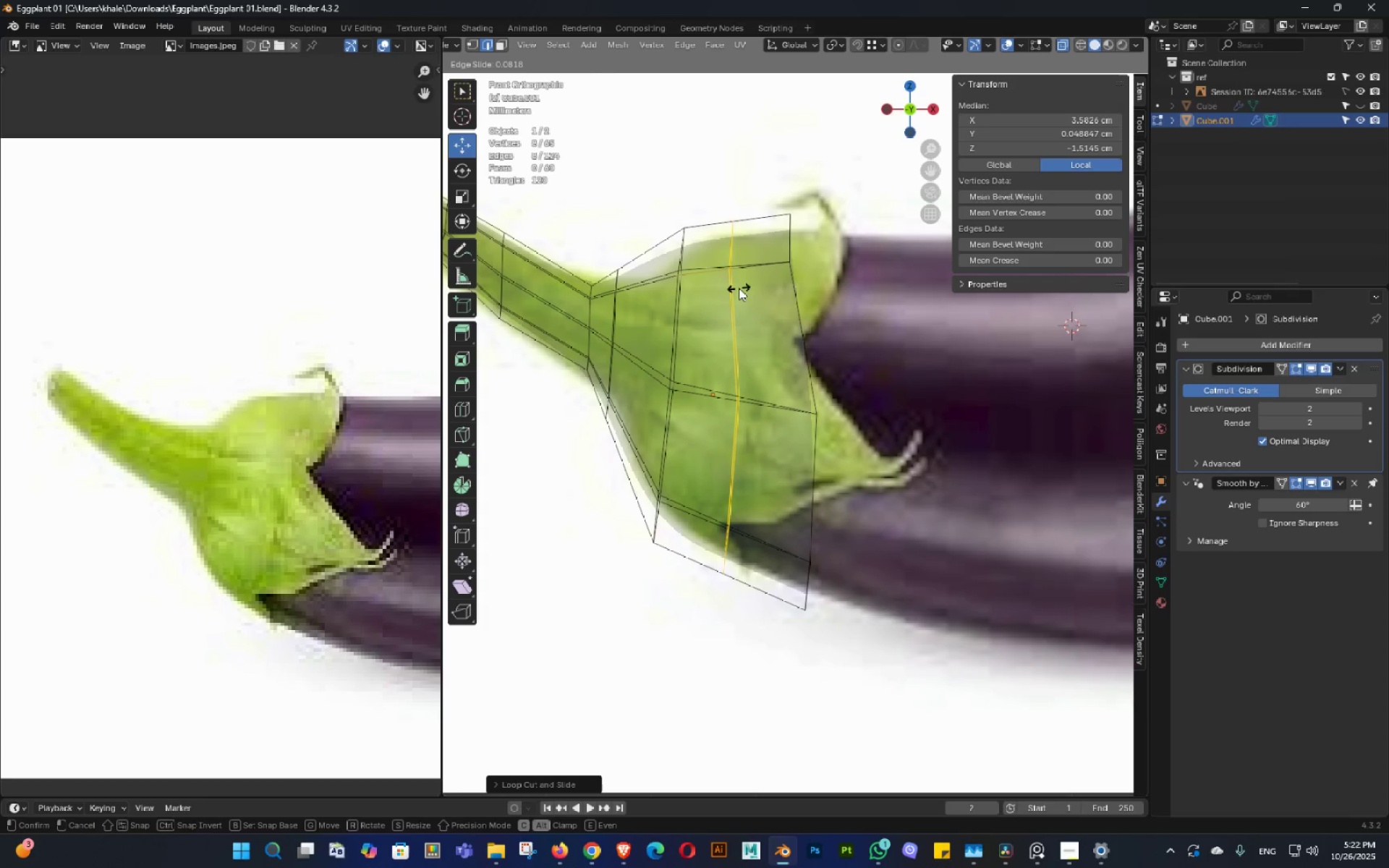 
left_click([736, 289])
 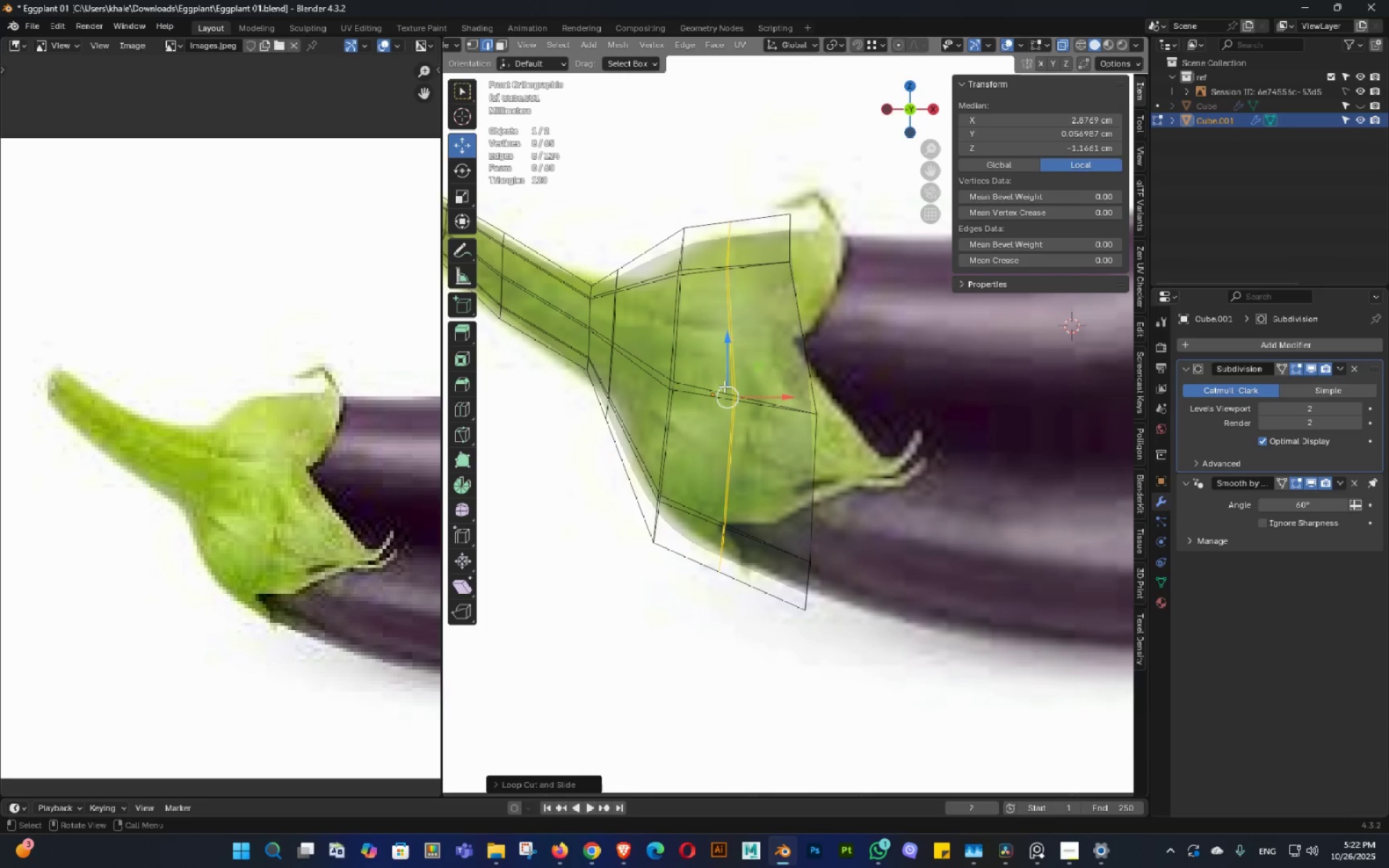 
key(Shift+ShiftLeft)
 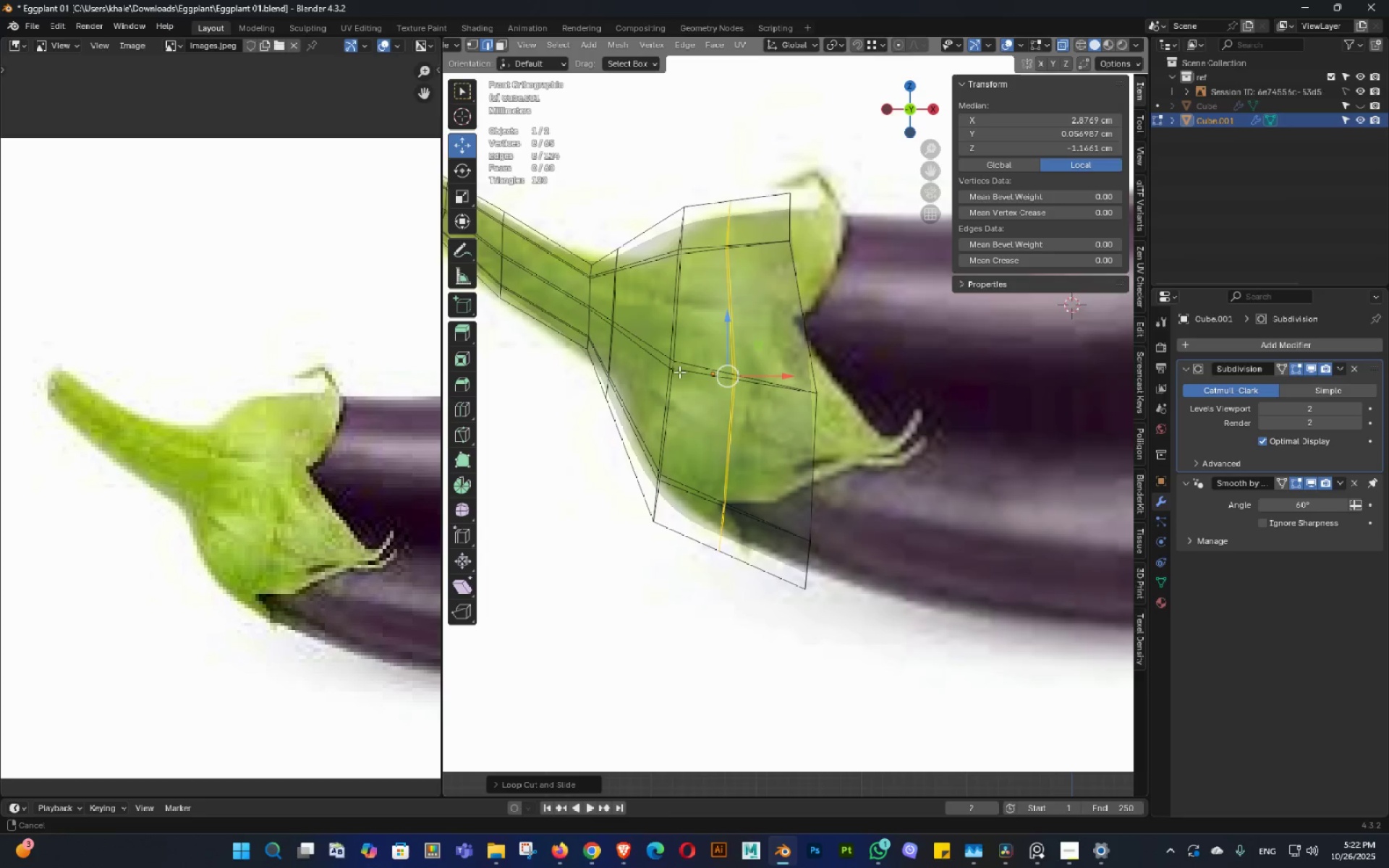 
double_click([679, 338])
 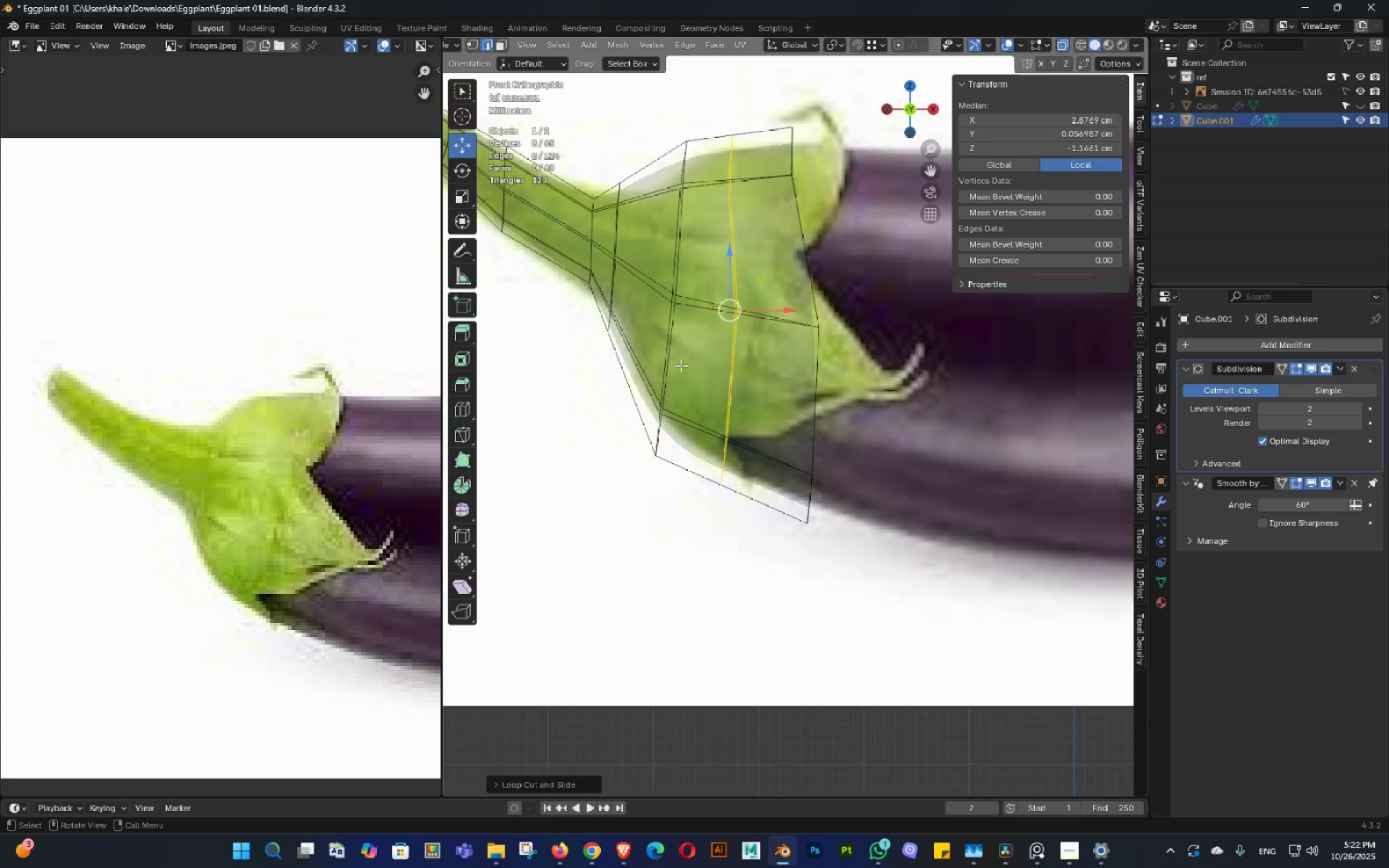 
scroll: coordinate [681, 365], scroll_direction: up, amount: 1.0
 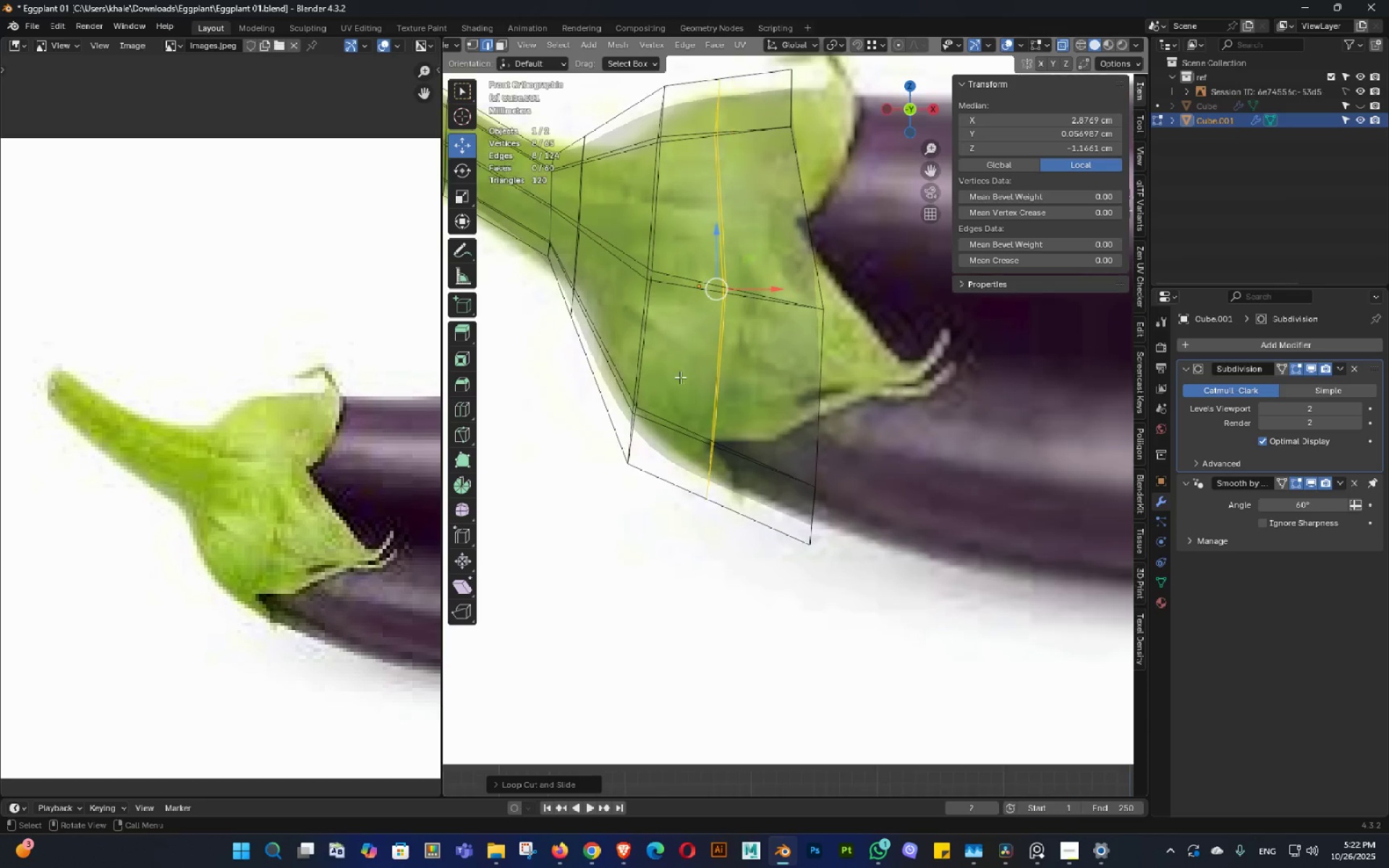 
key(Tab)
 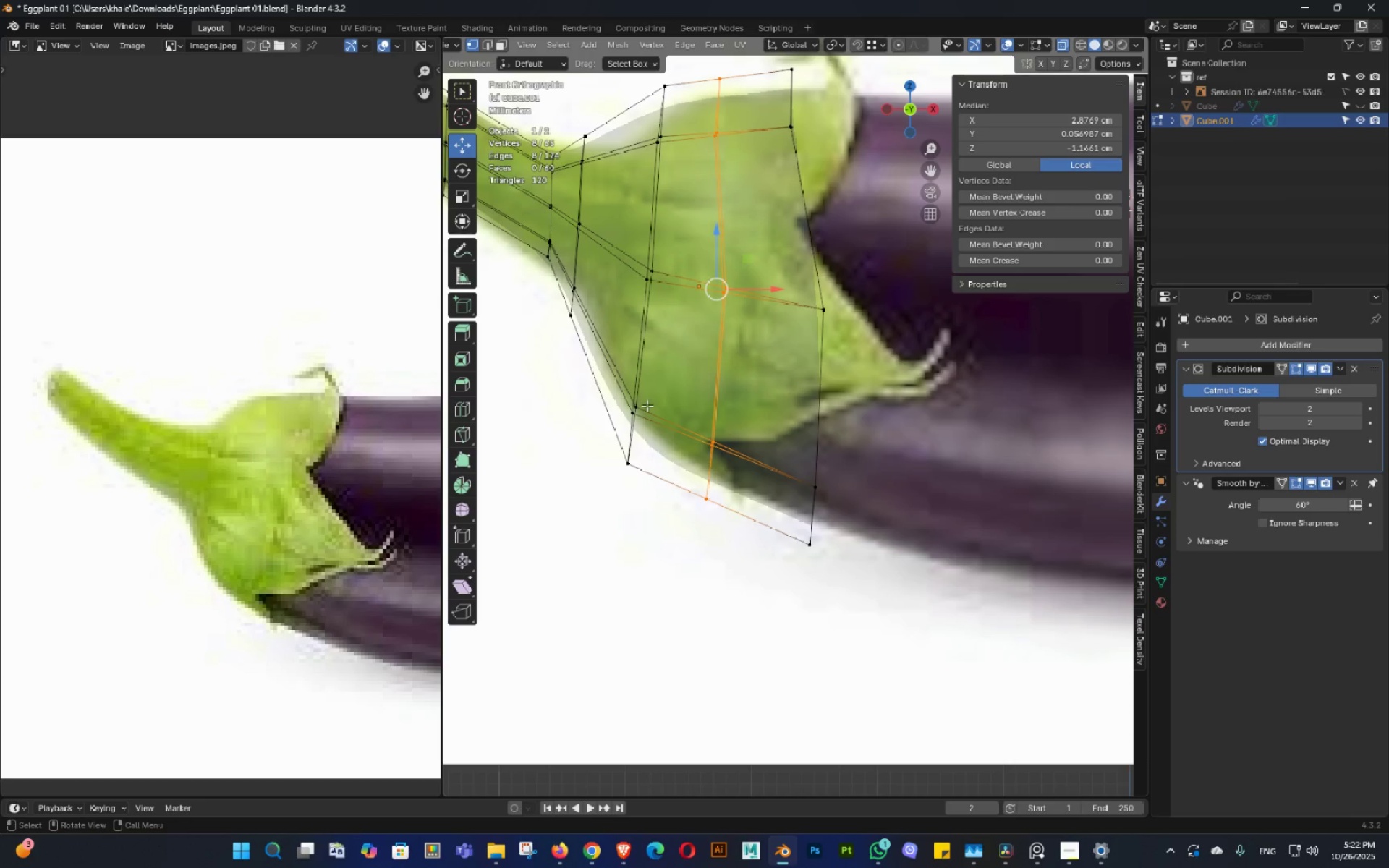 
left_click_drag(start_coordinate=[655, 381], to_coordinate=[532, 539])
 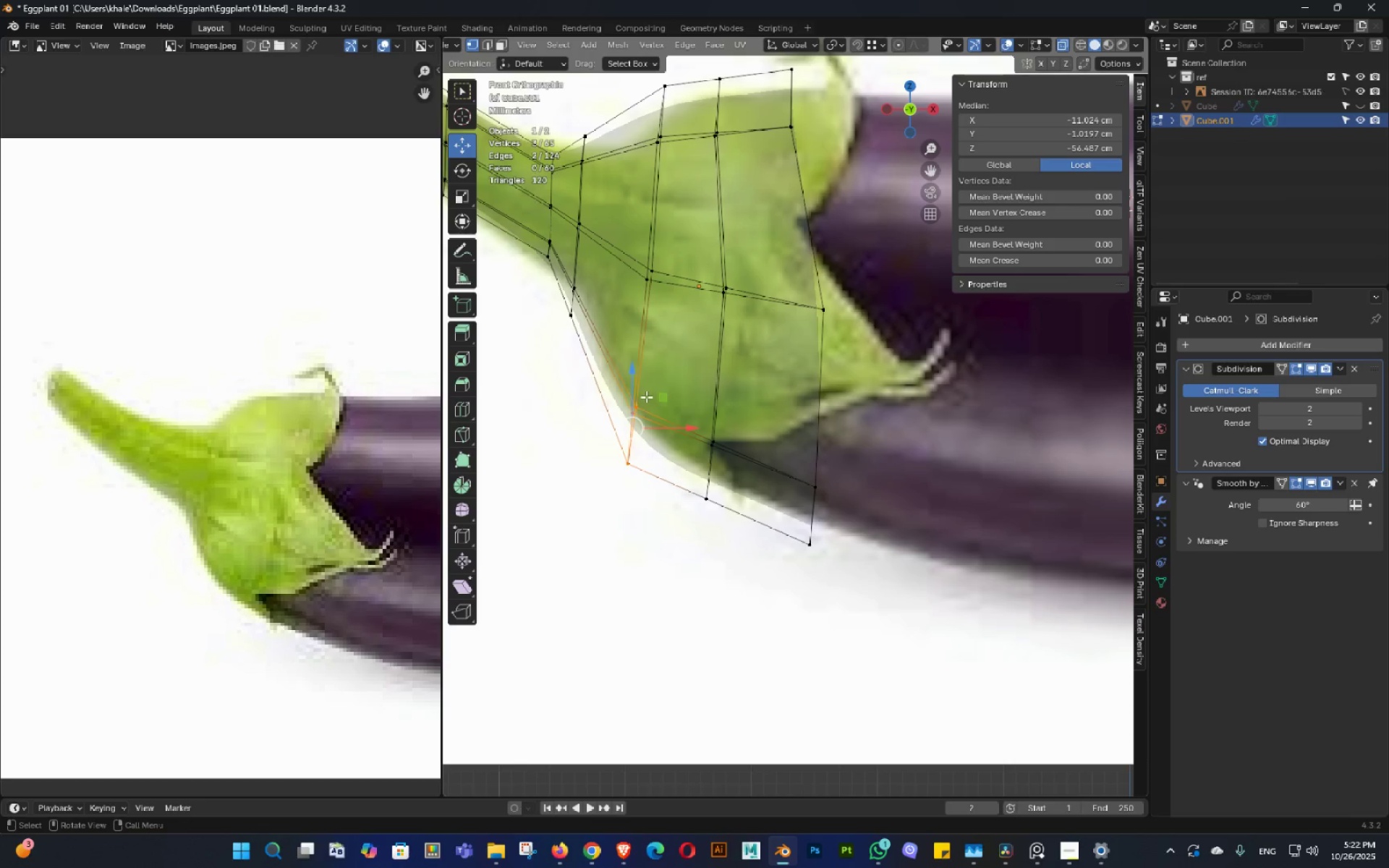 
left_click_drag(start_coordinate=[667, 399], to_coordinate=[666, 381])
 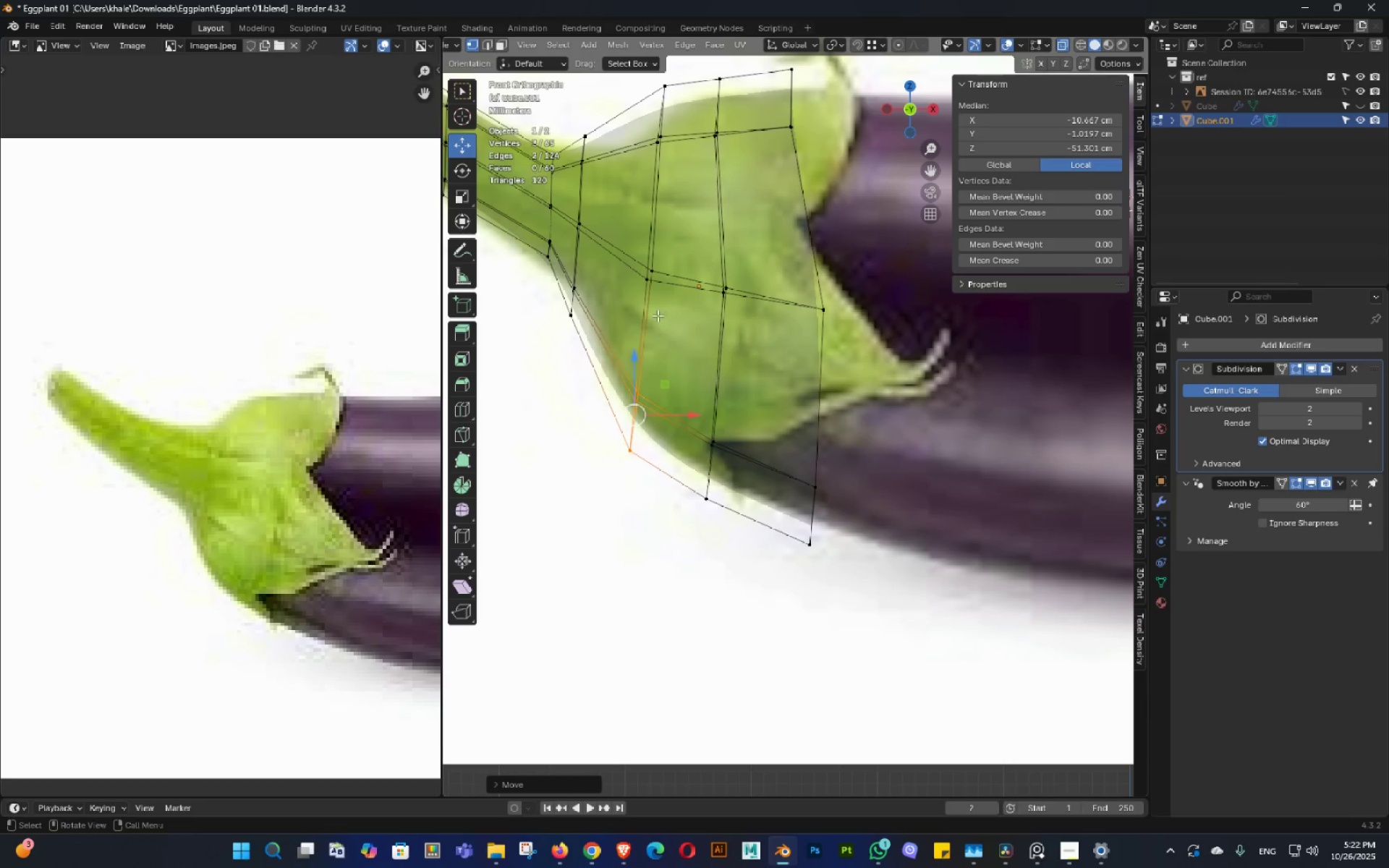 
hold_key(key=ShiftLeft, duration=0.37)
 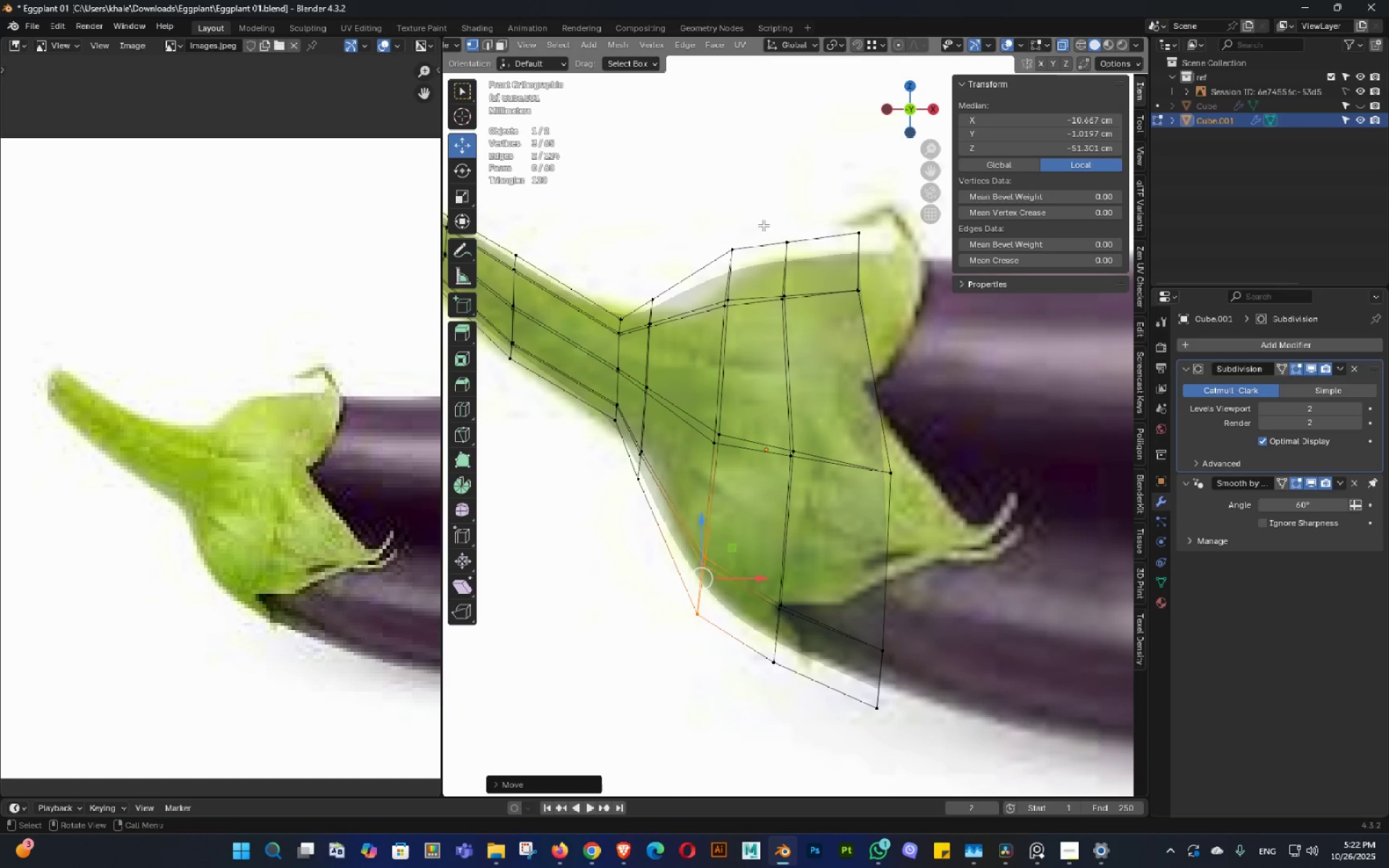 
left_click_drag(start_coordinate=[749, 224], to_coordinate=[699, 330])
 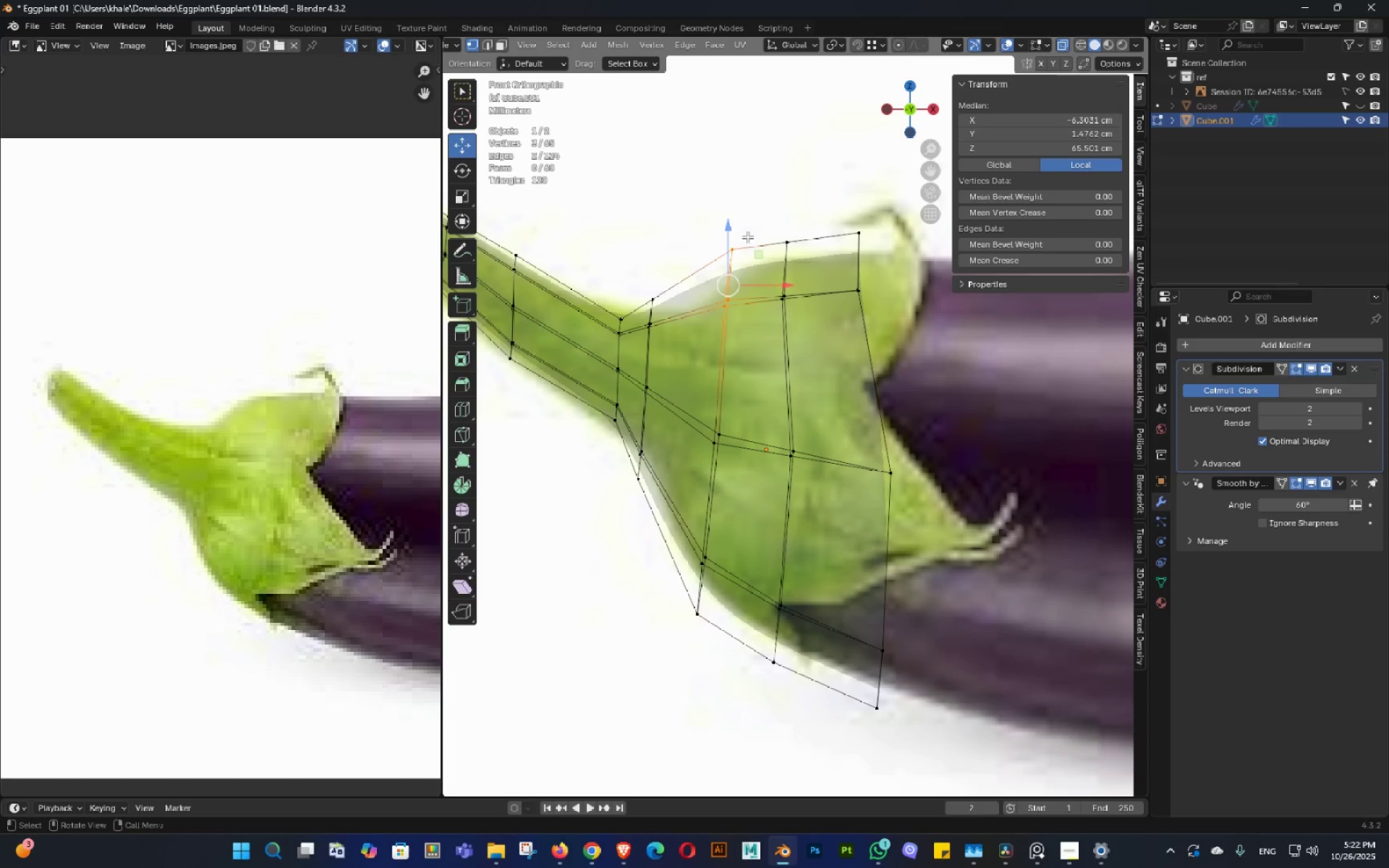 
left_click_drag(start_coordinate=[727, 227], to_coordinate=[727, 236])
 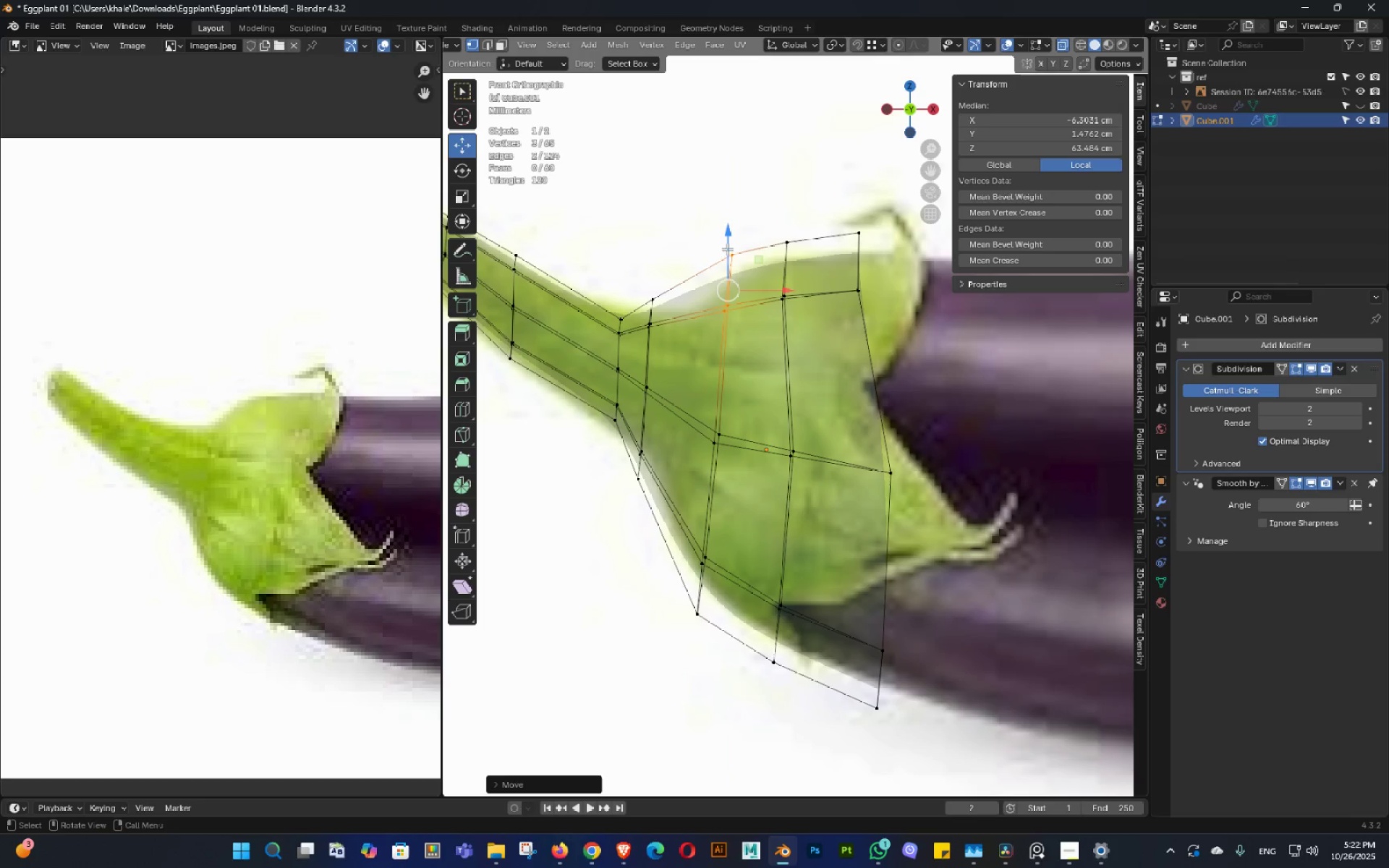 
key(Control+ControlLeft)
 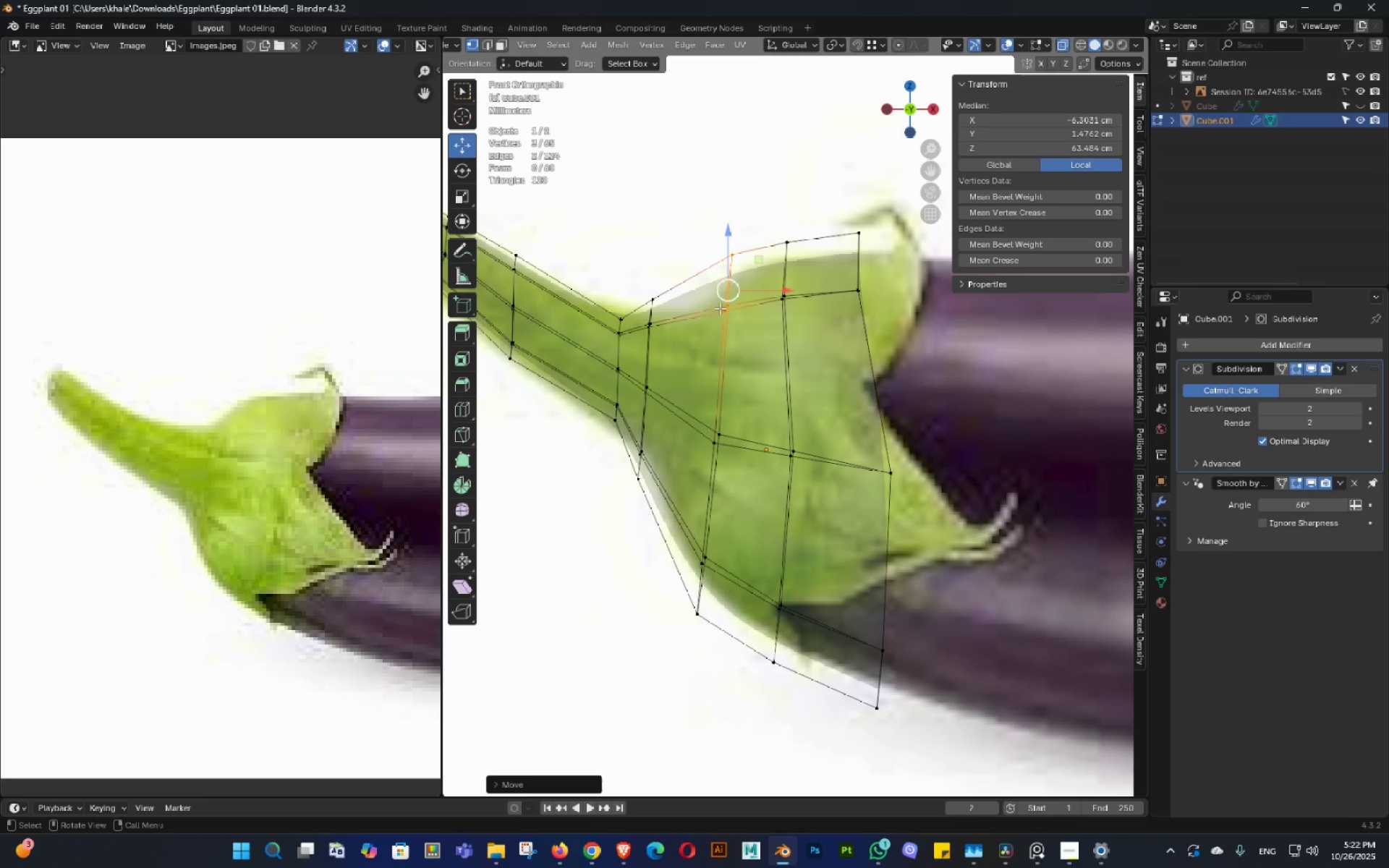 
key(Control+ControlLeft)
 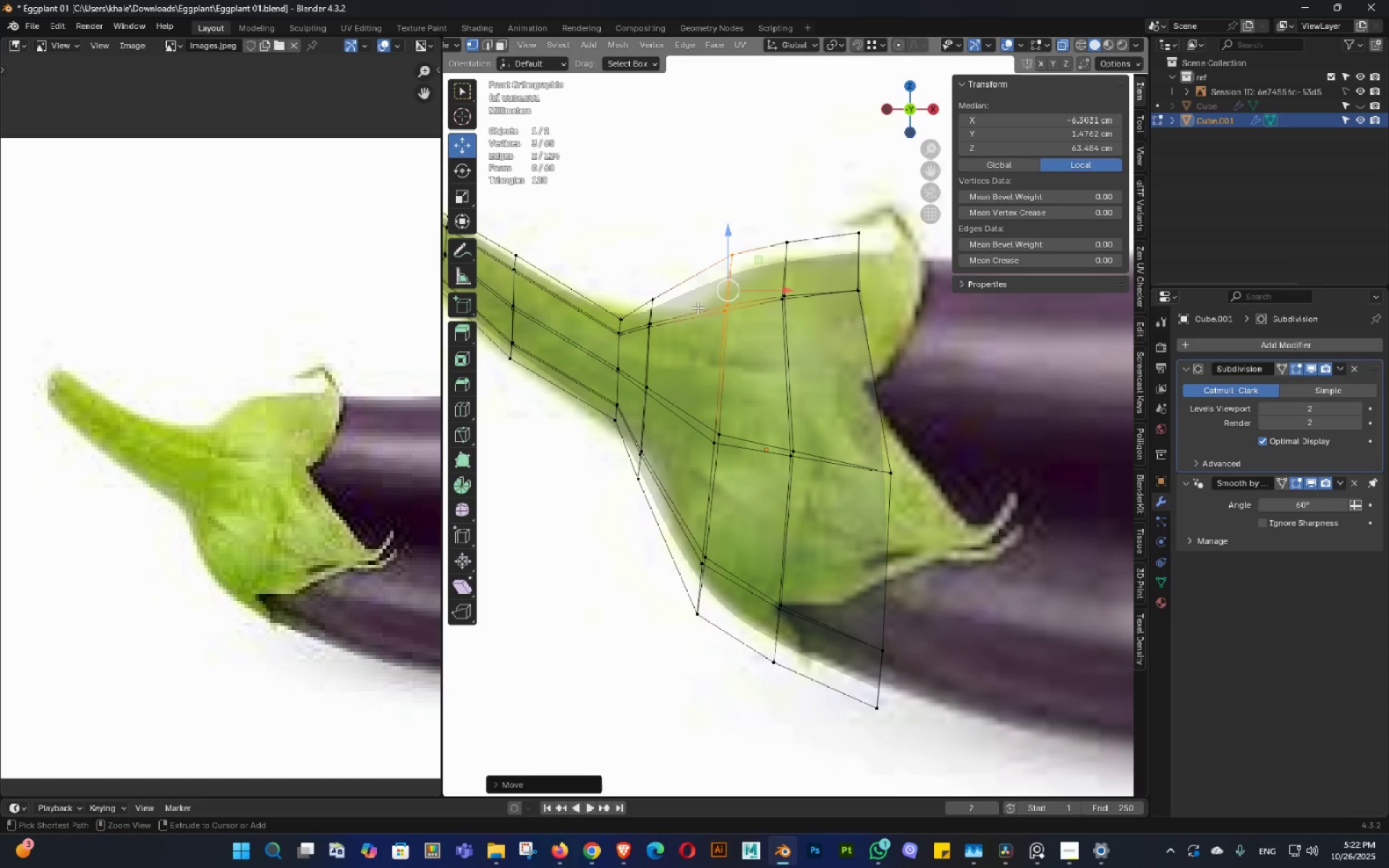 
key(Control+Z)
 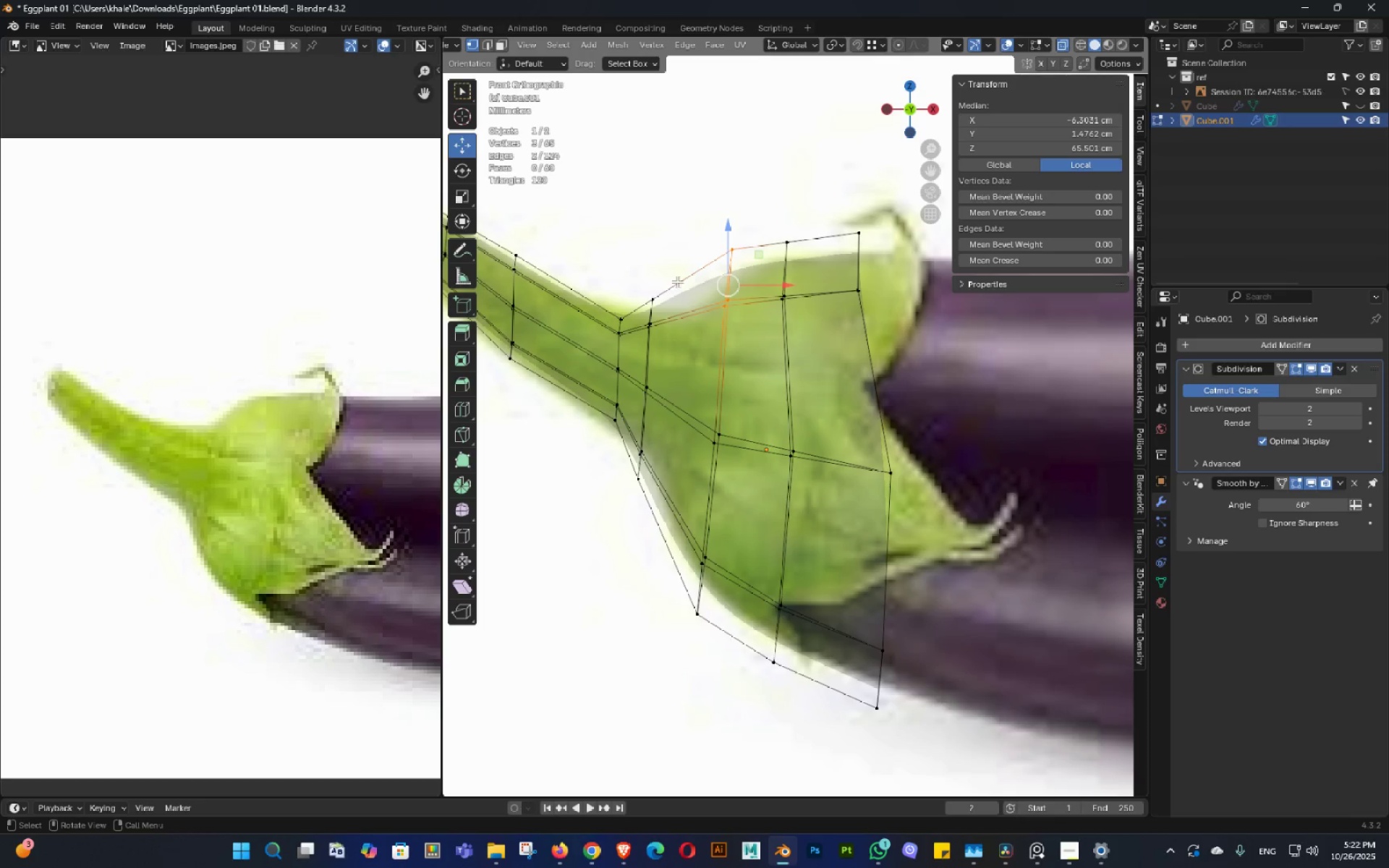 
left_click_drag(start_coordinate=[677, 282], to_coordinate=[637, 346])
 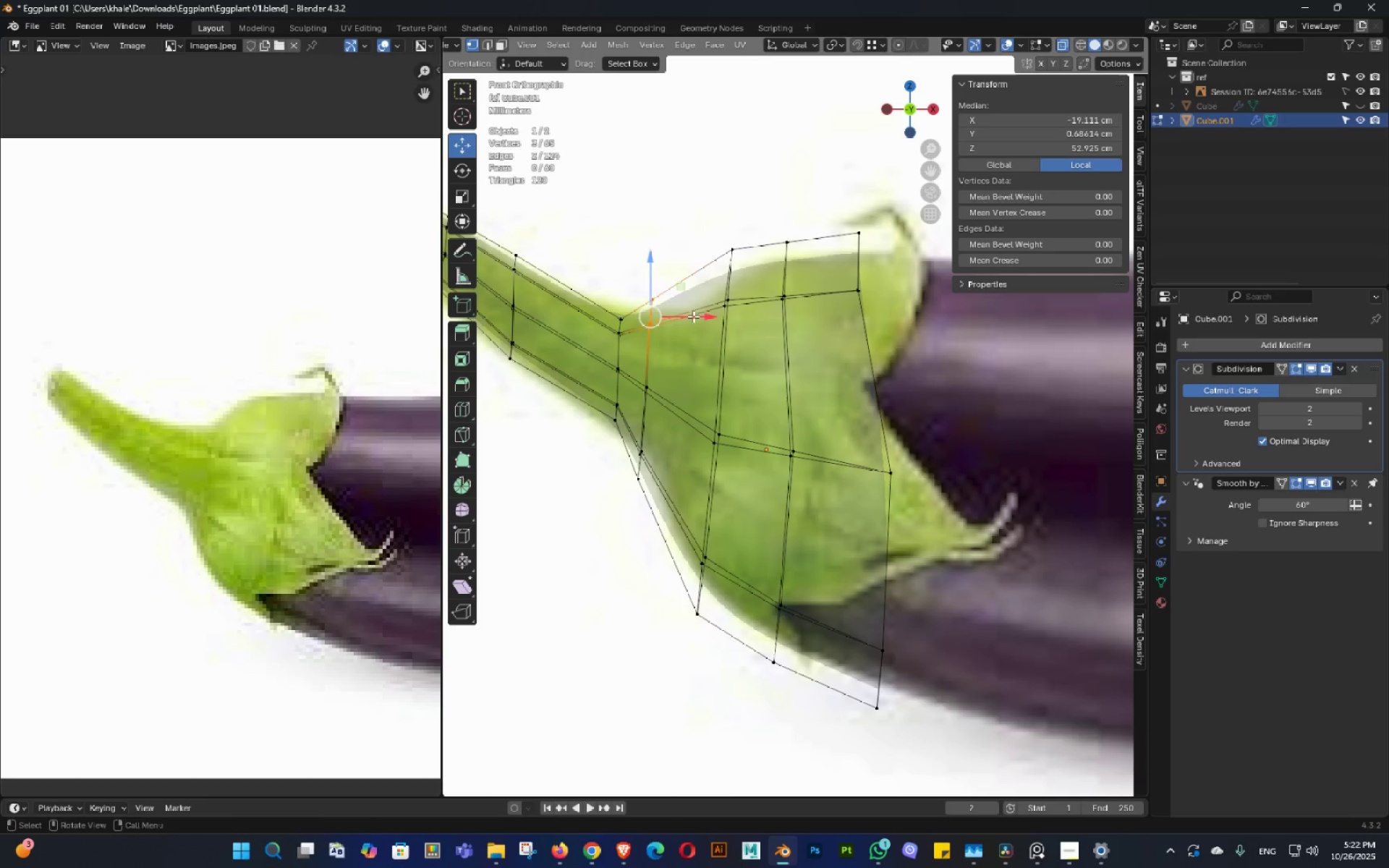 
left_click_drag(start_coordinate=[694, 316], to_coordinate=[736, 339])
 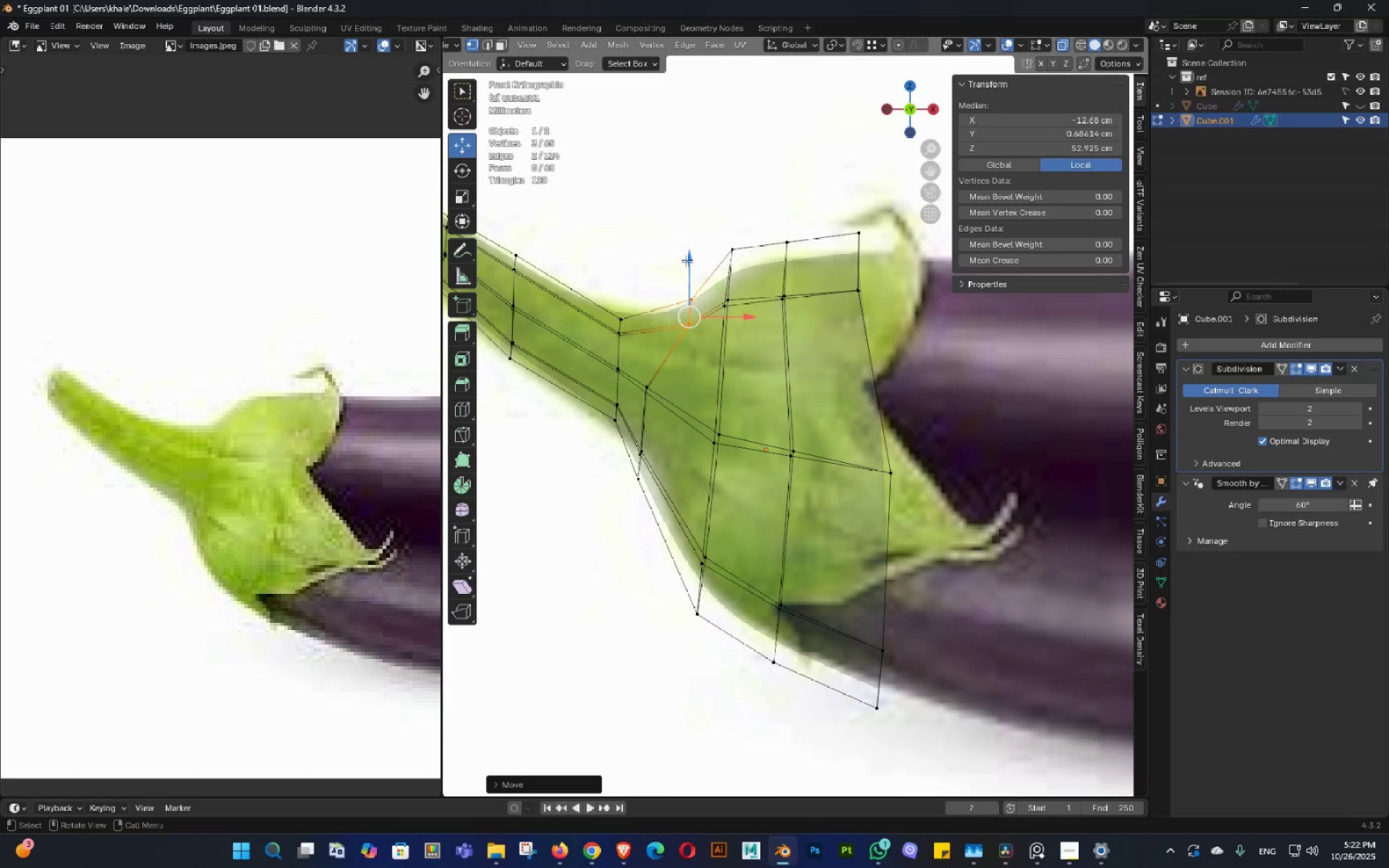 
left_click_drag(start_coordinate=[685, 258], to_coordinate=[687, 270])
 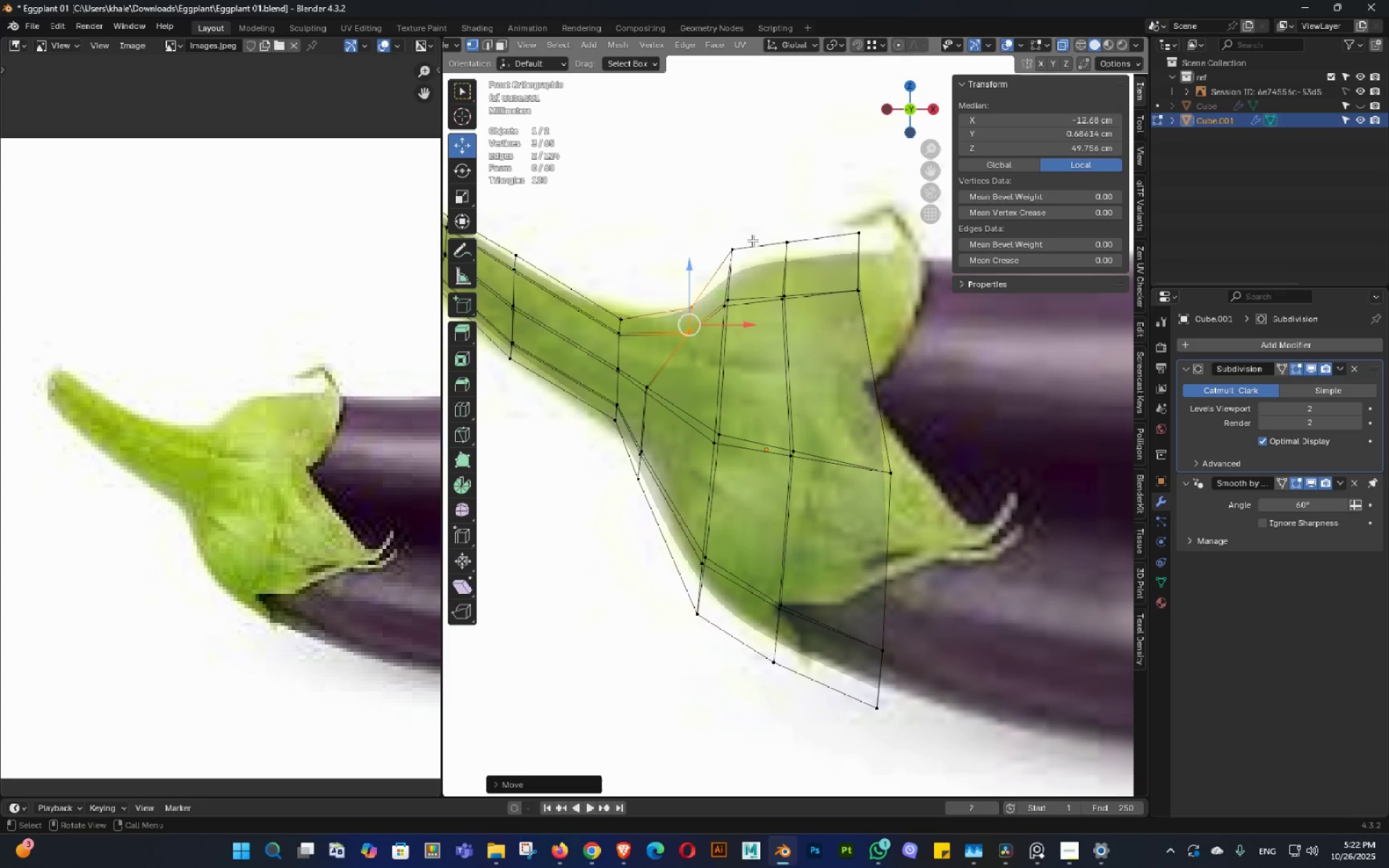 
left_click_drag(start_coordinate=[754, 238], to_coordinate=[720, 318])
 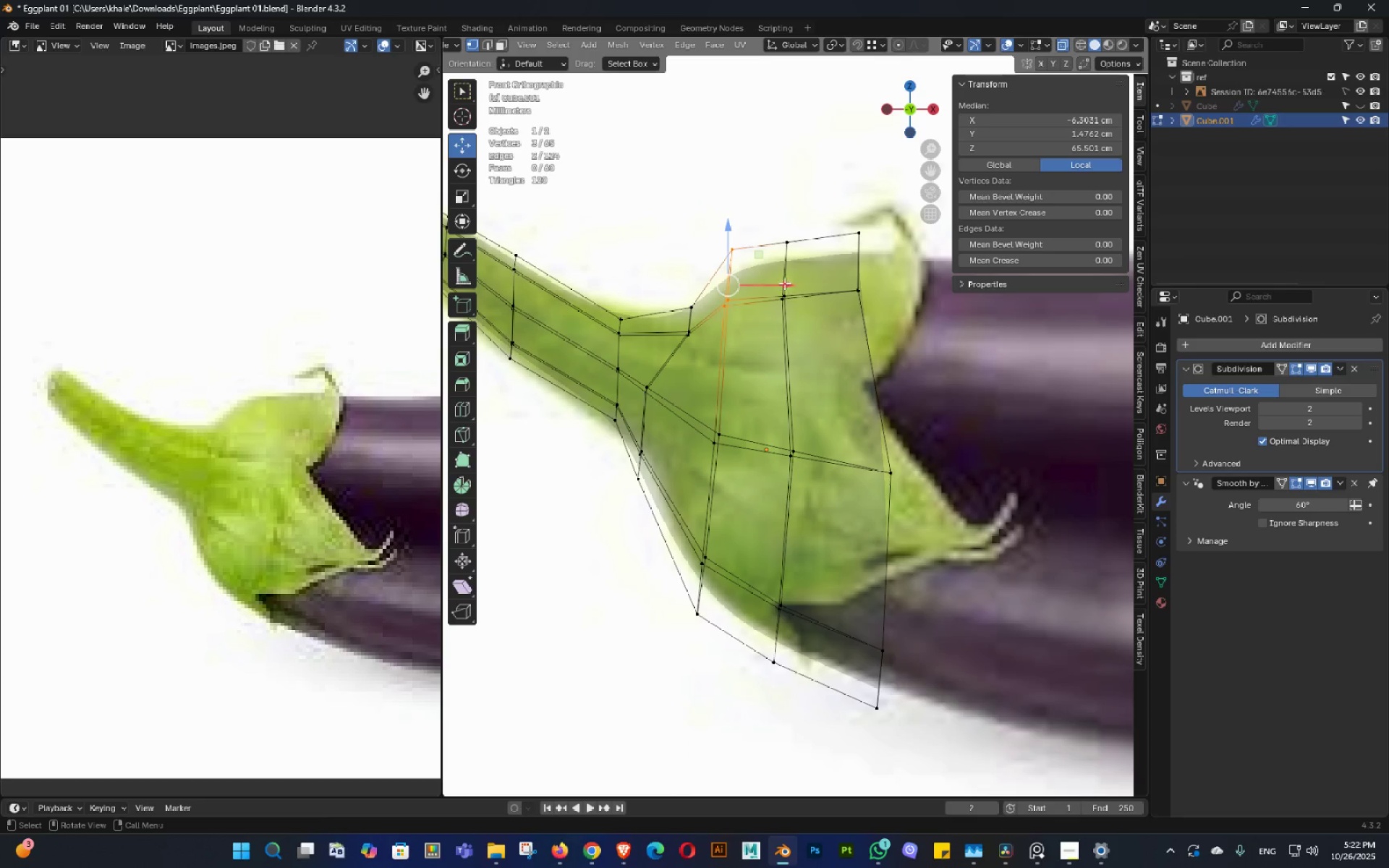 
left_click_drag(start_coordinate=[786, 281], to_coordinate=[802, 292])
 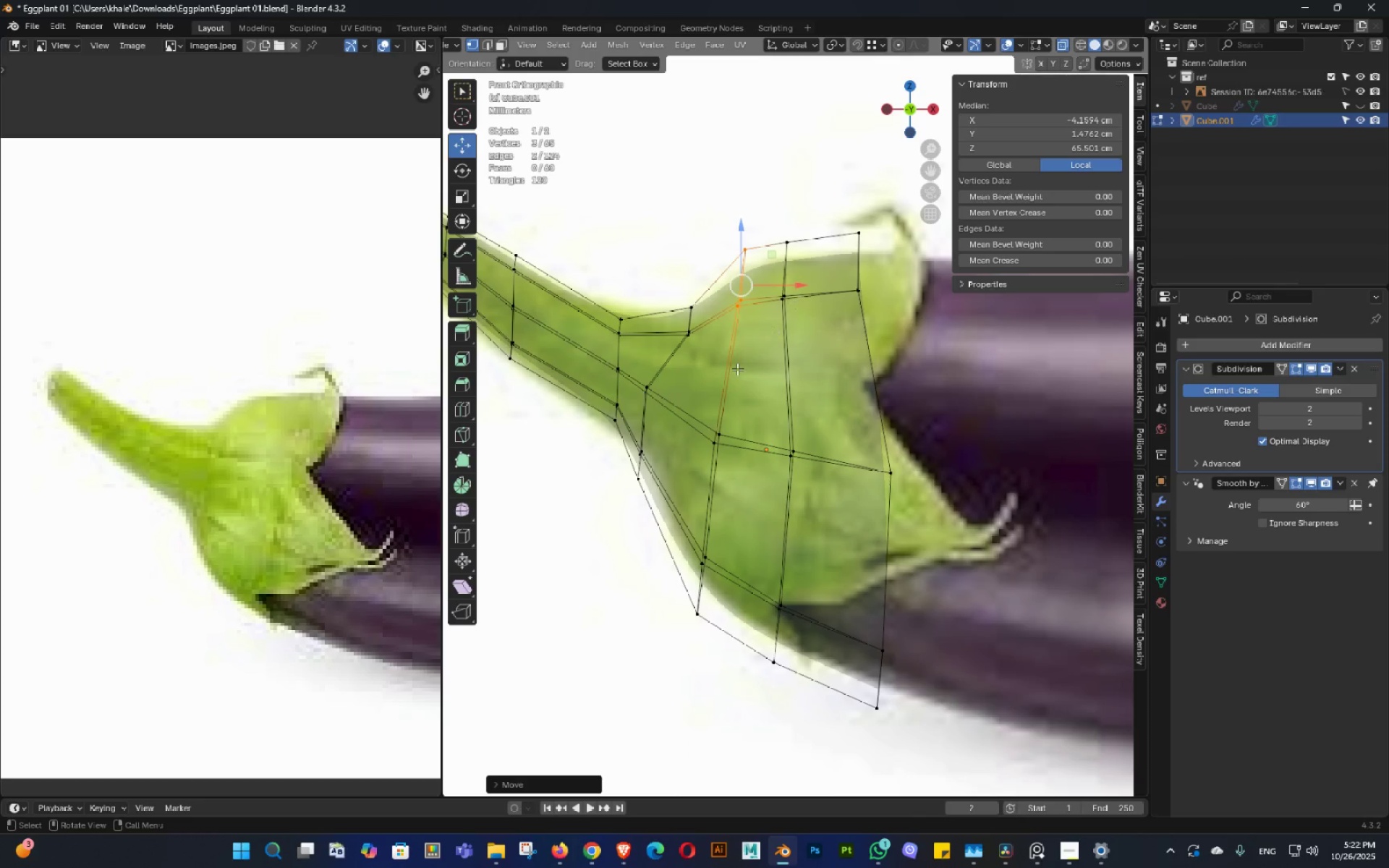 
hold_key(key=ShiftLeft, duration=0.35)
double_click([706, 345])
 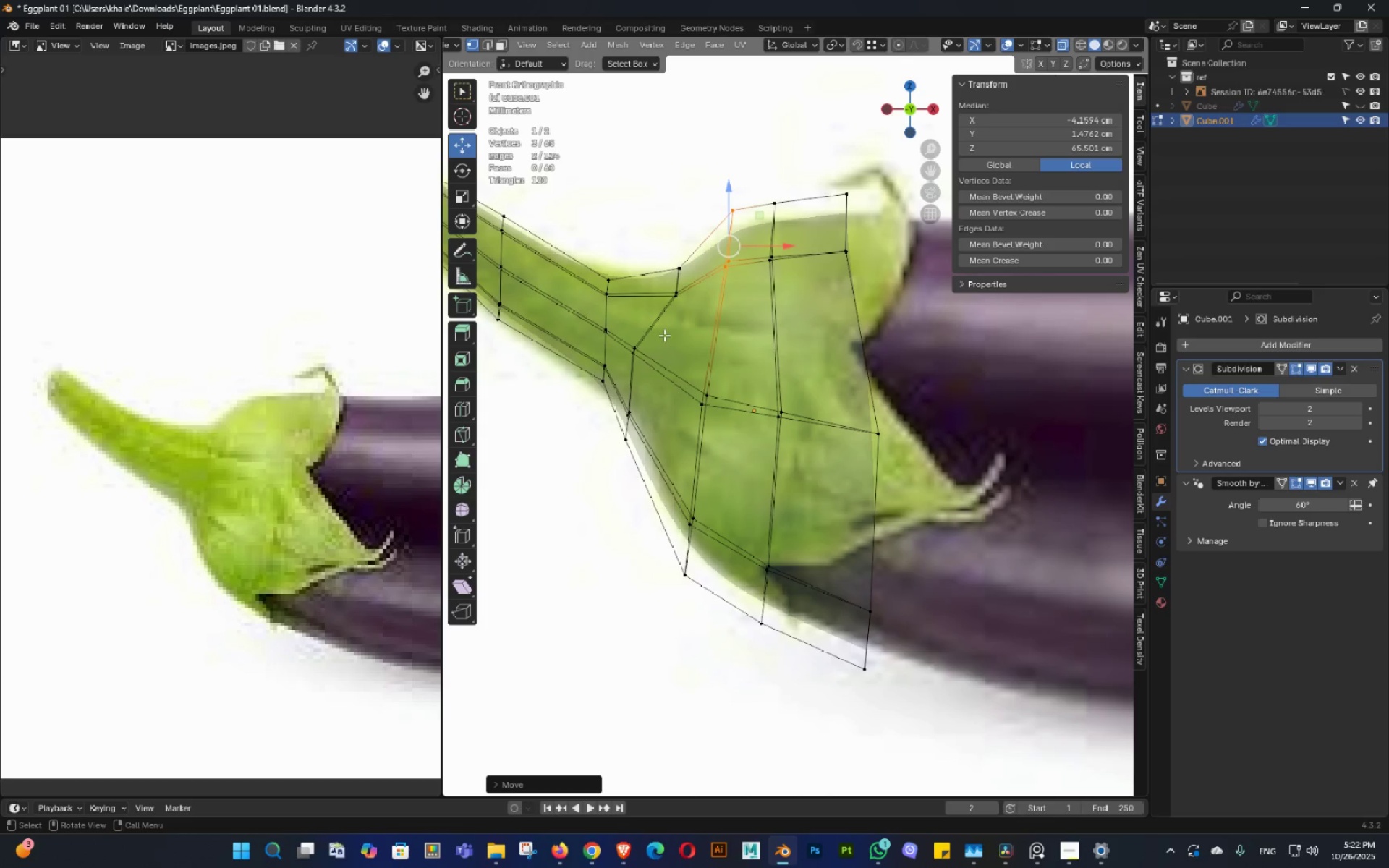 
left_click_drag(start_coordinate=[674, 322], to_coordinate=[628, 369])
 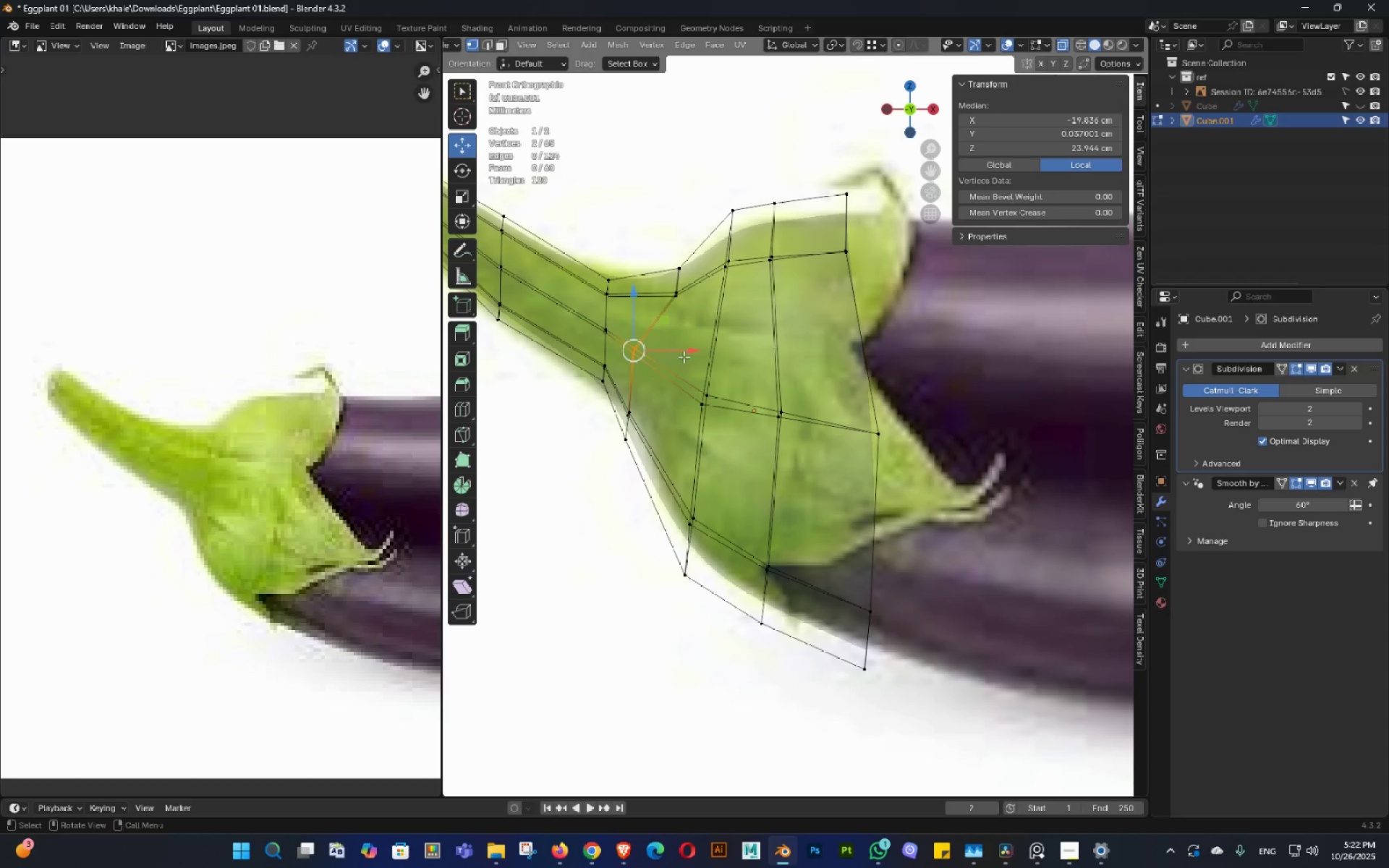 
left_click_drag(start_coordinate=[684, 357], to_coordinate=[715, 371])
 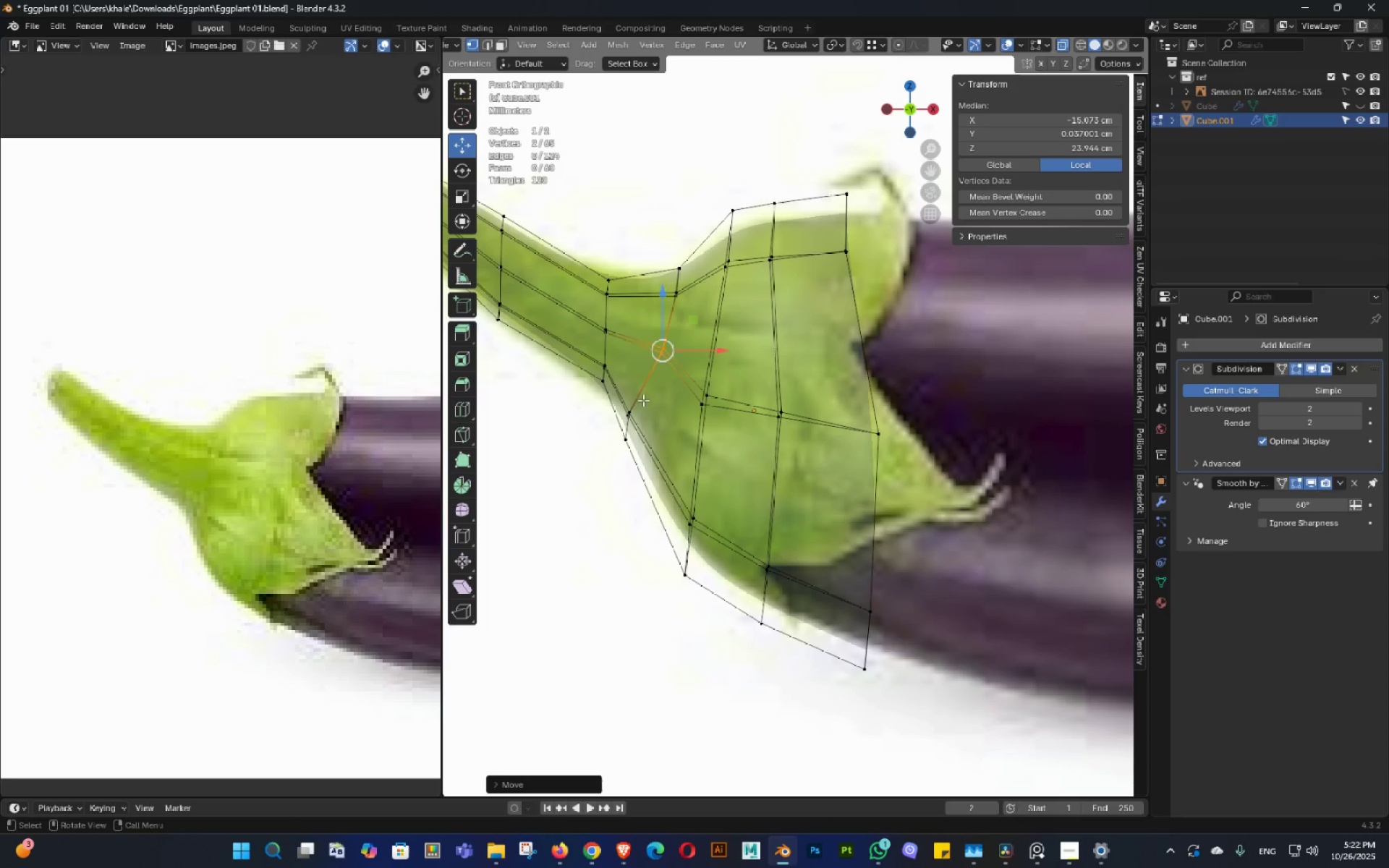 
left_click_drag(start_coordinate=[650, 396], to_coordinate=[598, 454])
 